 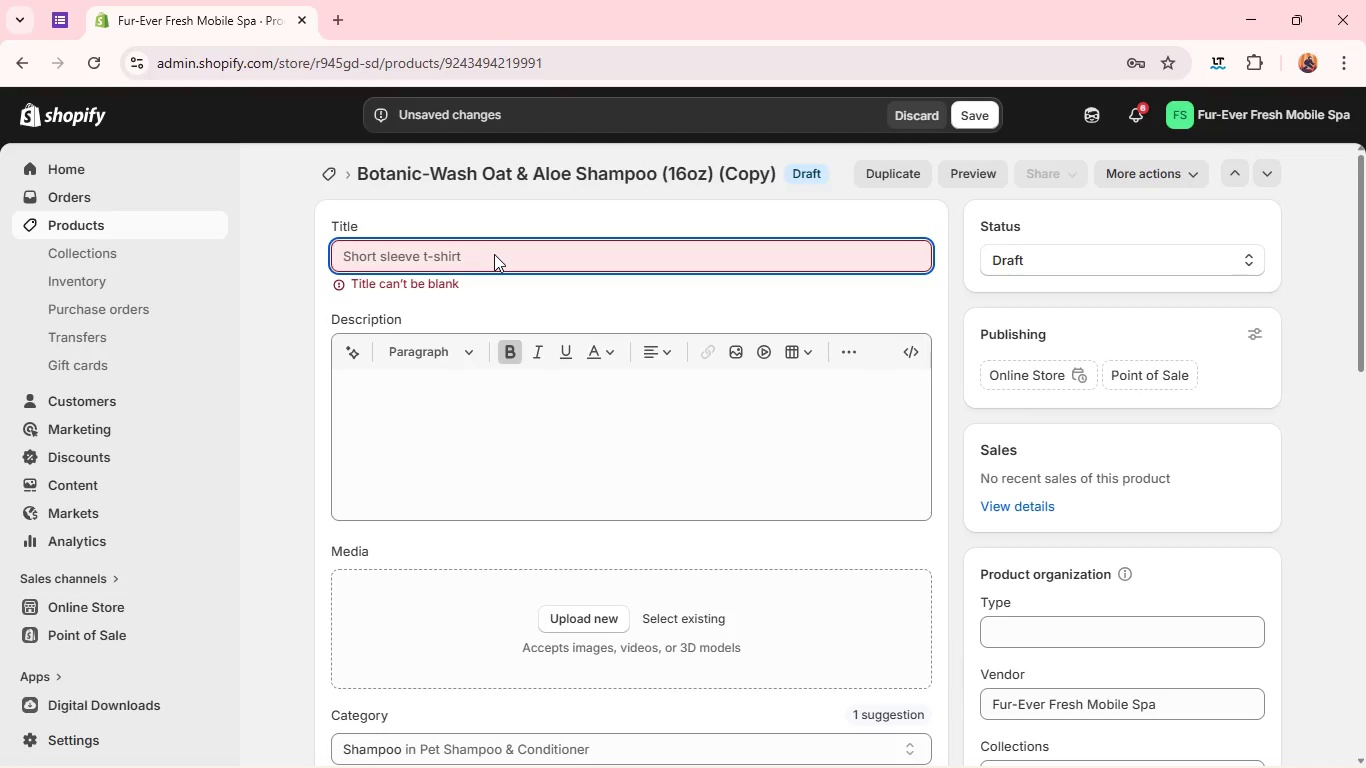 
type(Cl)
key(Backspace)
type(alm-Coat Soothing Sprey (100ml))
 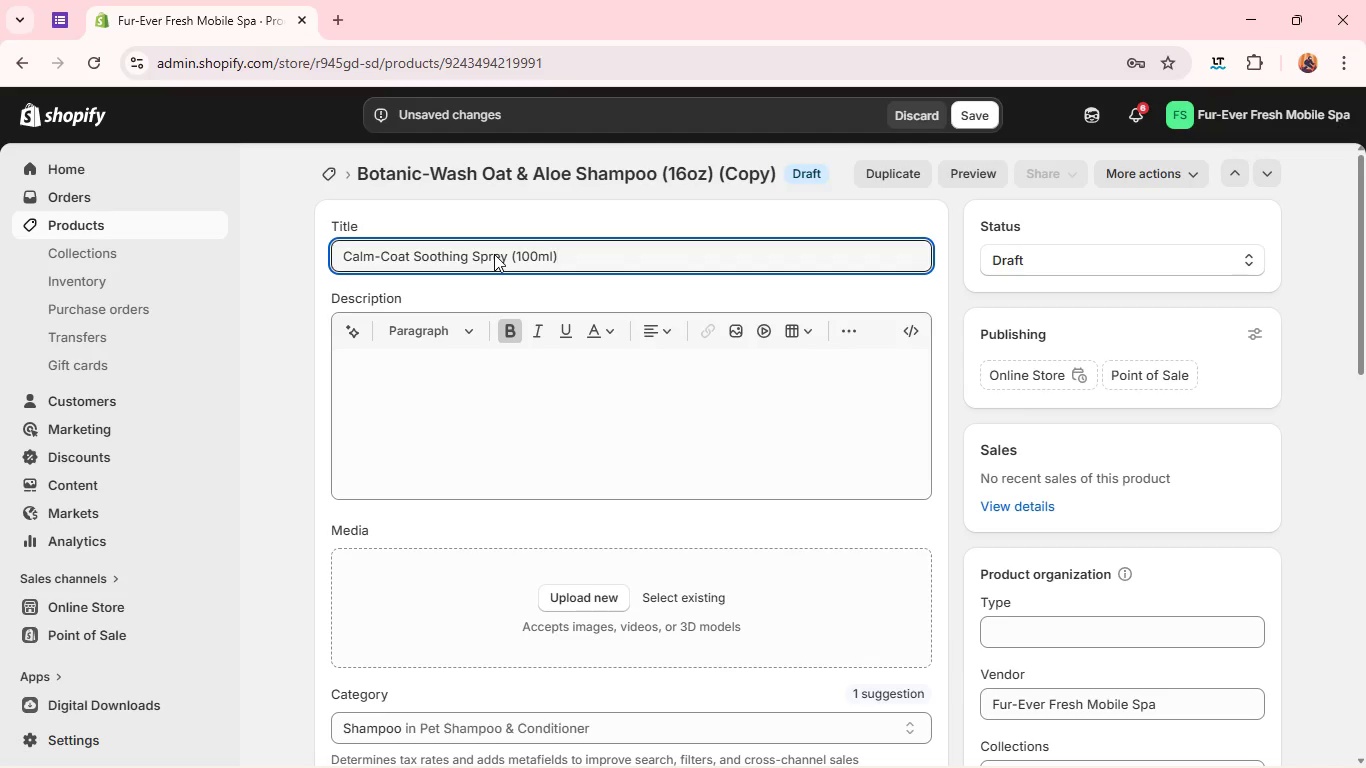 
left_click([459, 408])
 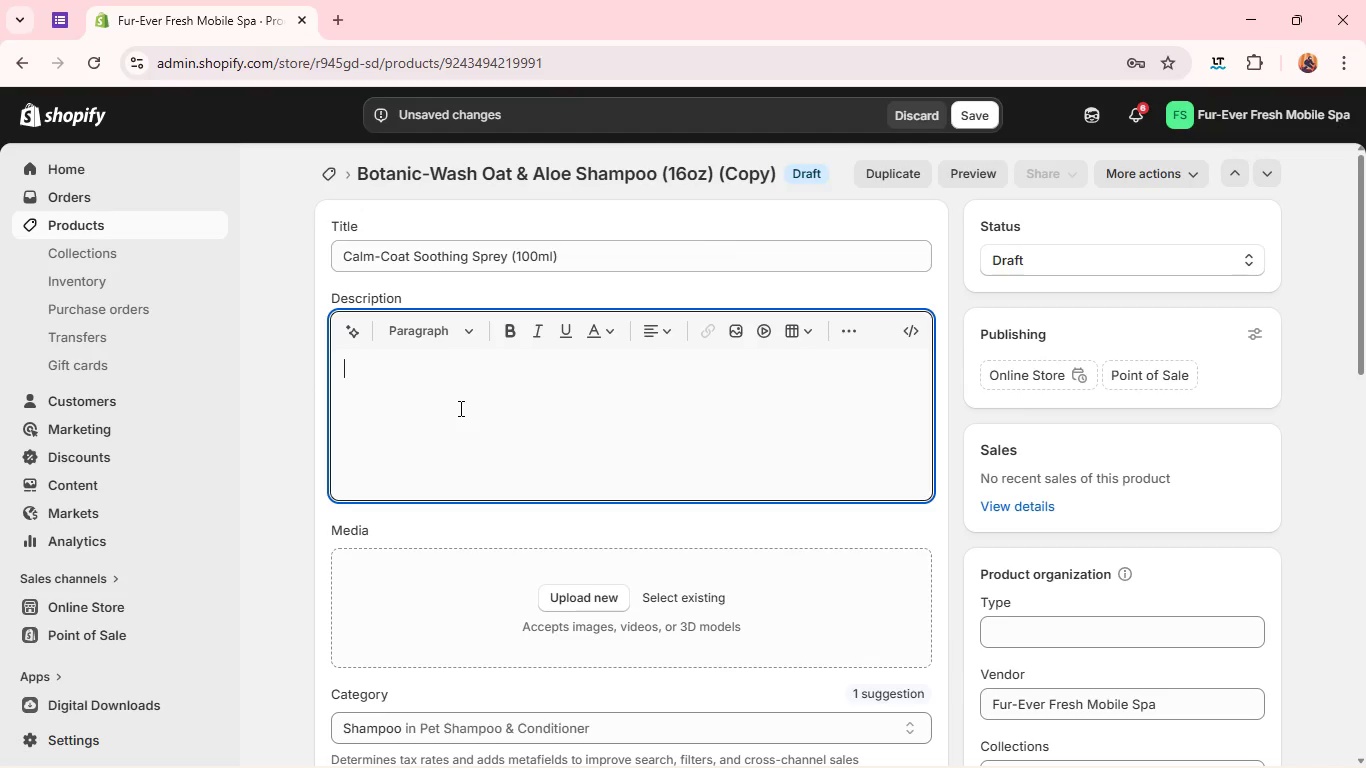 
type(Calm-Coat Soothing s)
key(Backspace)
type(Spray is a light wegi)
key(Backspace)
key(Backspace)
type(ight grooming mist designed to refresh and maintain coat softness be)
key(Backspace)
type(etweent )
key(Backspace)
key(Backspace)
type( bathing sessions, It is formulated for v)
key(Backspace)
type(coveniencec)
key(Backspace)
type(, makong it ideal for wu)
key(Backspace)
key(Backspace)
type(quick grooming toucj-ups and f)
key(Backspace)
type(dailt)
key(Backspace)
type(y coat maintenancc)
key(Backspace)
key(Backspace)
type(e,)
key(Backspace)
type(. )
 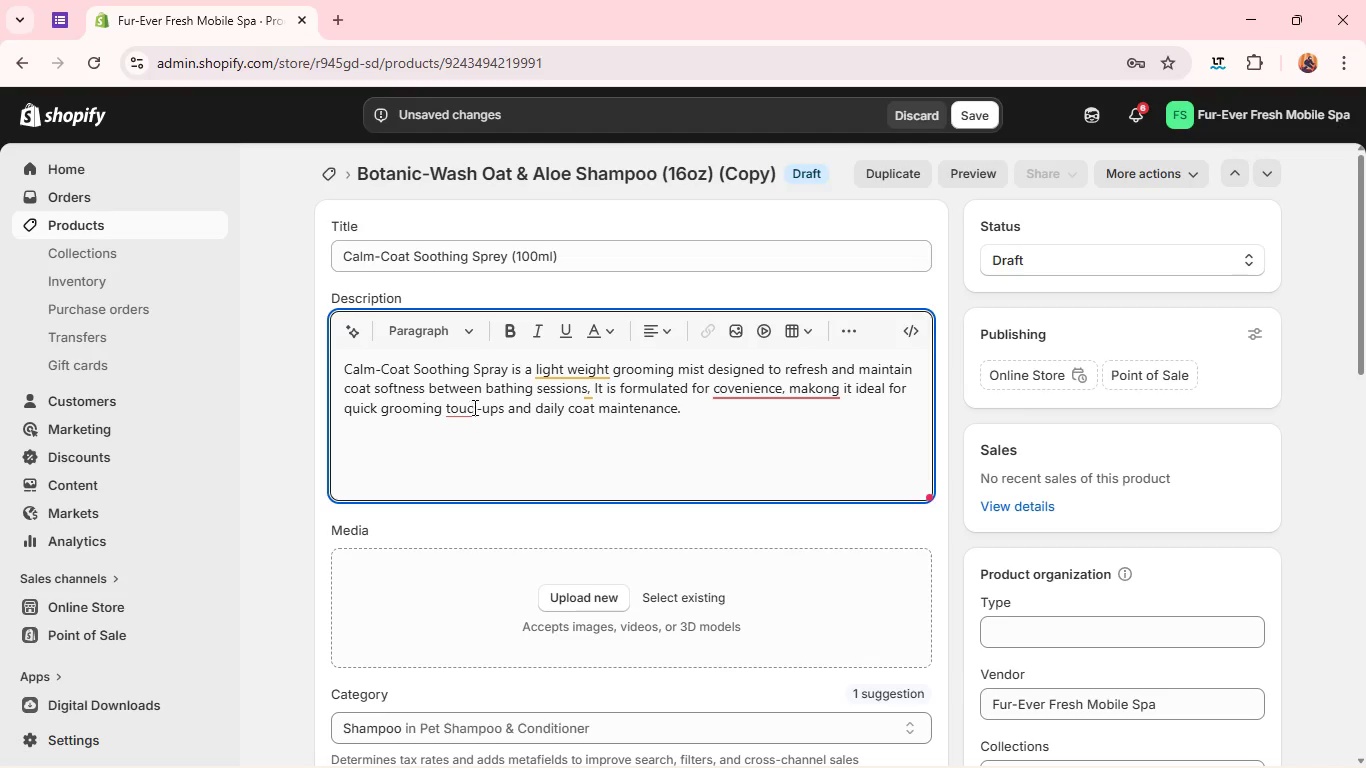 
left_click([776, 379])
 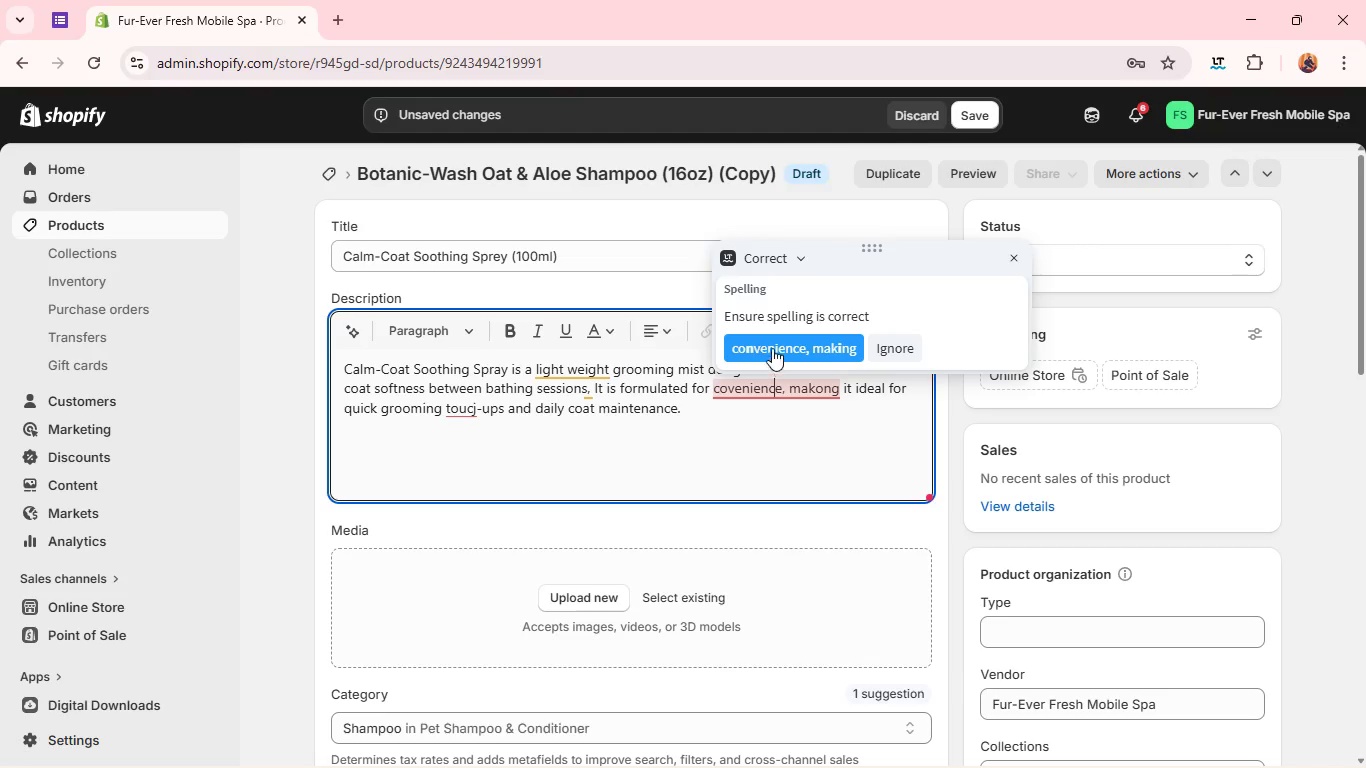 
left_click([772, 344])
 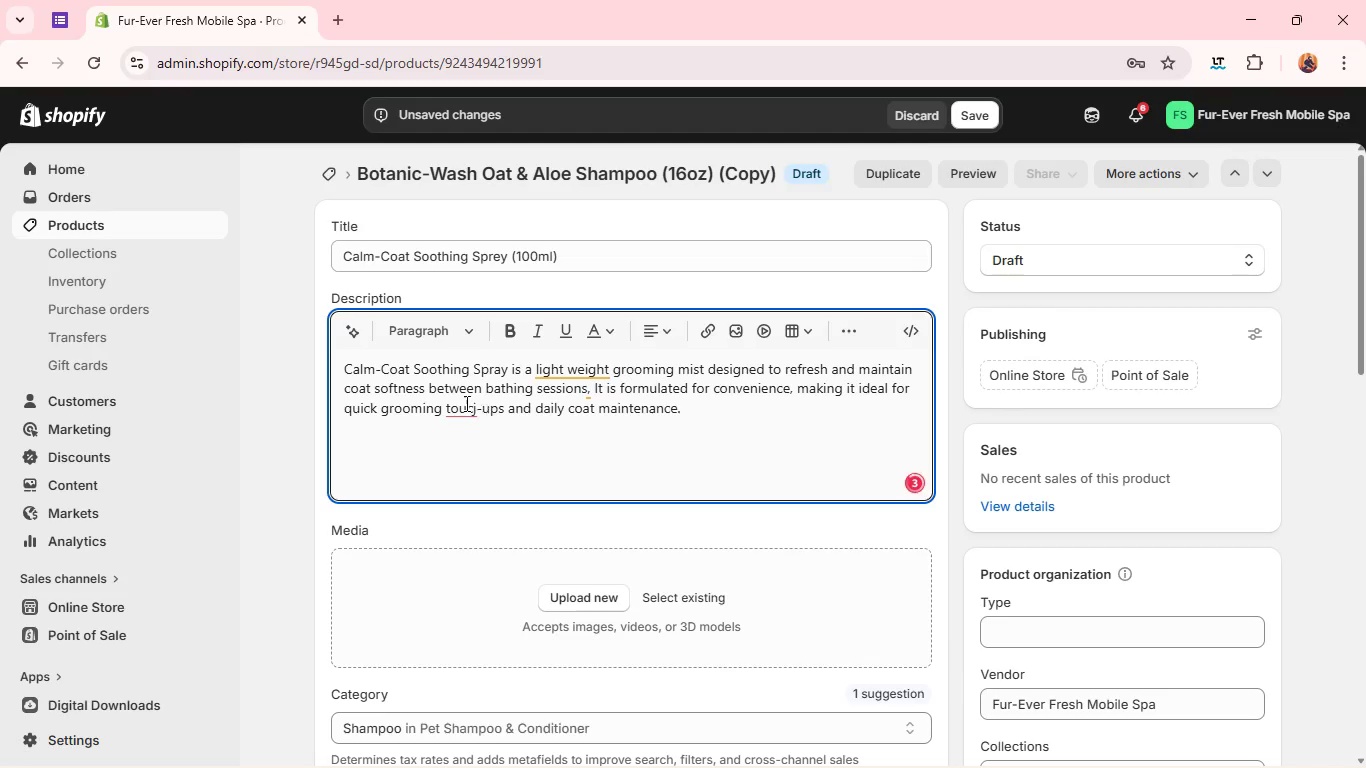 
left_click([457, 400])
 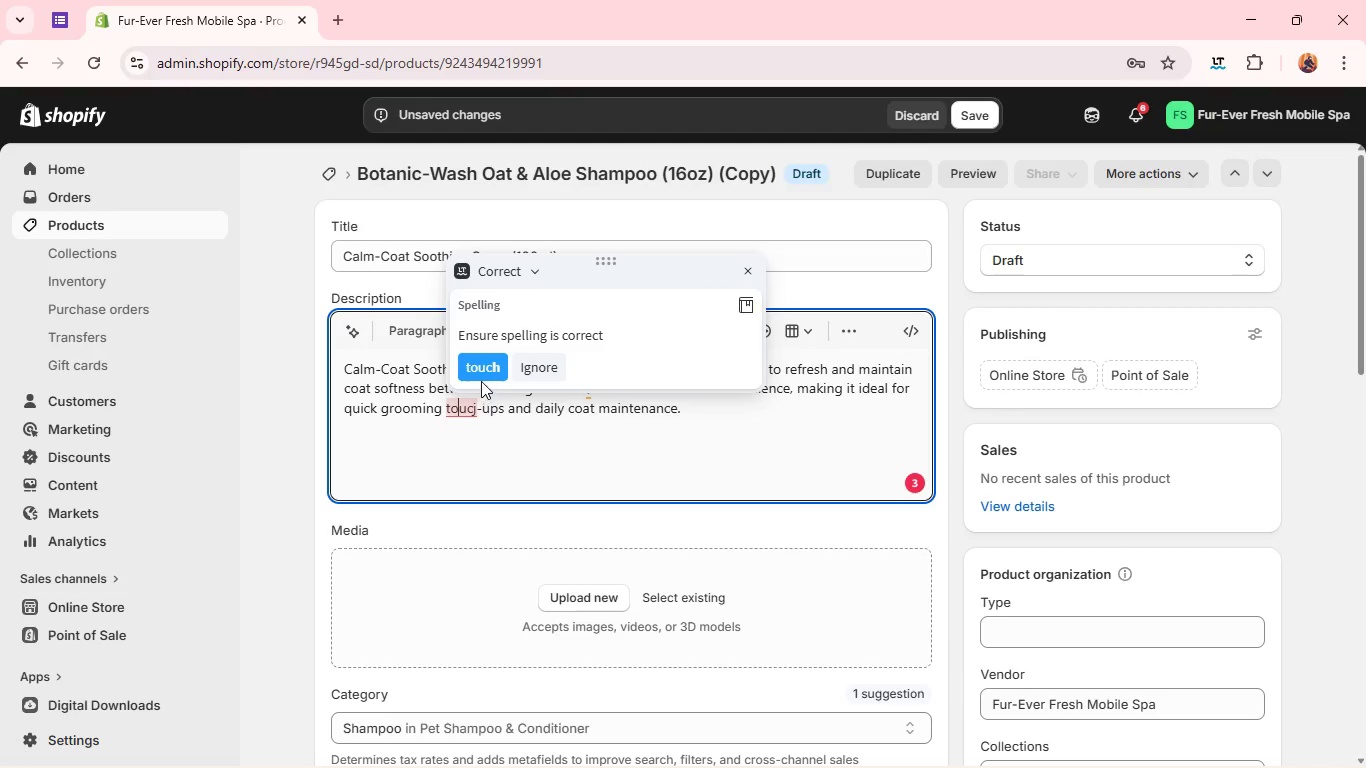 
left_click([480, 367])
 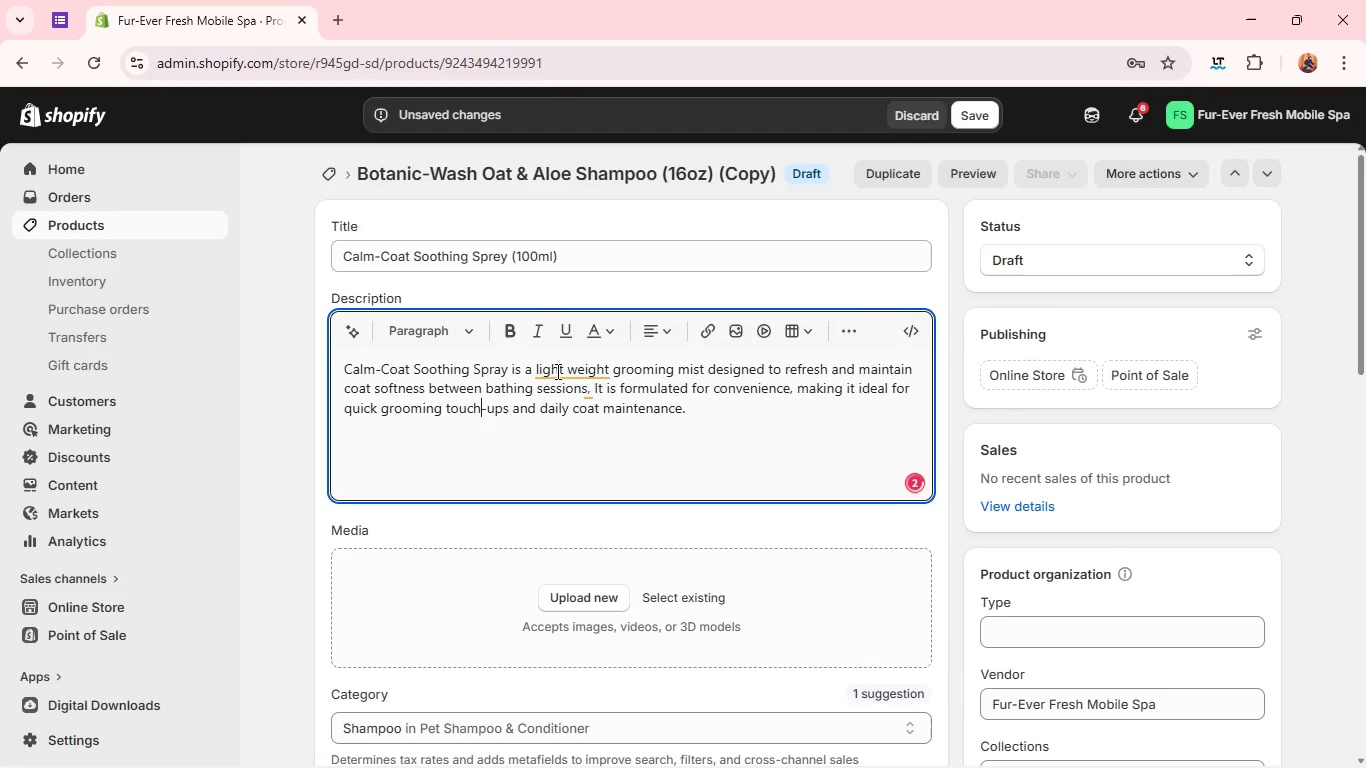 
left_click([562, 371])
 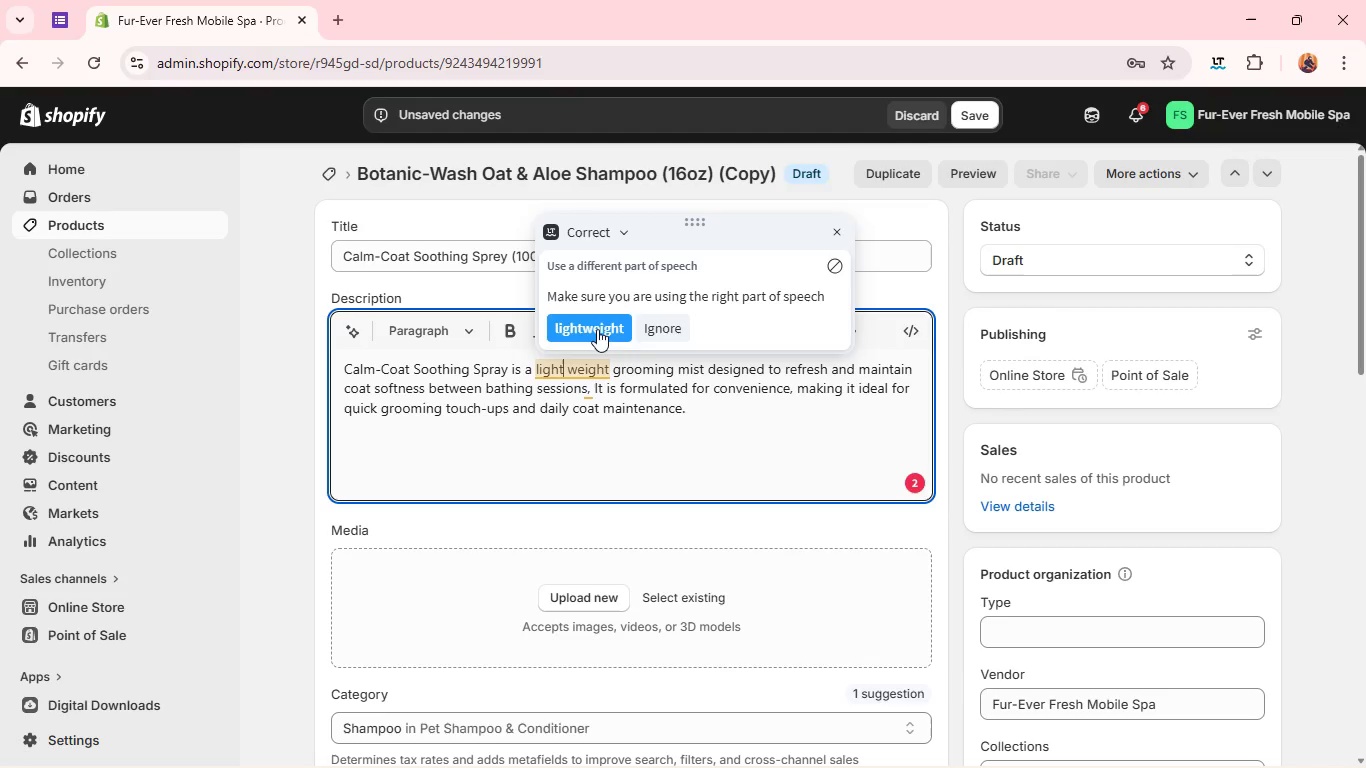 
left_click([594, 323])
 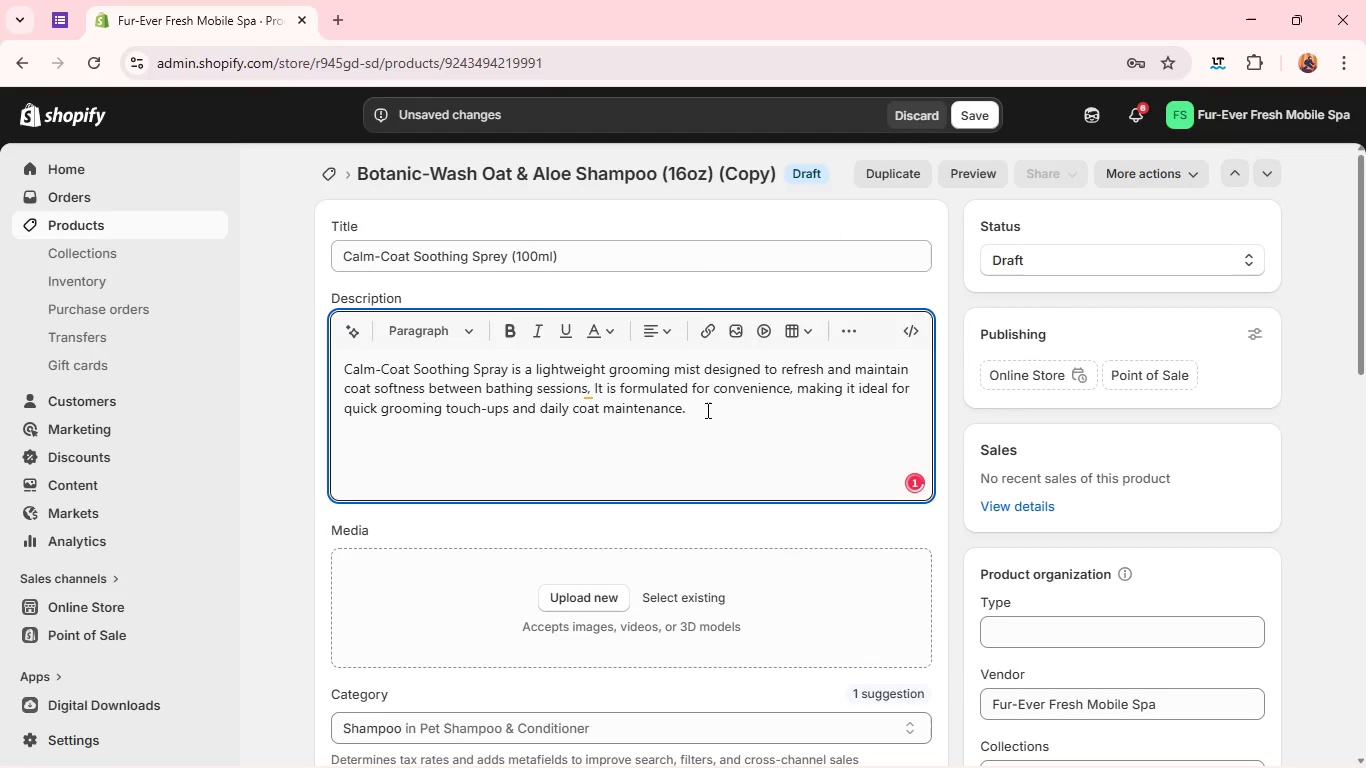 
left_click_drag(start_coordinate=[707, 410], to_coordinate=[588, 385])
 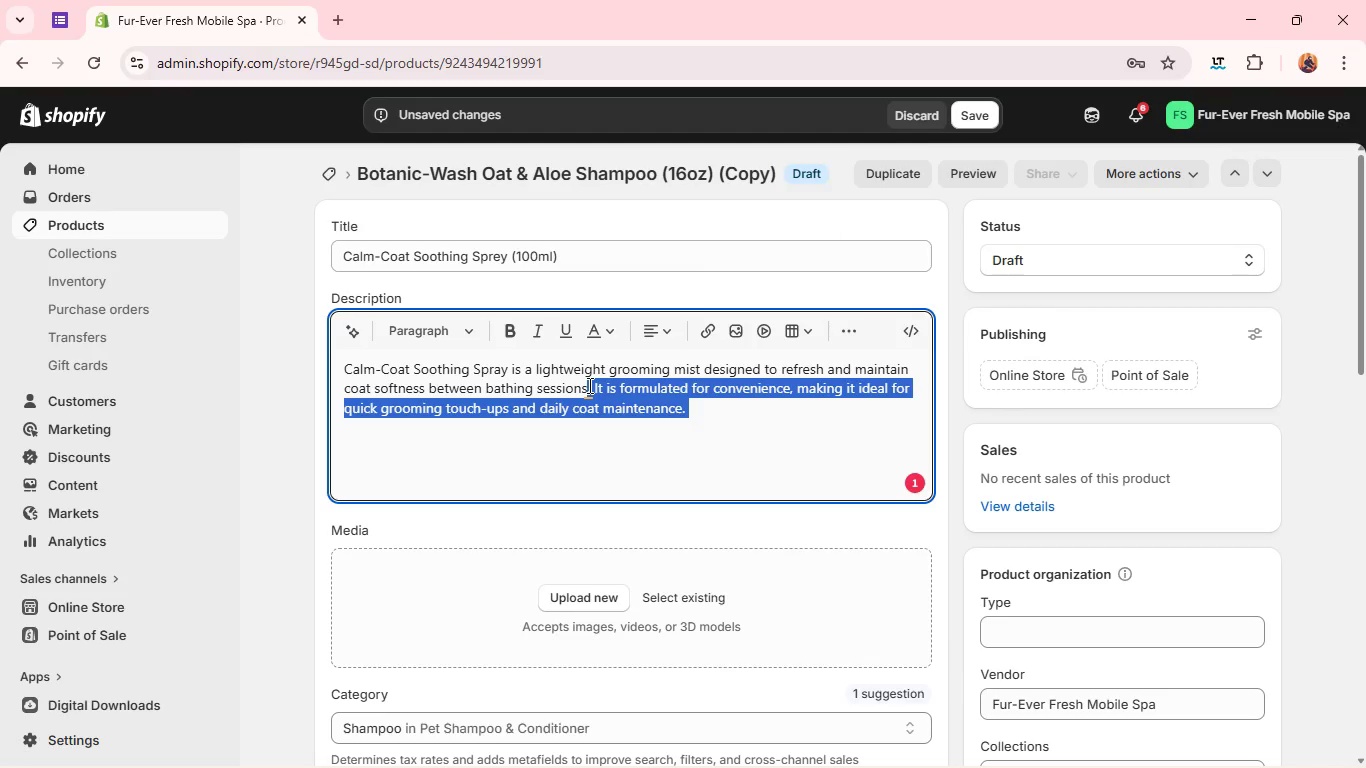 
left_click([588, 385])
 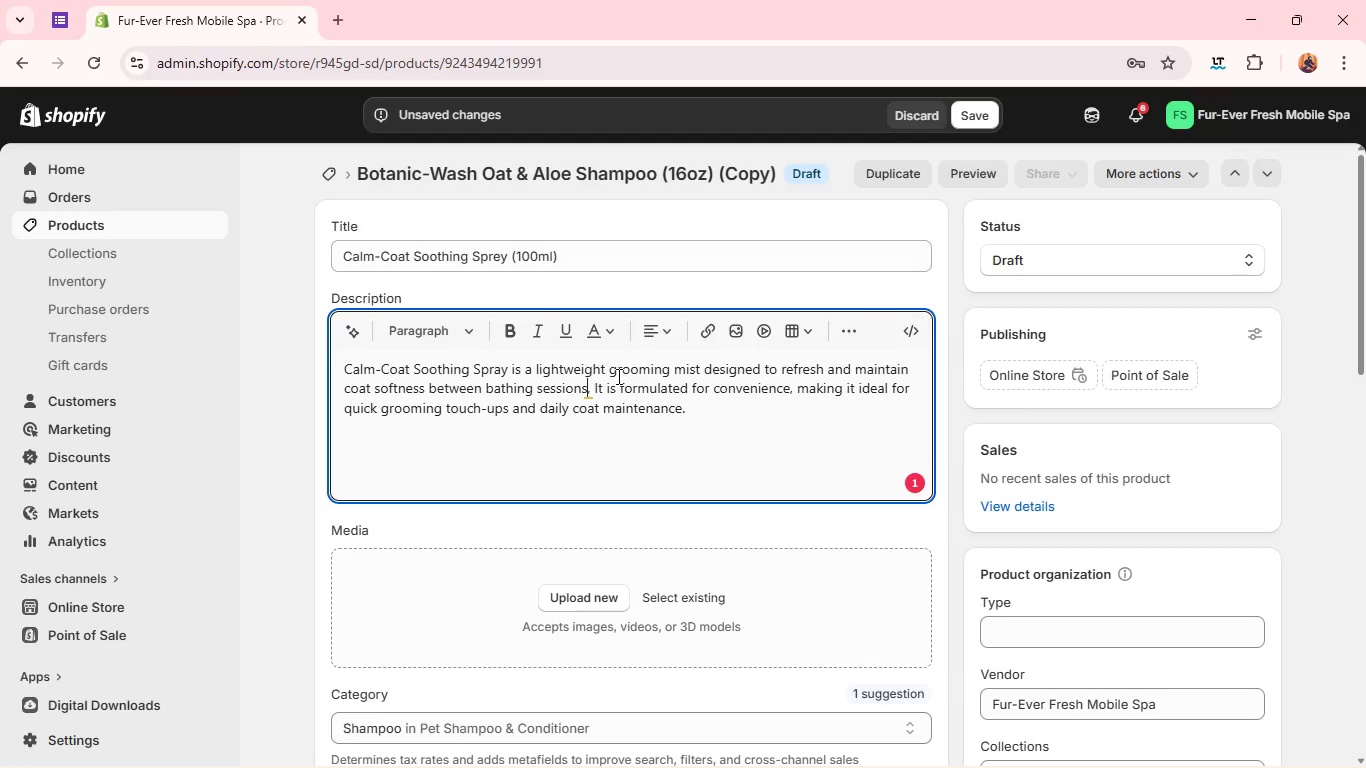 
key(ArrowRight)
 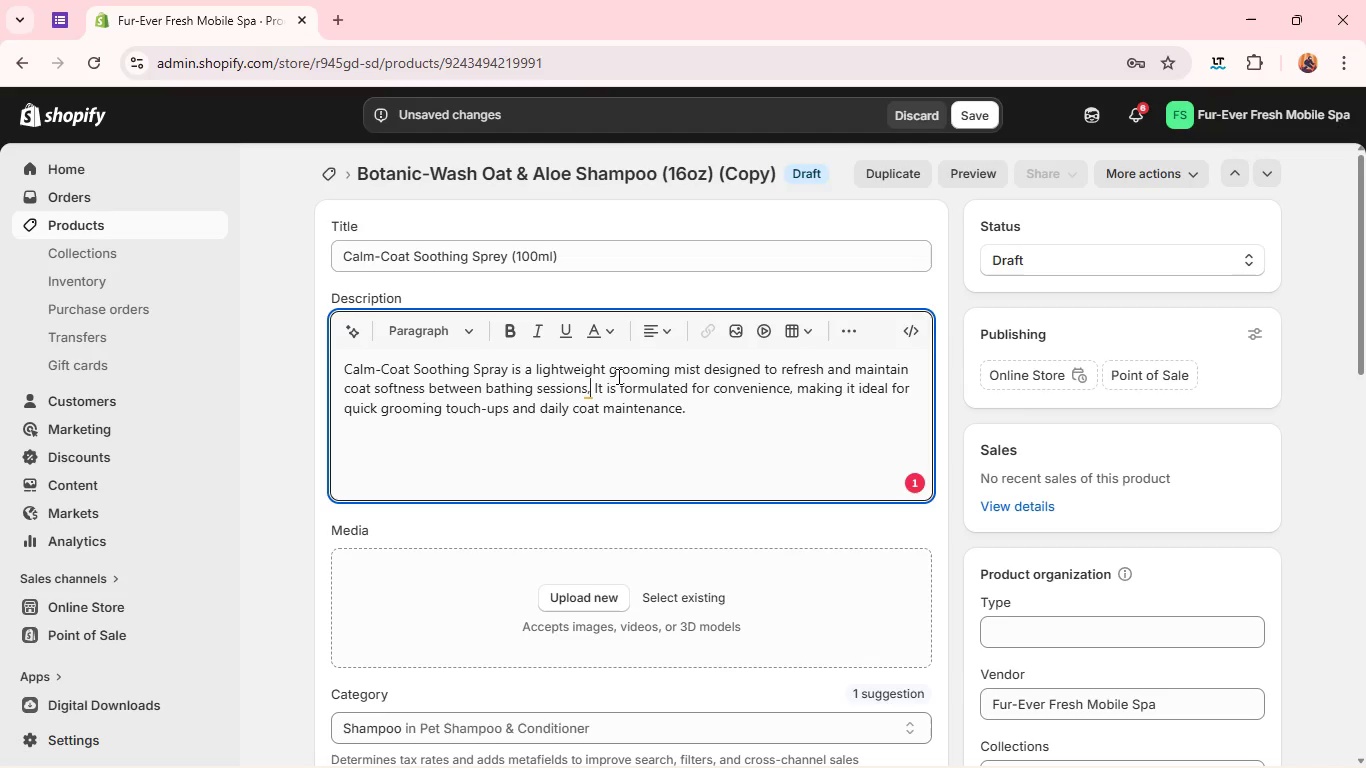 
key(Backspace)
 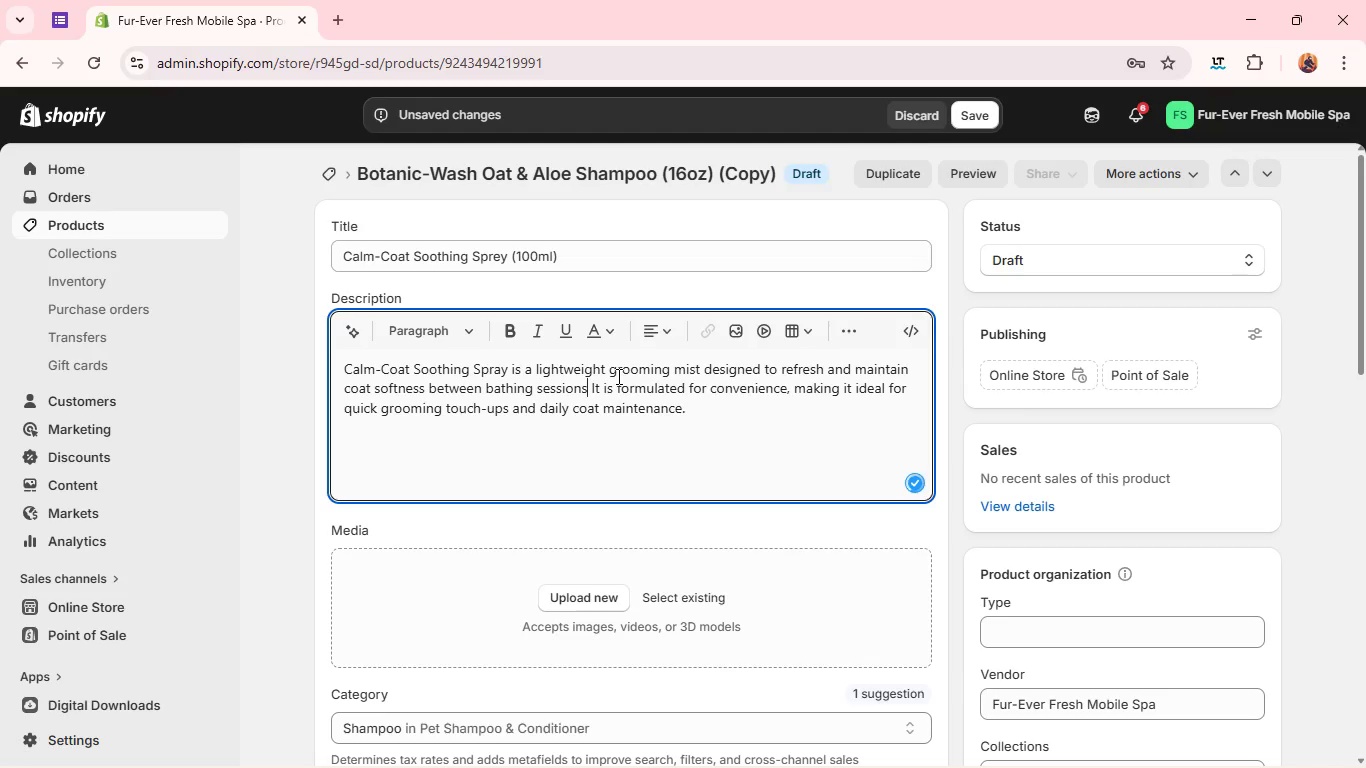 
key(Period)
 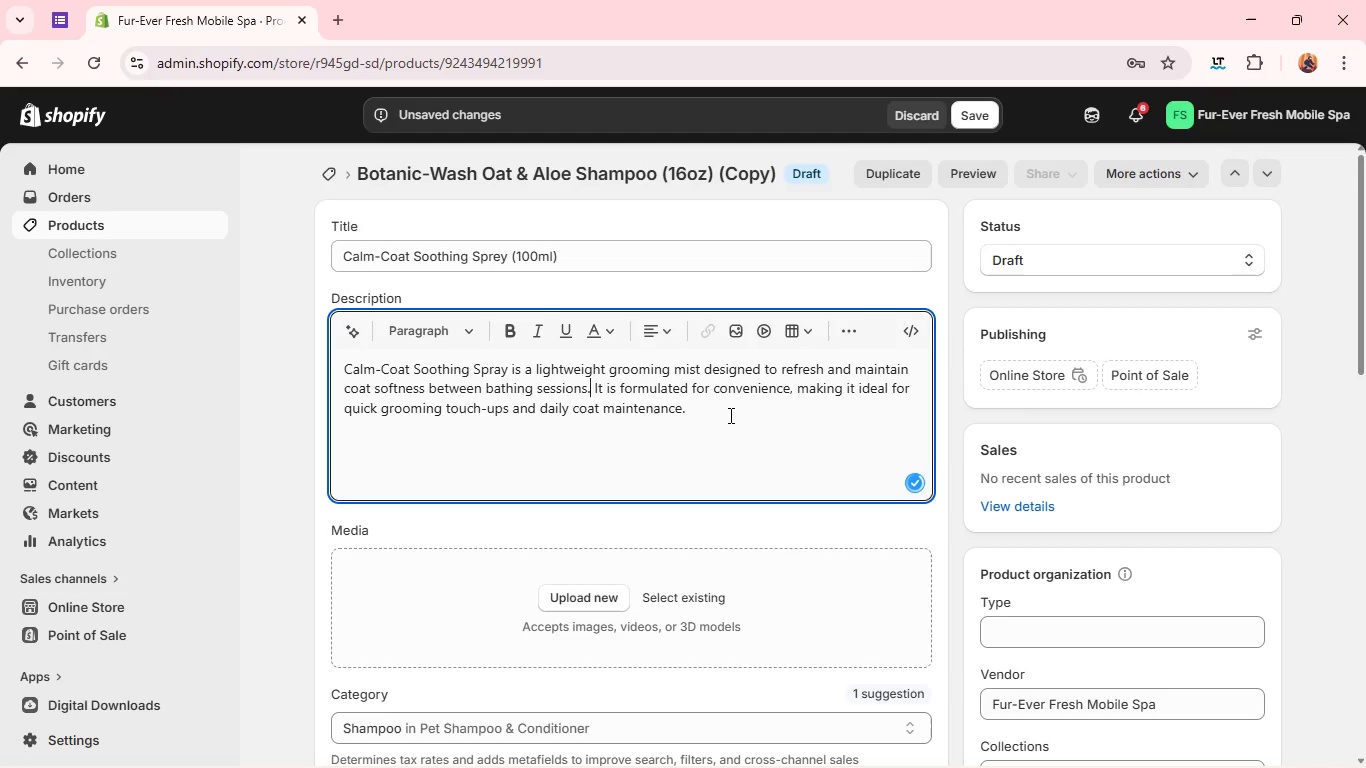 
left_click([729, 414])
 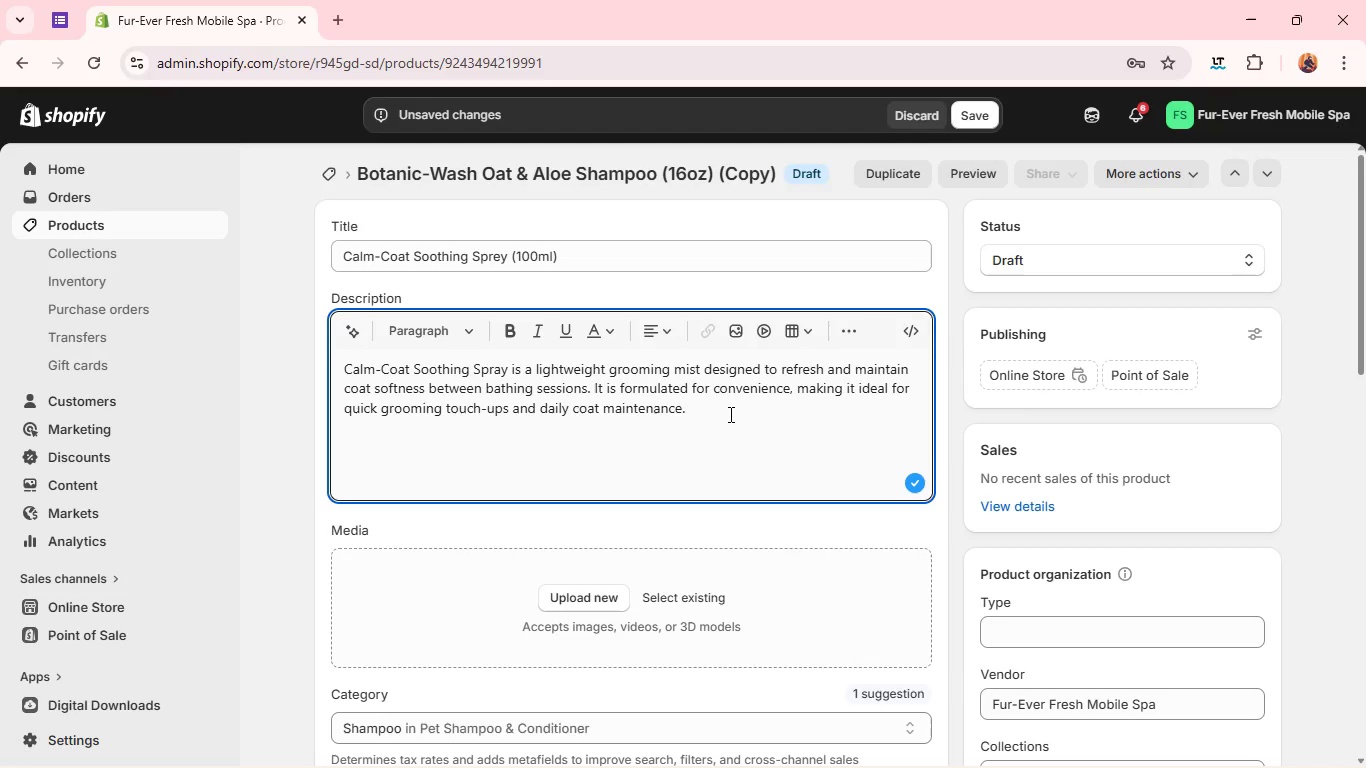 
key(Shift+Enter)
 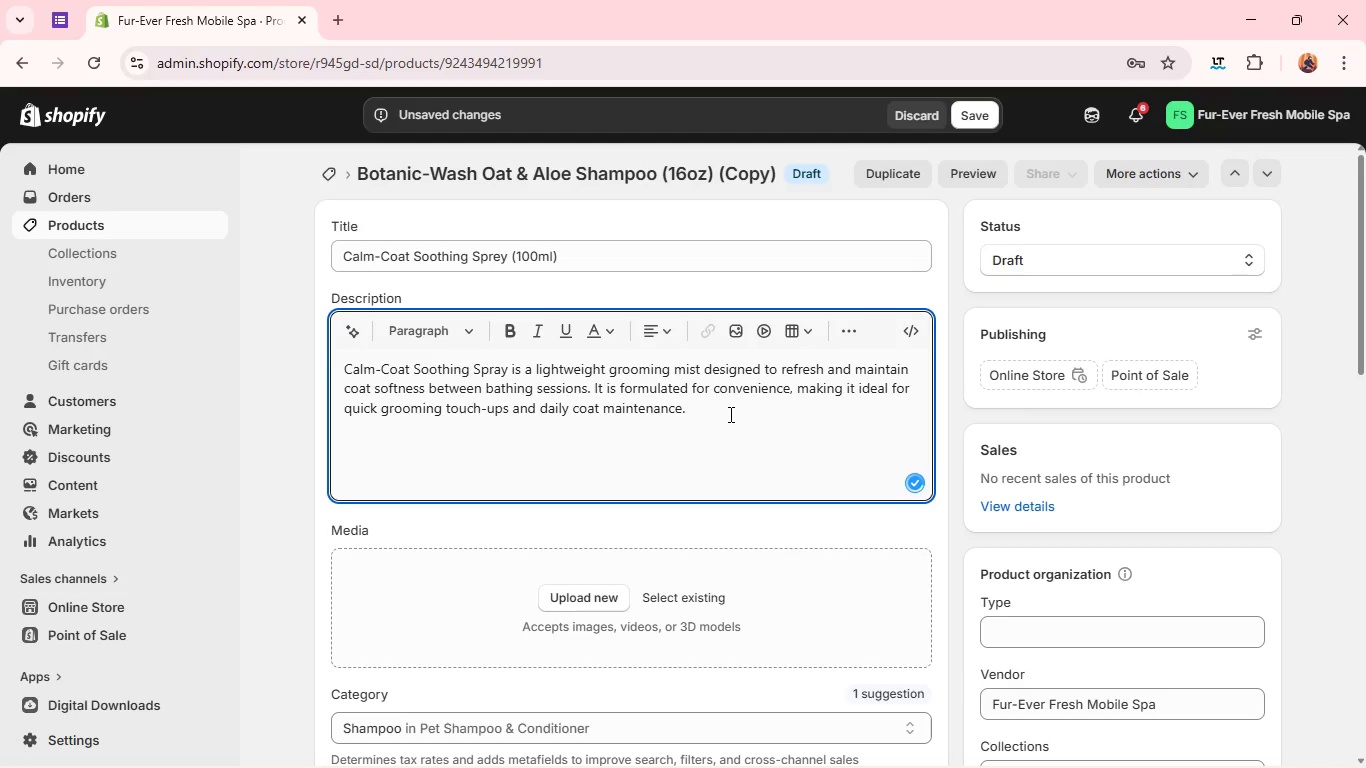 
key(Enter)
 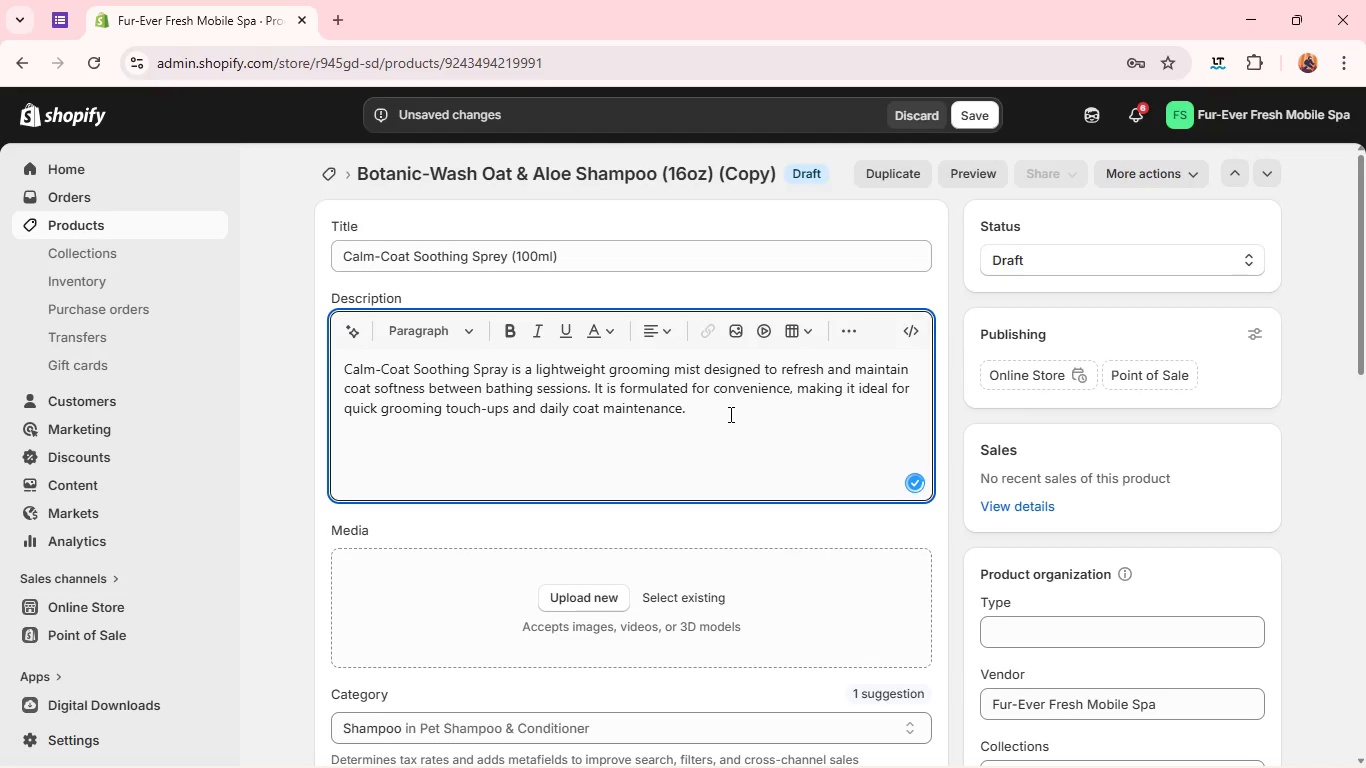 
key(Backspace)
 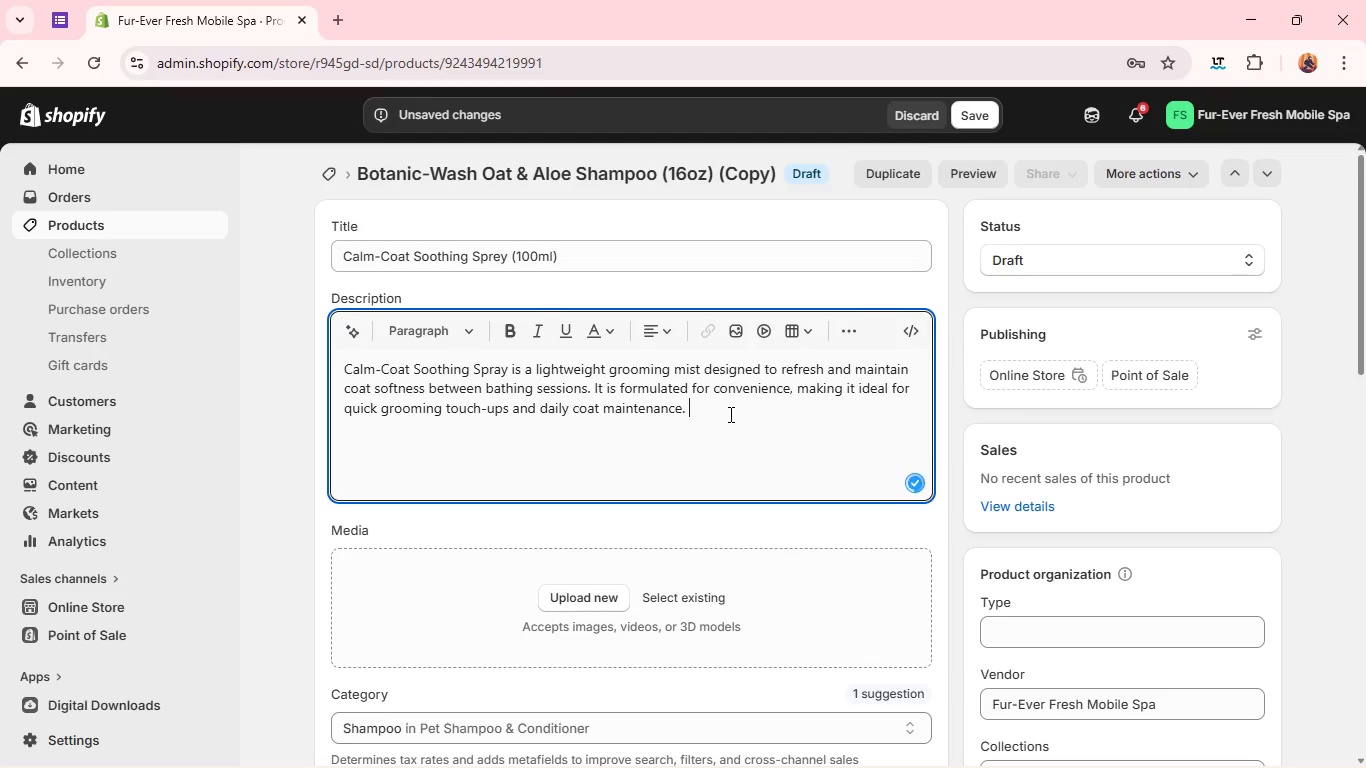 
key(Enter)
 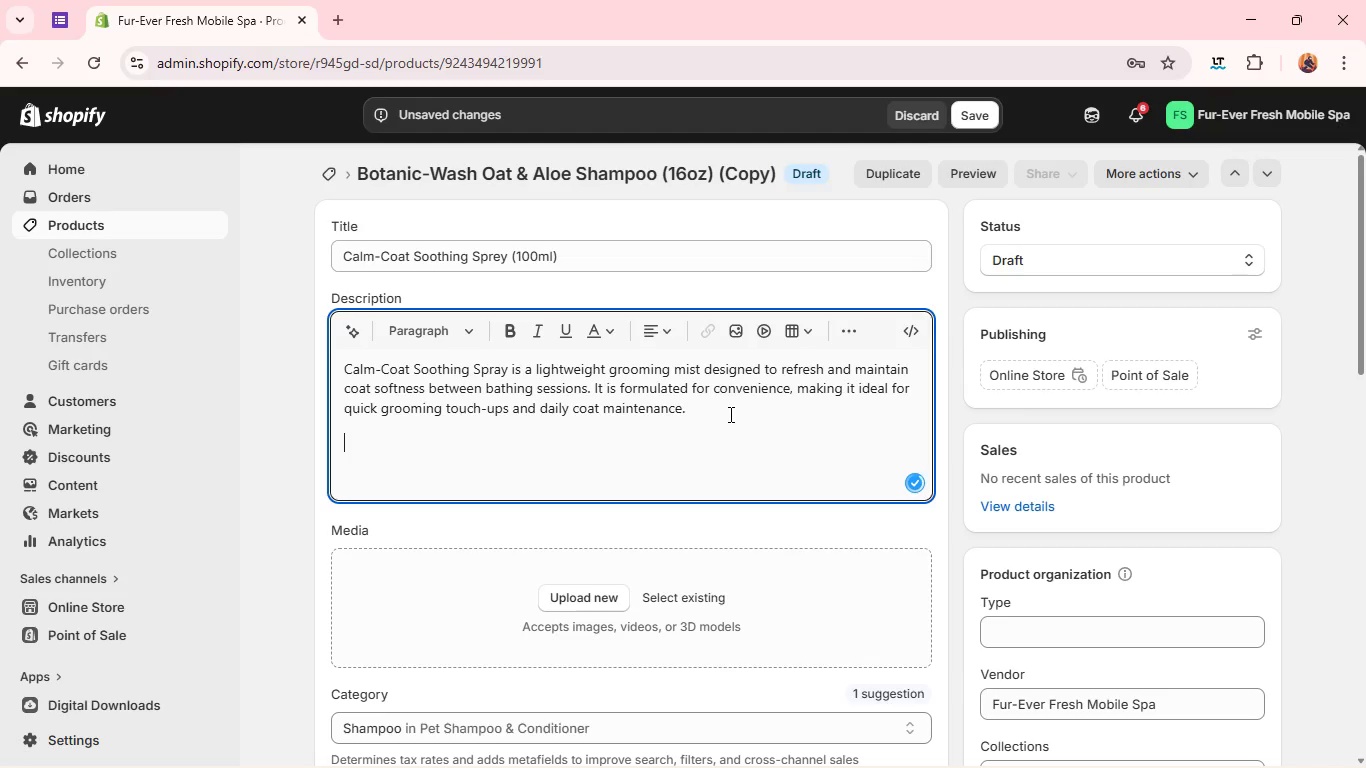 
type(What Is;)
key(Backspace)
type(;)
key(Backspace)
type('r)
key(Backspace)
type(s)
key(Backspace)
key(Backspace)
type(t's Designed For)
 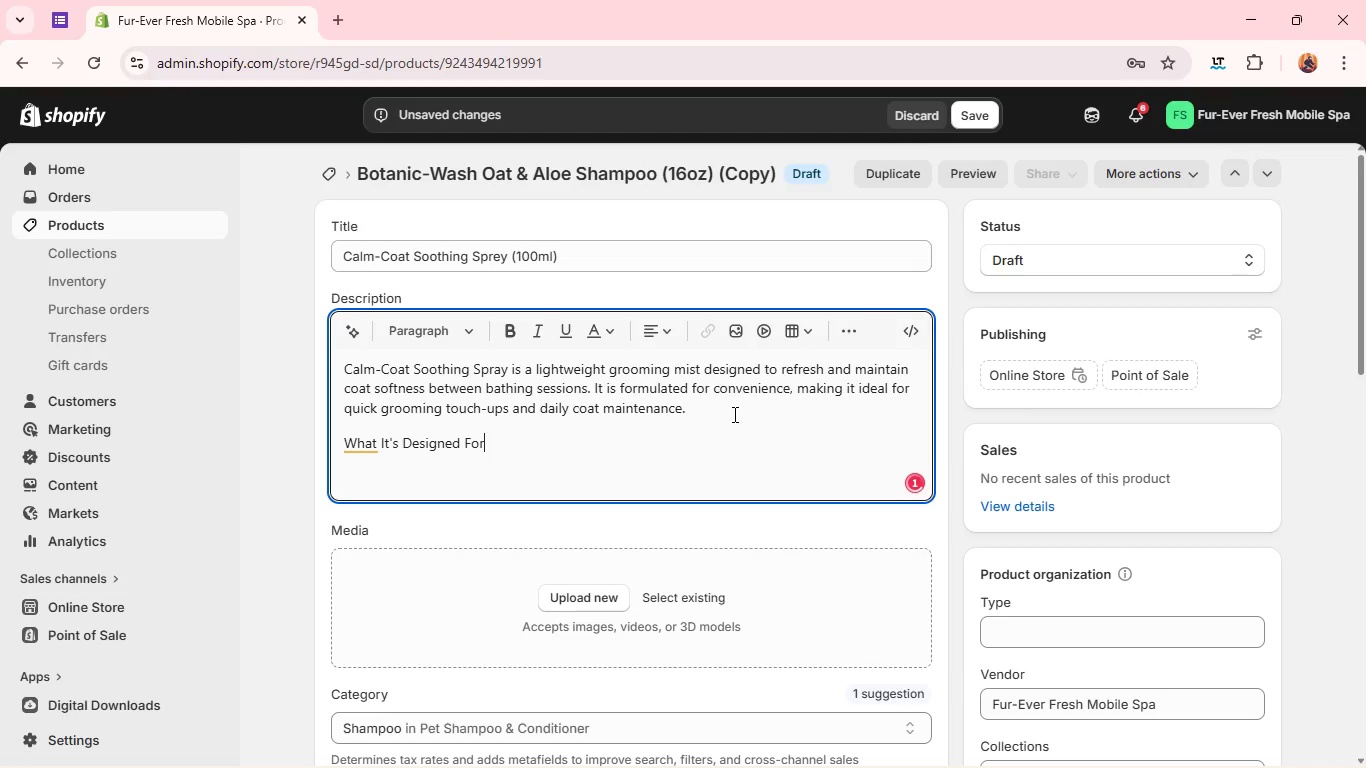 
key(Enter)
 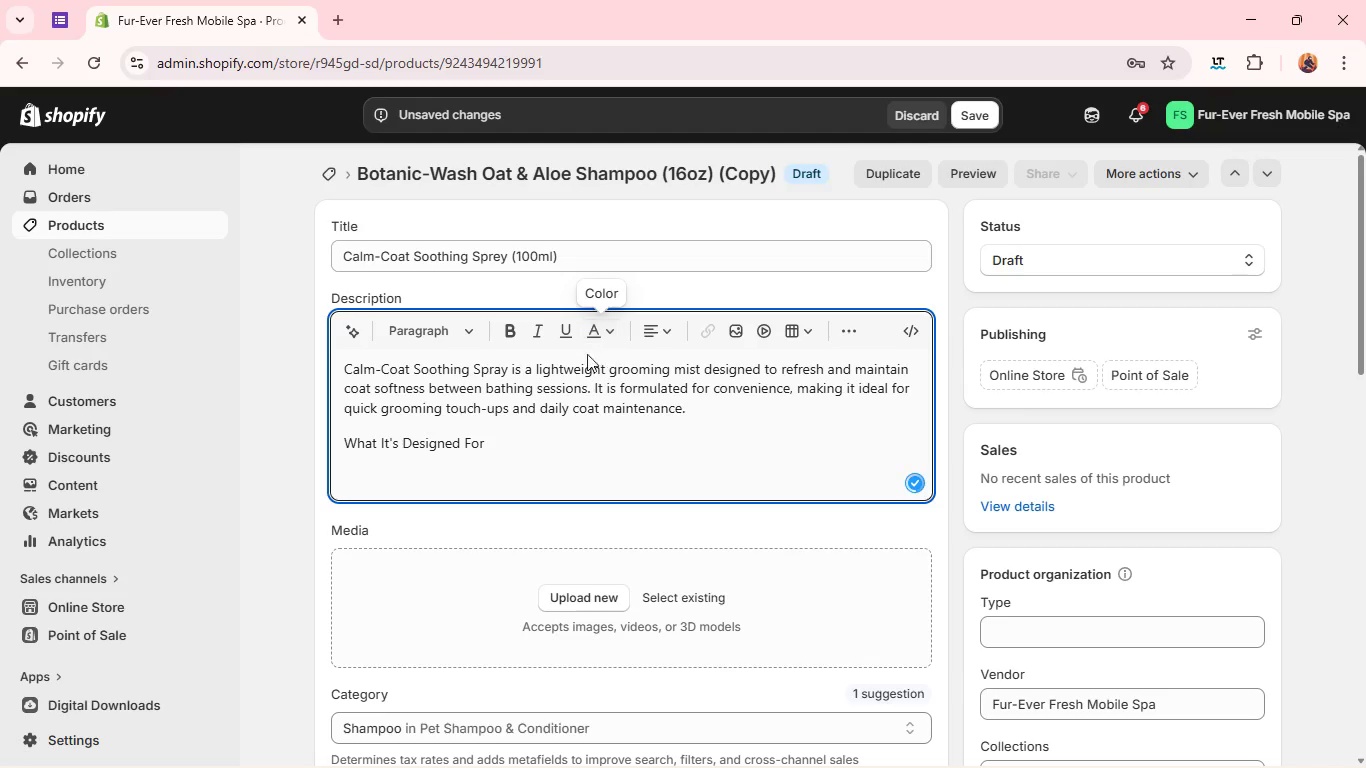 
type(Perfect for maintaininf)
key(Backspace)
type(g a clean, smooth, anf )
key(Backspace)
key(Backspace)
key(Backspace)
type(nd well-granted)
key(Backspace)
key(Backspace)
key(Backspace)
key(Backspace)
key(Backspace)
type(oomed appearamce)
key(Backspace)
key(Backspace)
key(Backspace)
type(nce ber)
key(Backspace)
type(tweem)
key(Backspace)
type(n full grooming appointments. Designed for ease of is)
key(Backspace)
key(Backspace)
type(use in both home care and mobile grooming enci)
key(Backspace)
key(Backspace)
type(vironments.)
 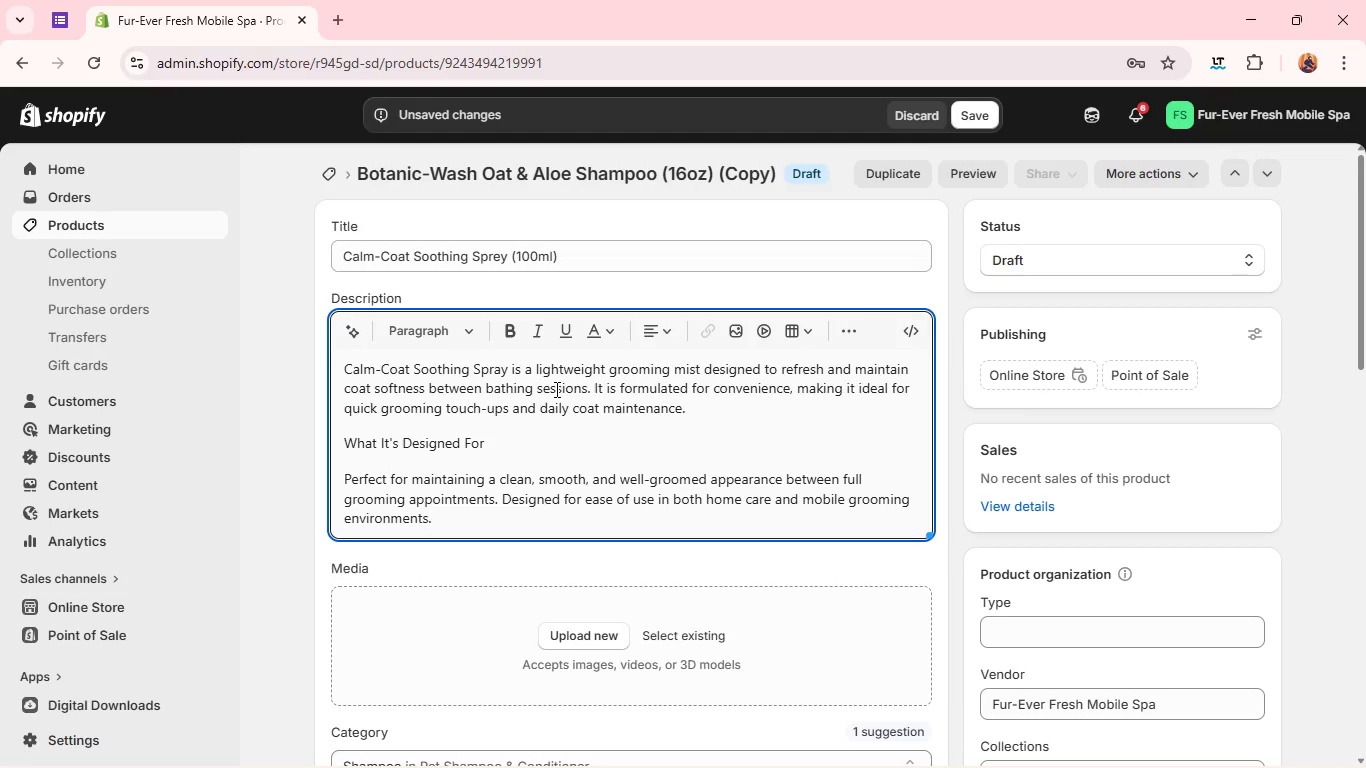 
left_click([564, 625])
 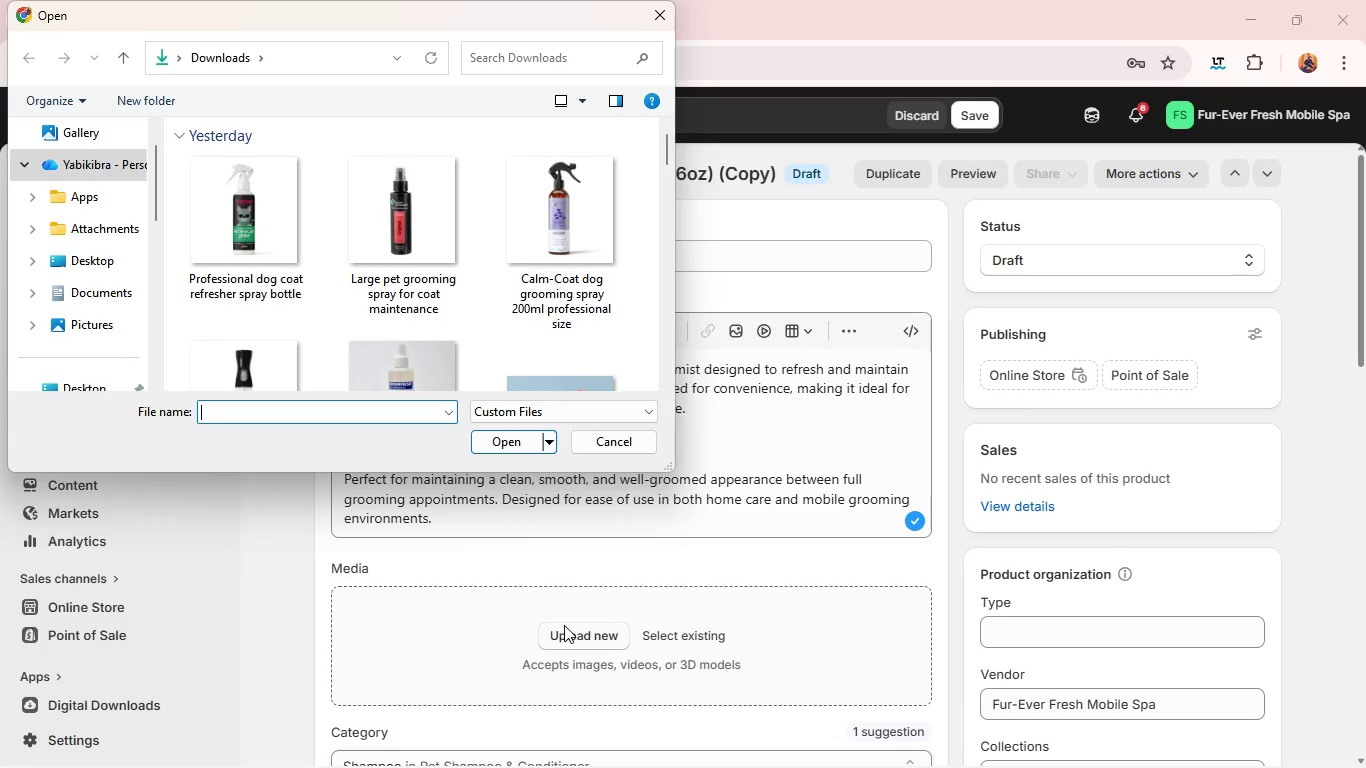 
wait(6.2)
 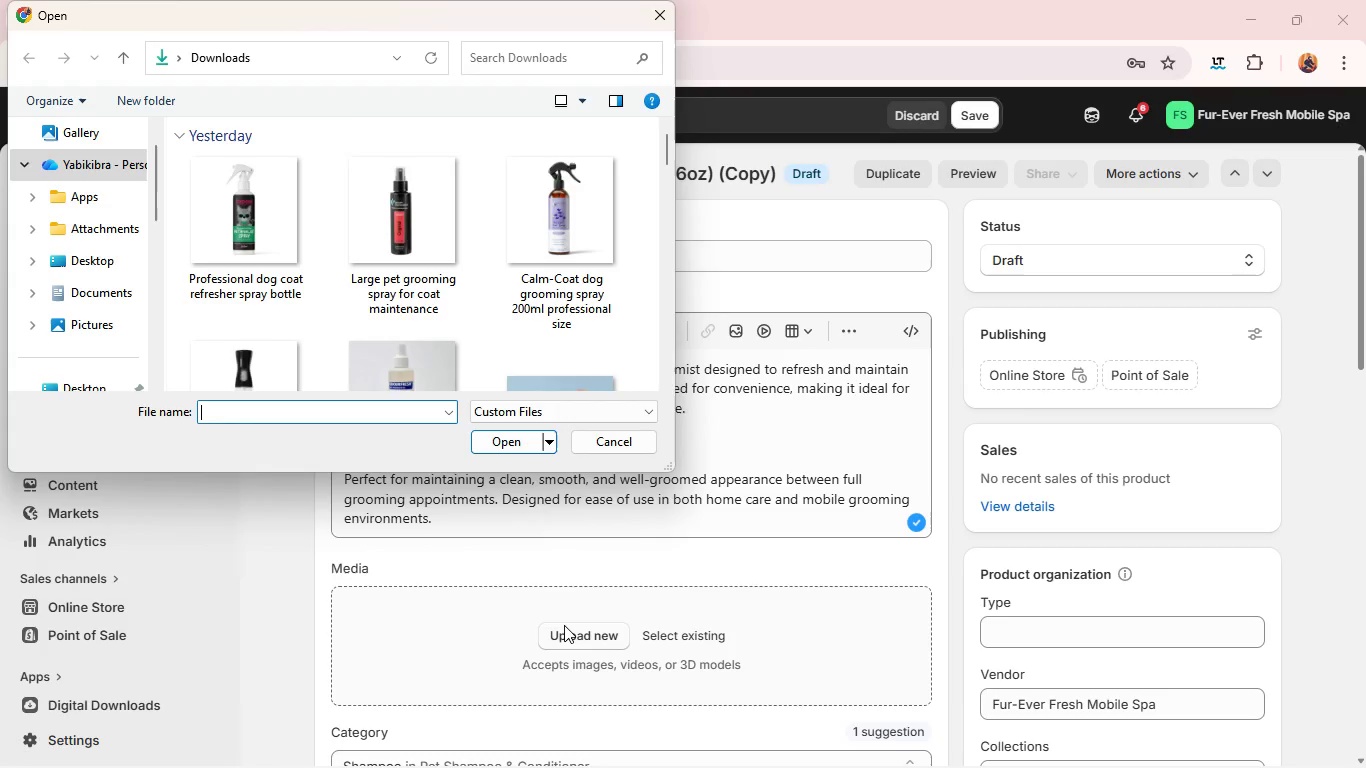 
scroll: coordinate [611, 339], scroll_direction: down, amount: 1.0
 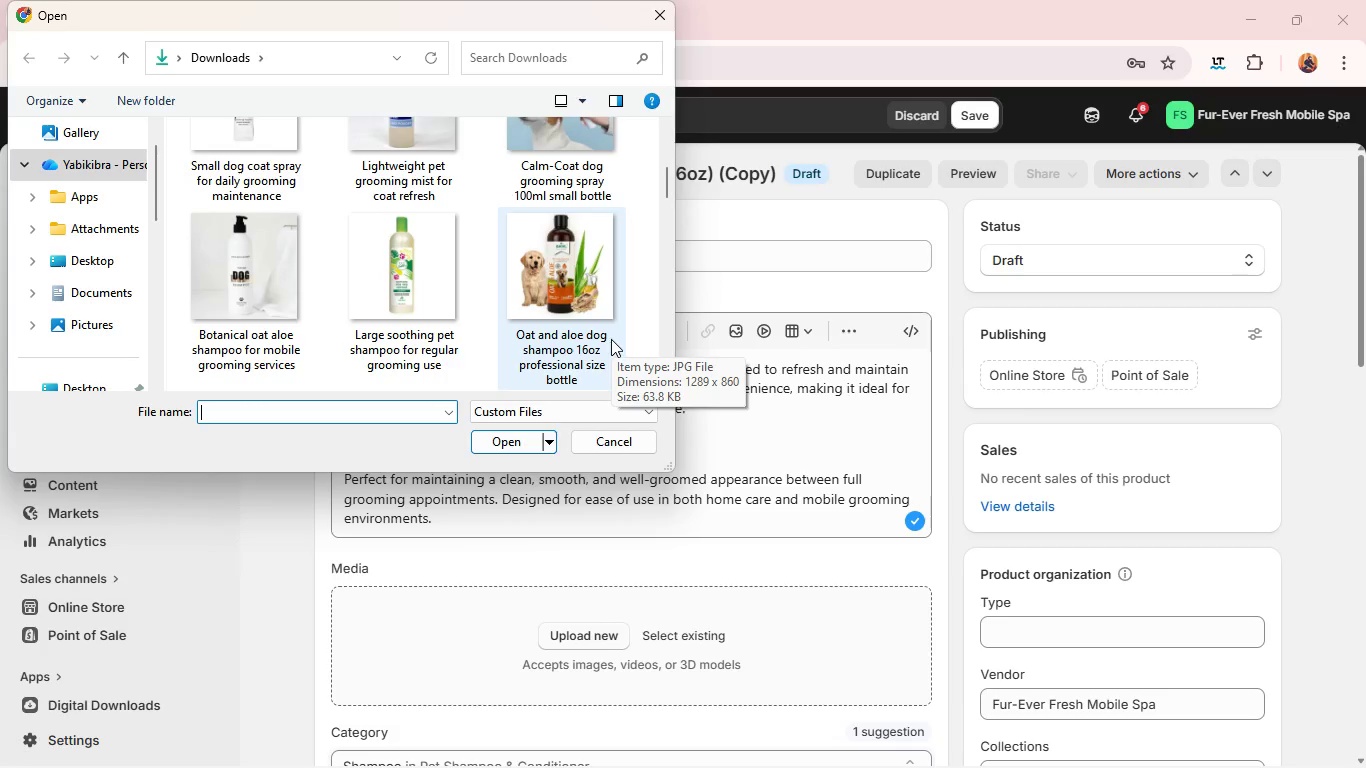 
wait(8.19)
 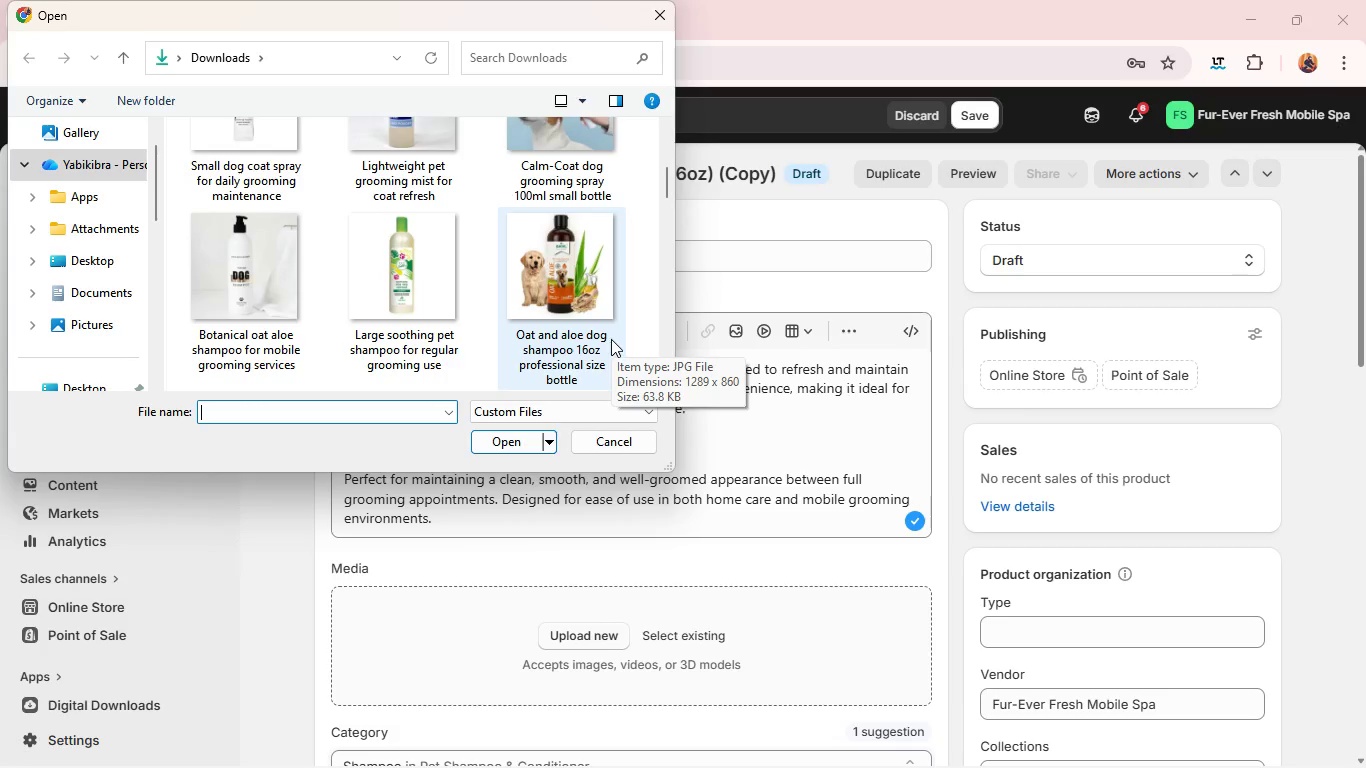 
left_click([640, 446])
 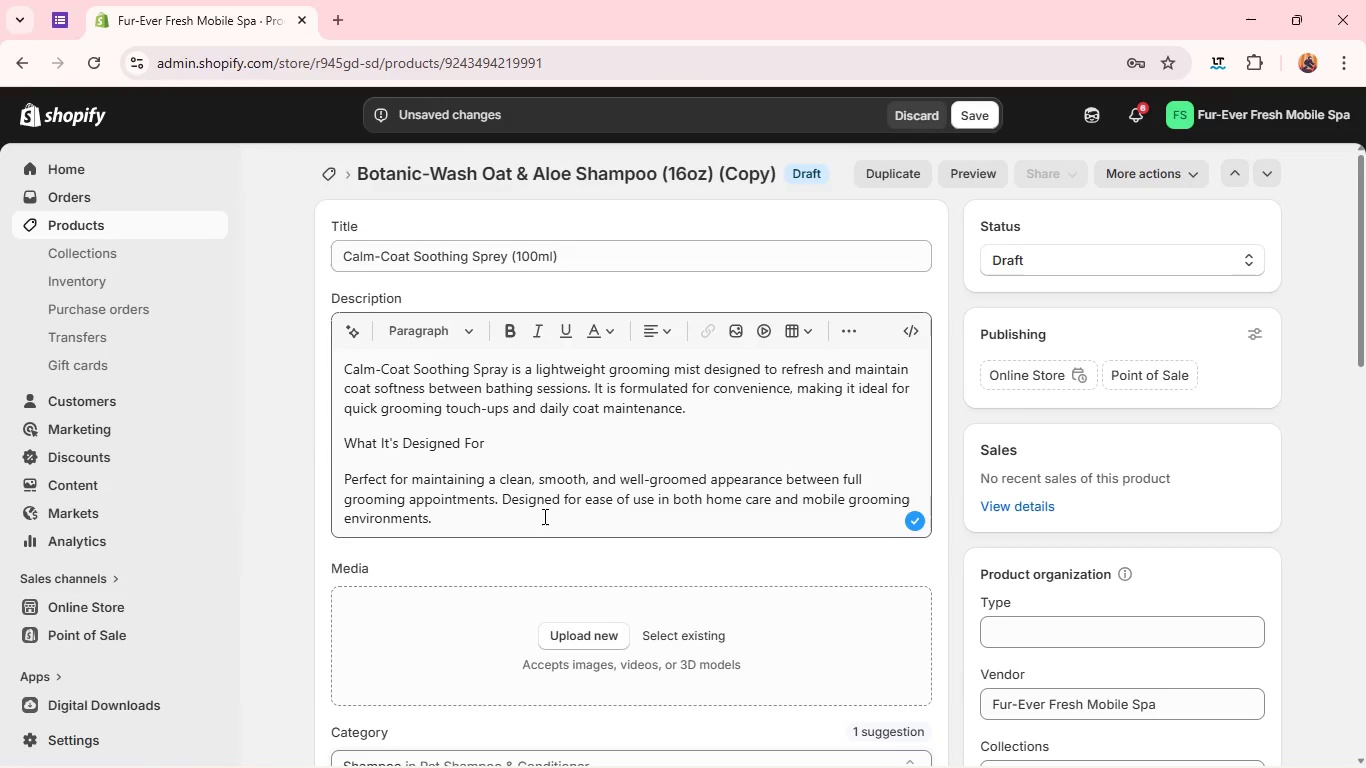 
left_click([543, 516])
 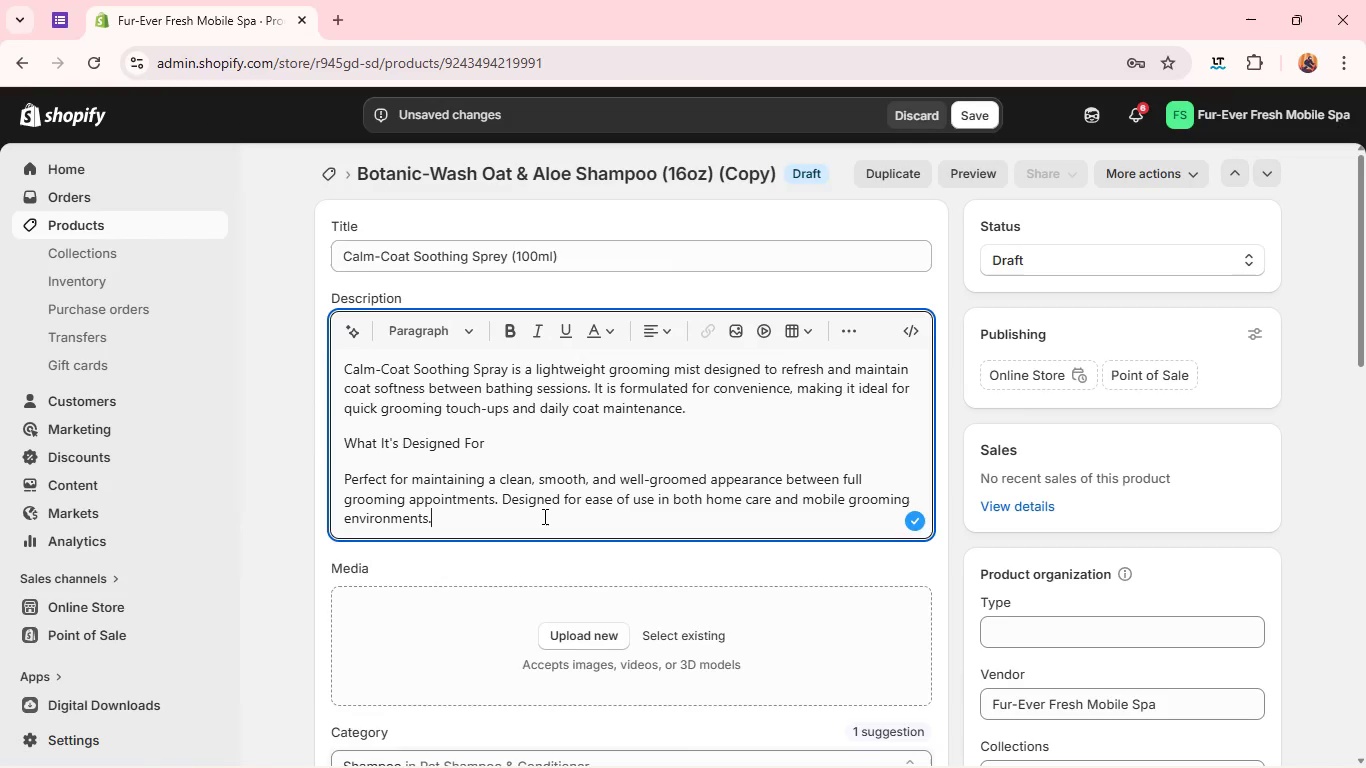 
key(Enter)
 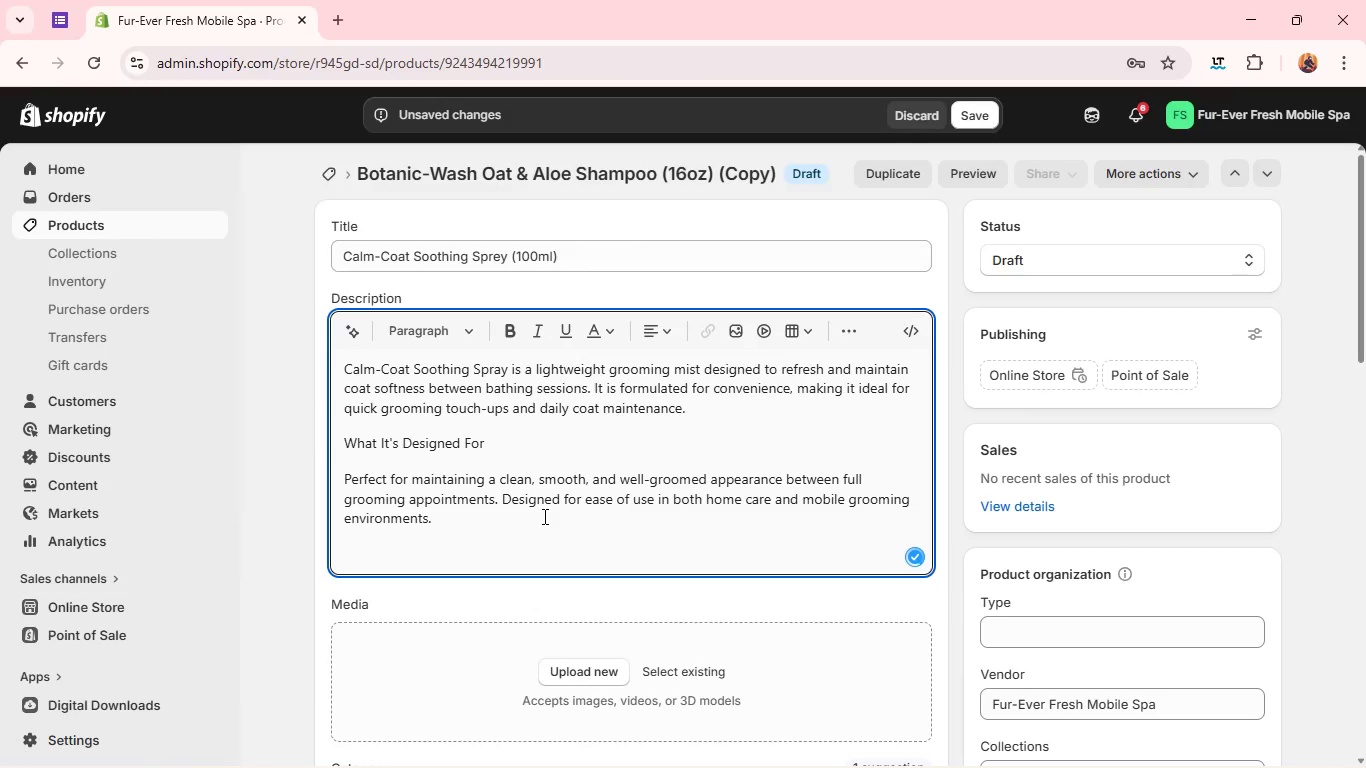 
type(Key Benefits)
 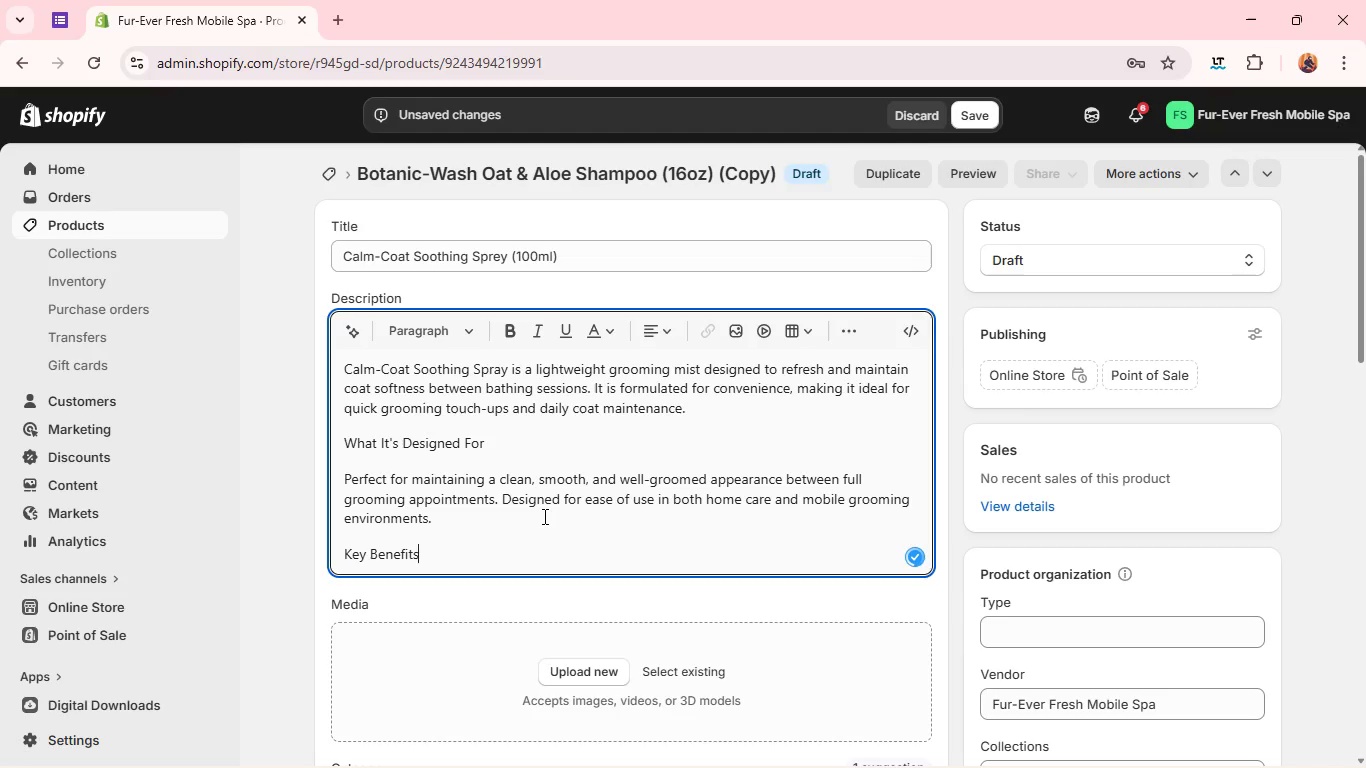 
key(Enter)
 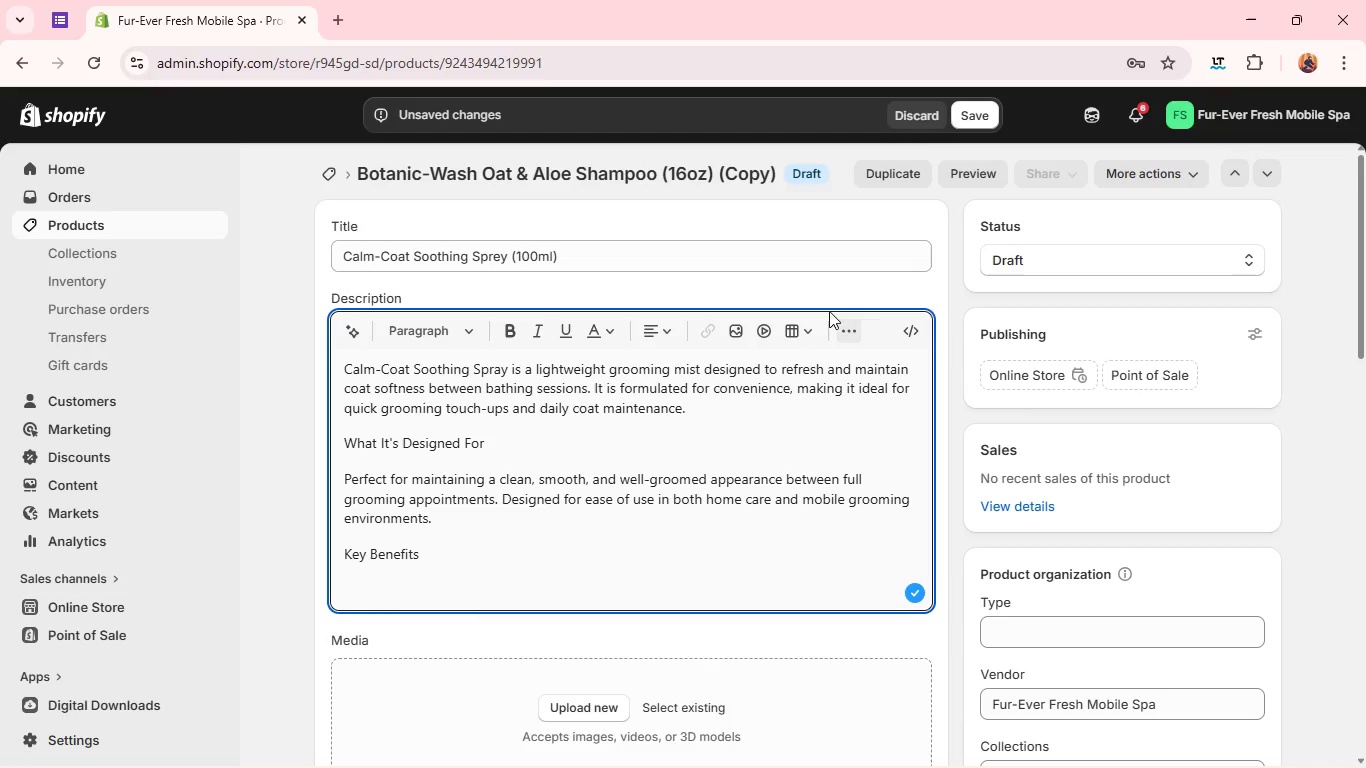 
left_click([850, 324])
 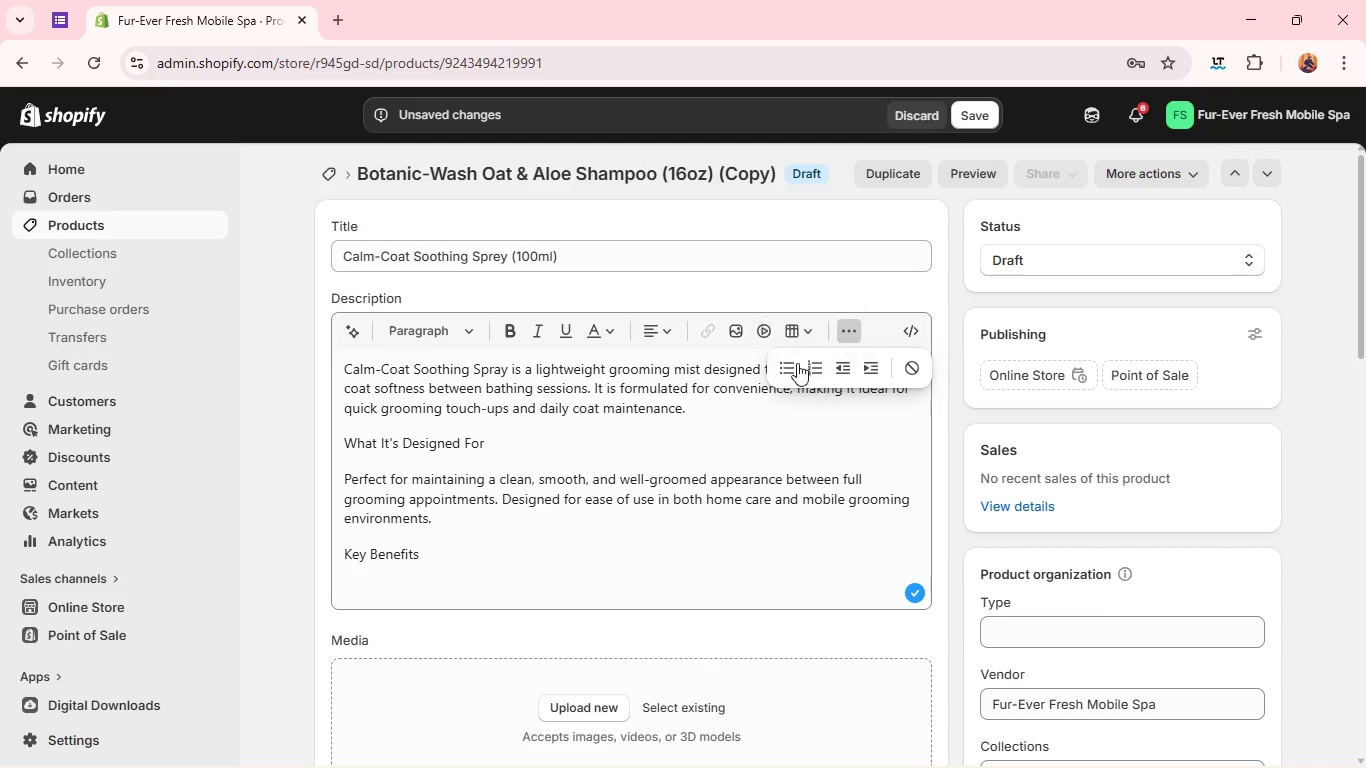 
left_click([792, 364])
 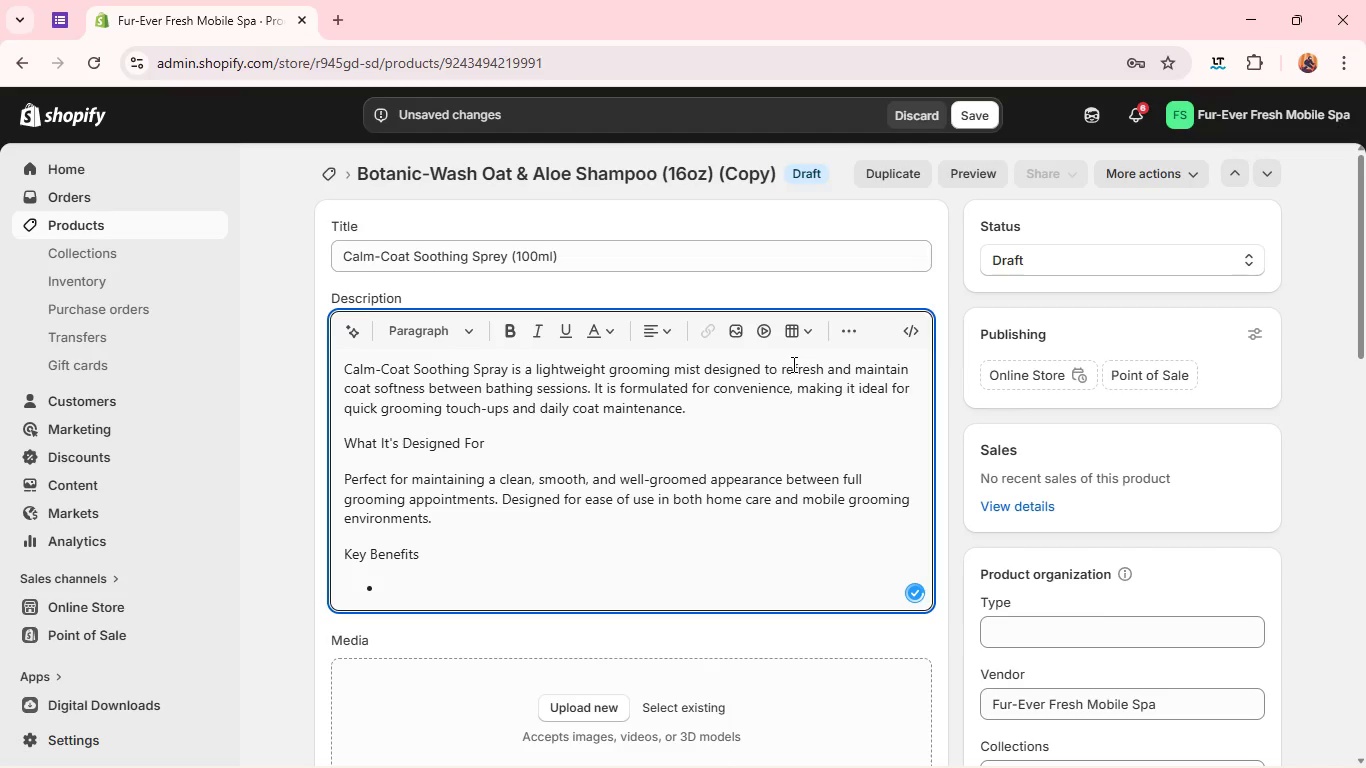 
type(Helps refresh coat between washes)
 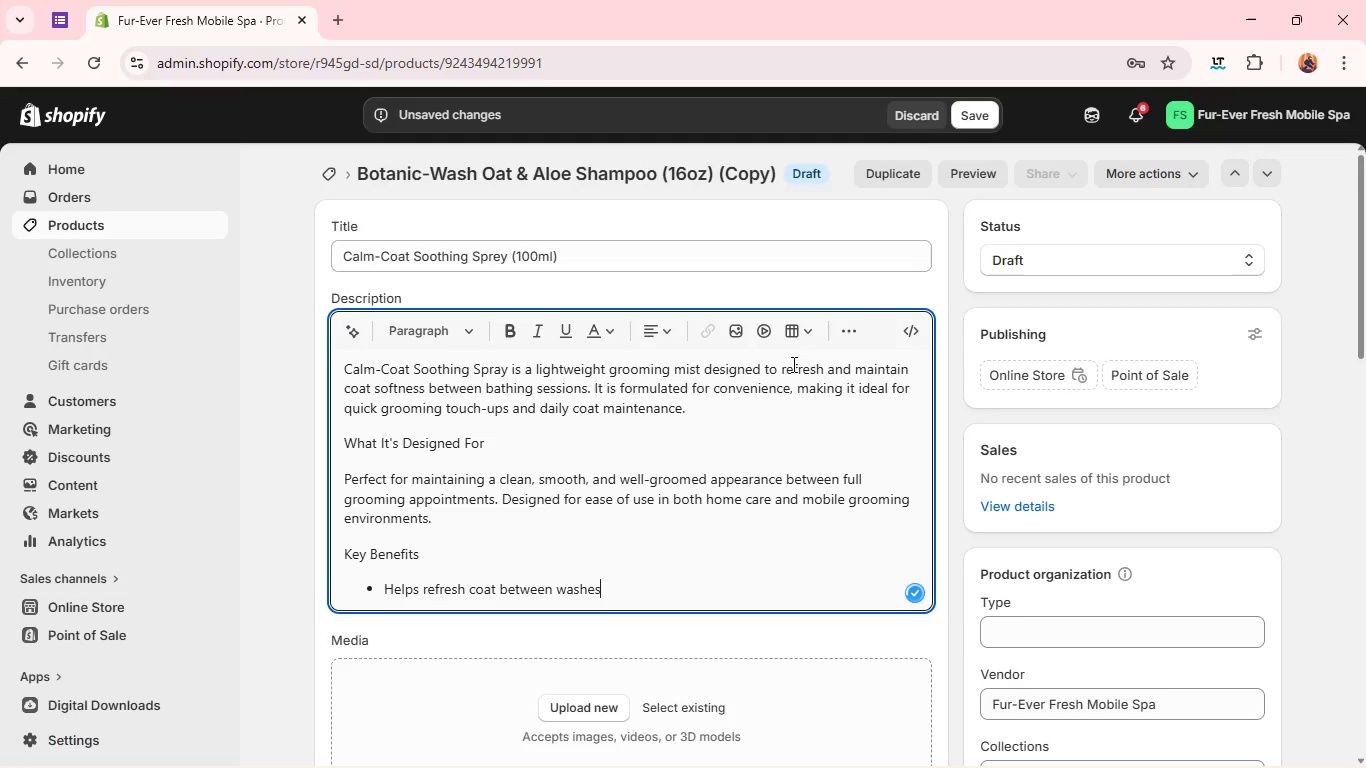 
key(Enter)
 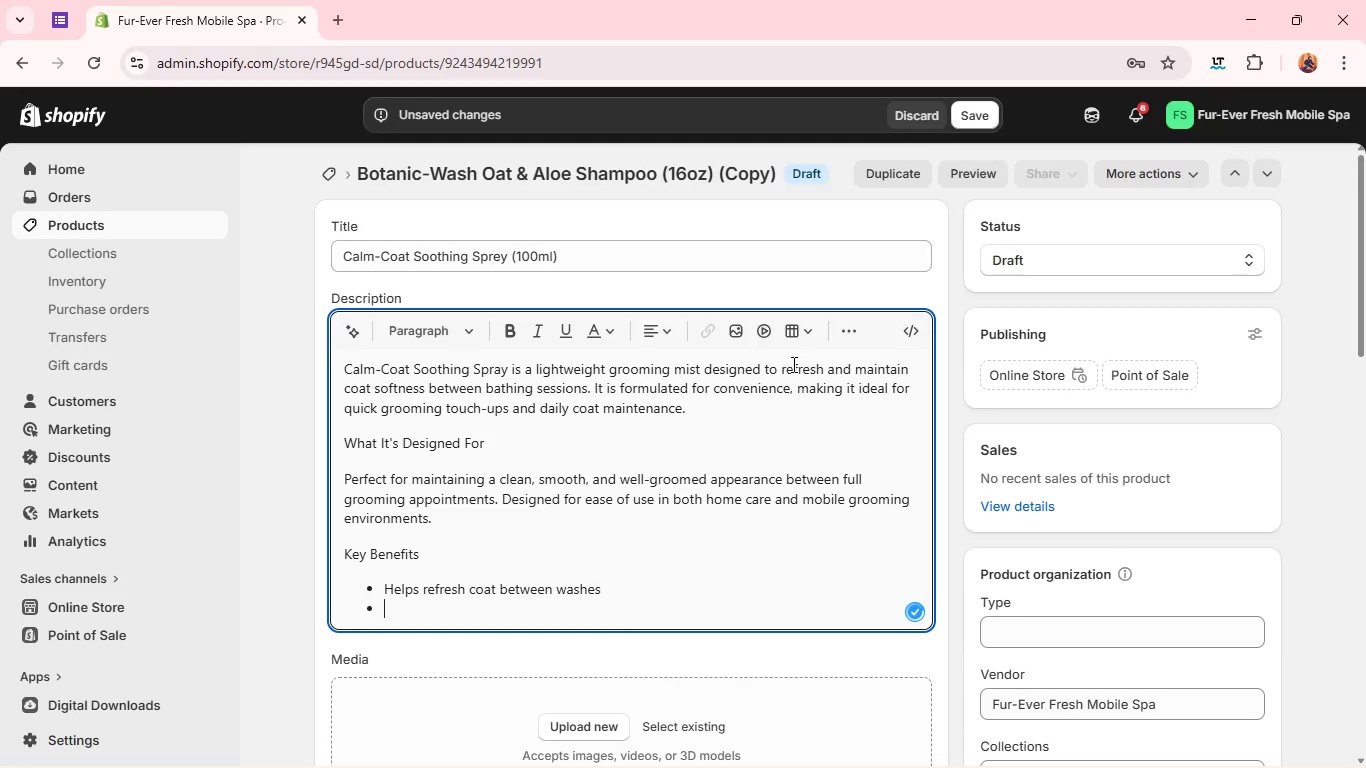 
type(Lightweight, non-greasy formulate)
key(Backspace)
key(Backspace)
 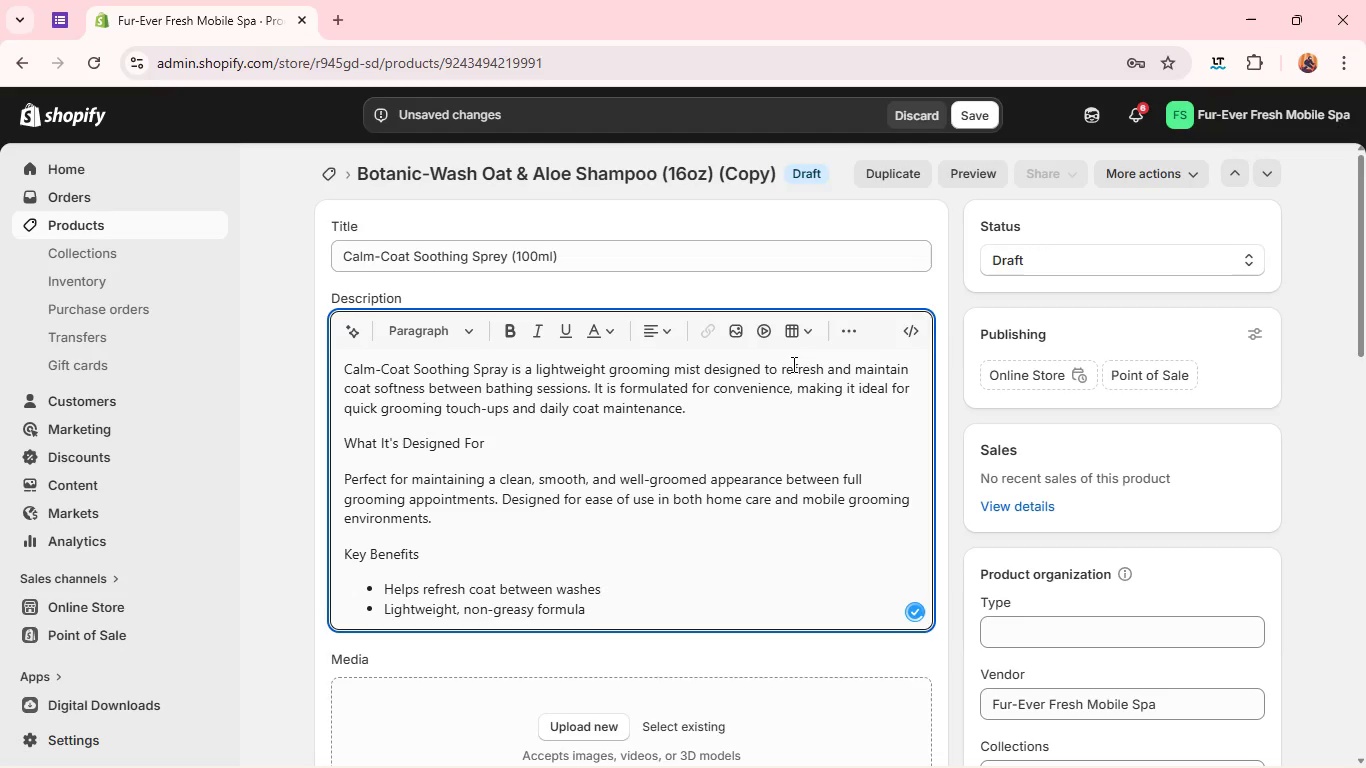 
key(Enter)
 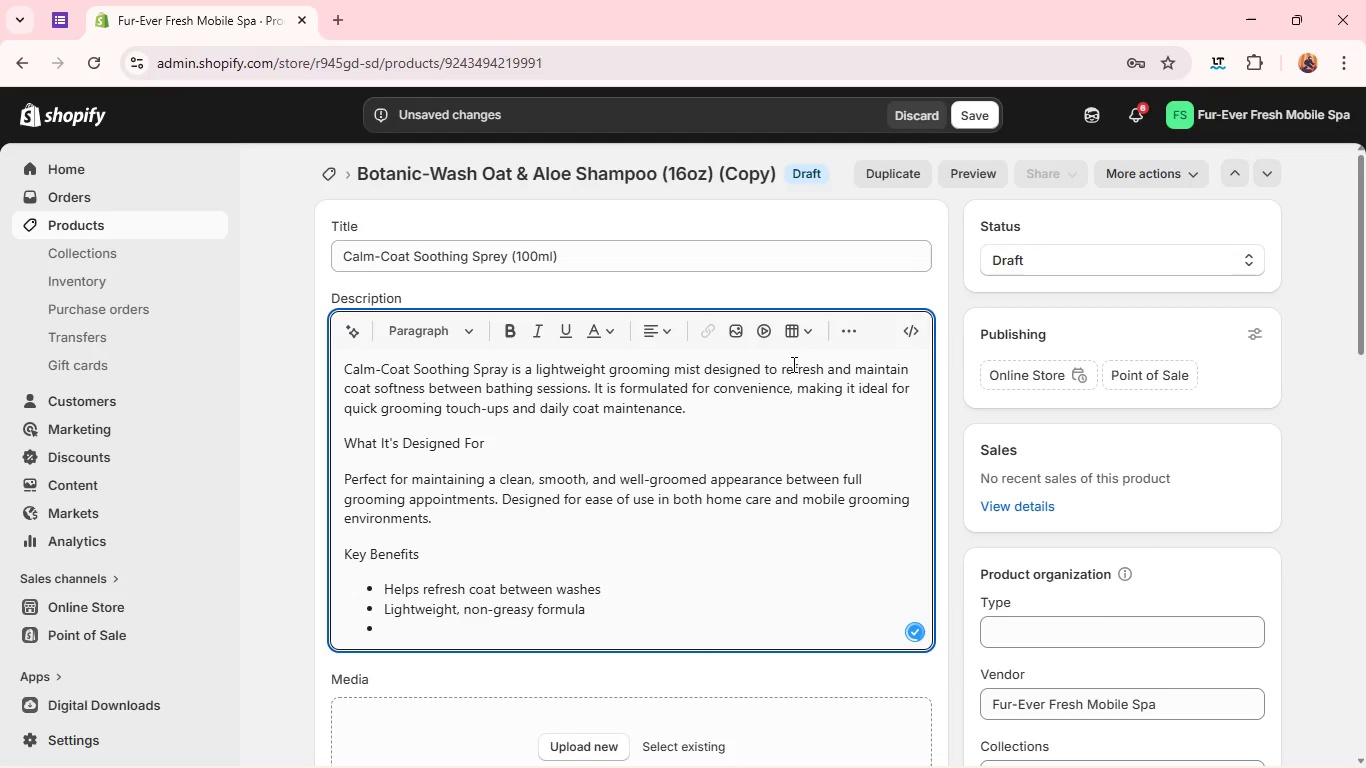 
type(Easy spray application)
 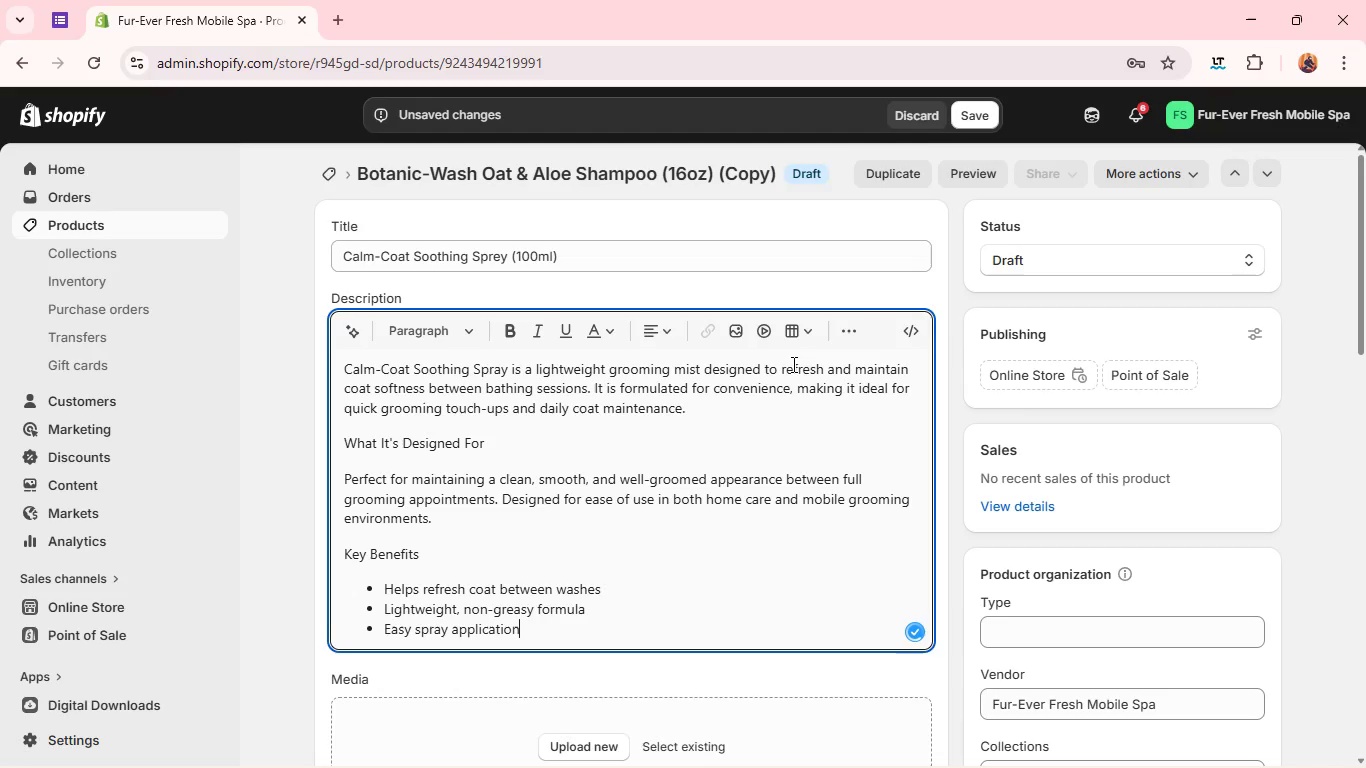 
key(Enter)
 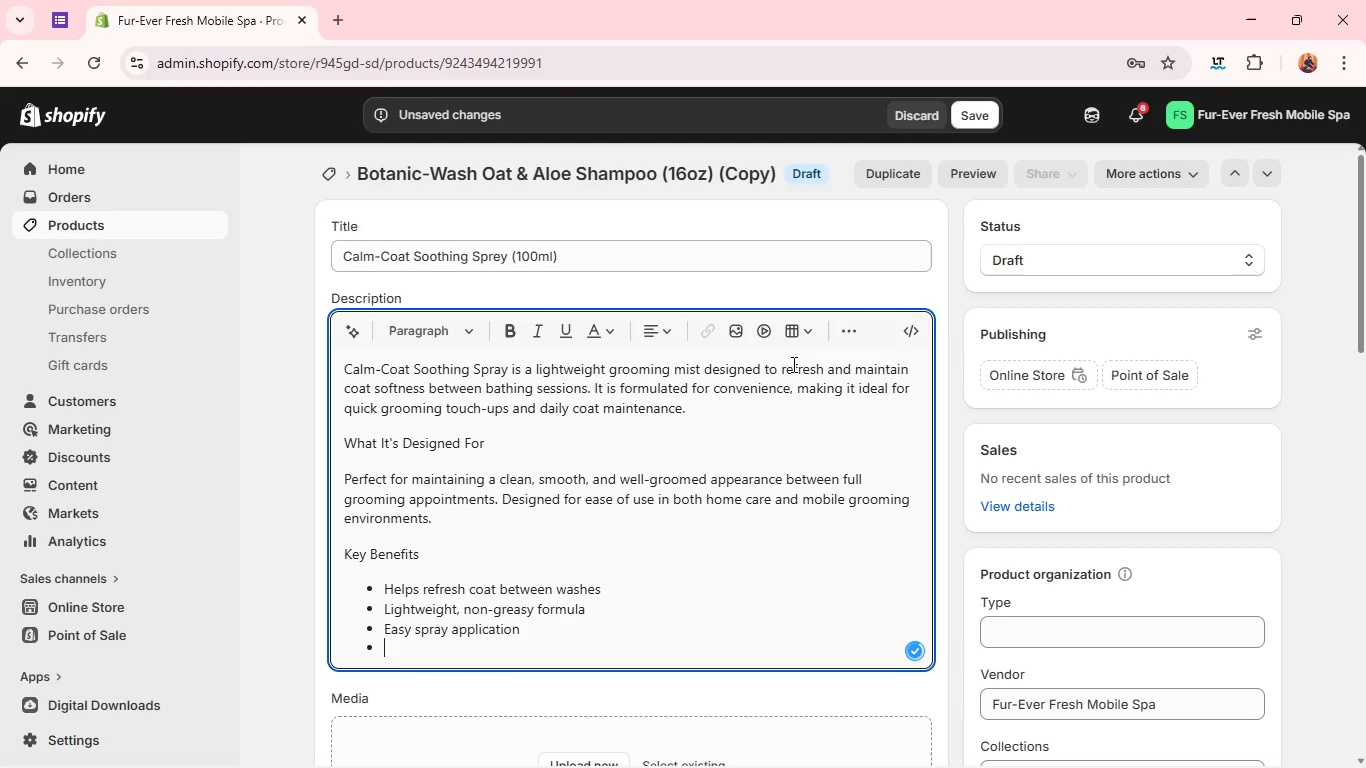 
type(Supports a smooth, f)
key(Backspace)
type(groomed appearance)
 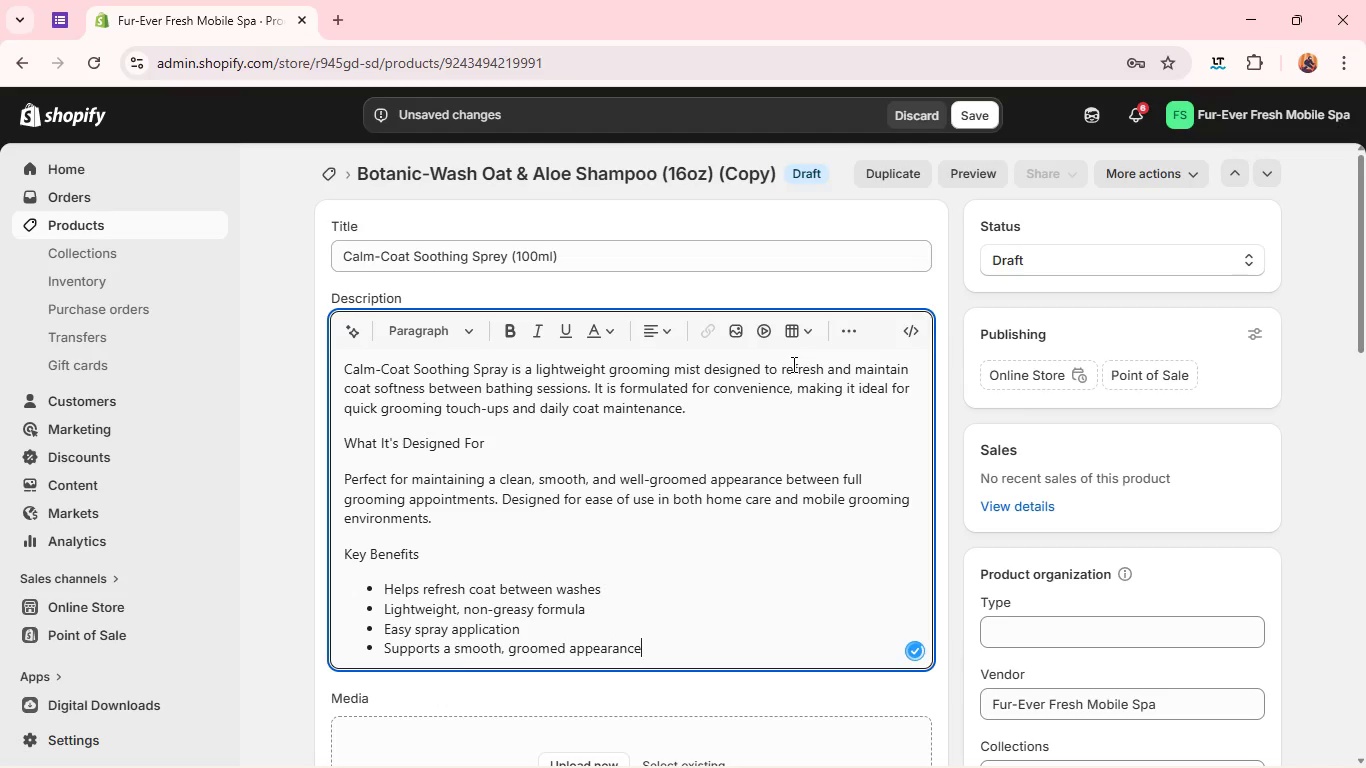 
key(Enter)
 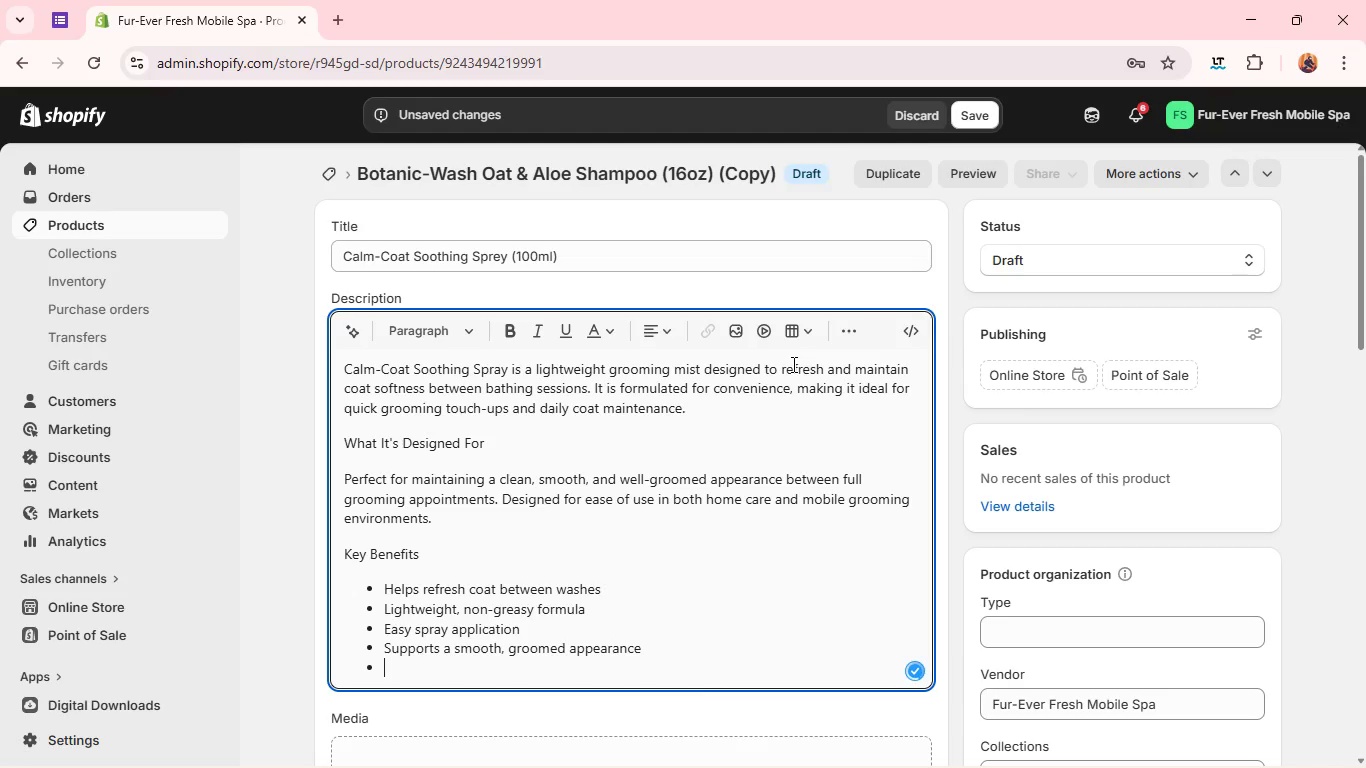 
type(Ideal for daily maintenance routines)
 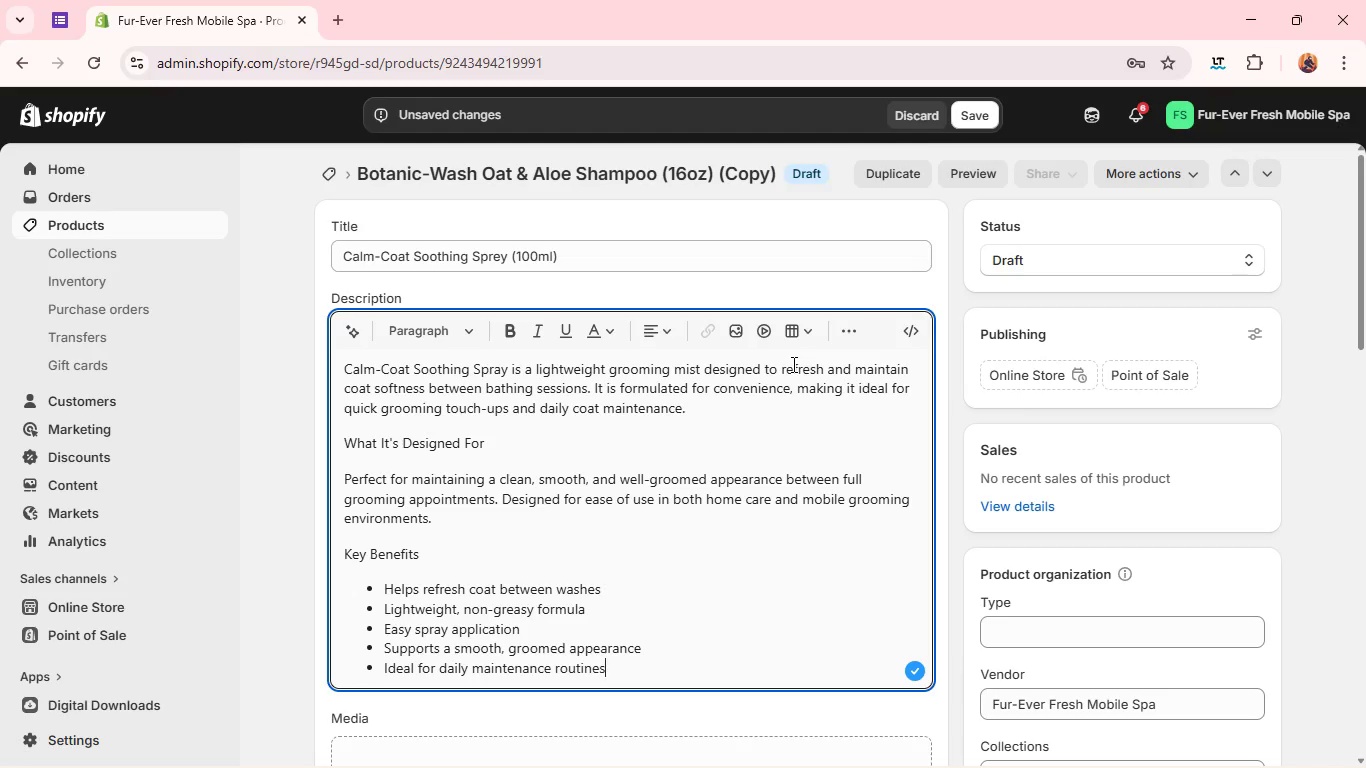 
key(Enter)
 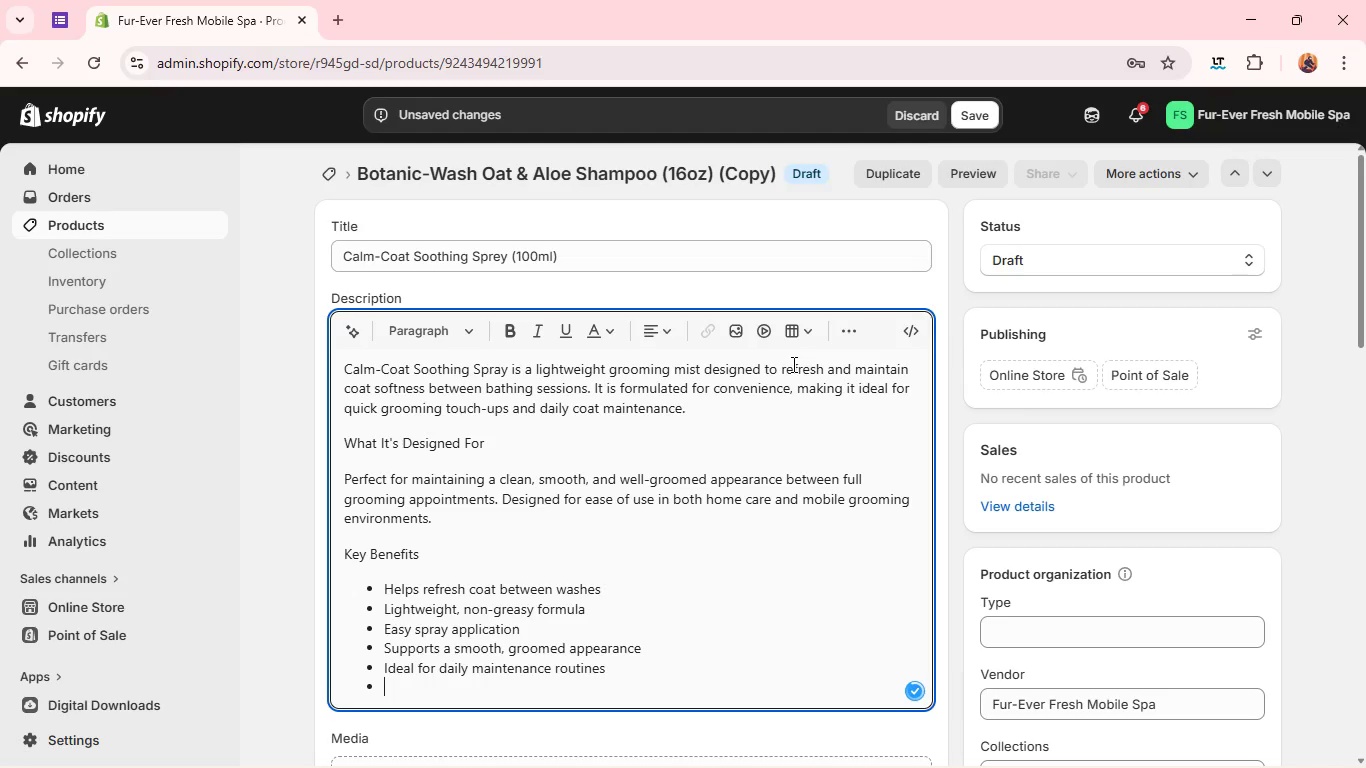 
key(Enter)
 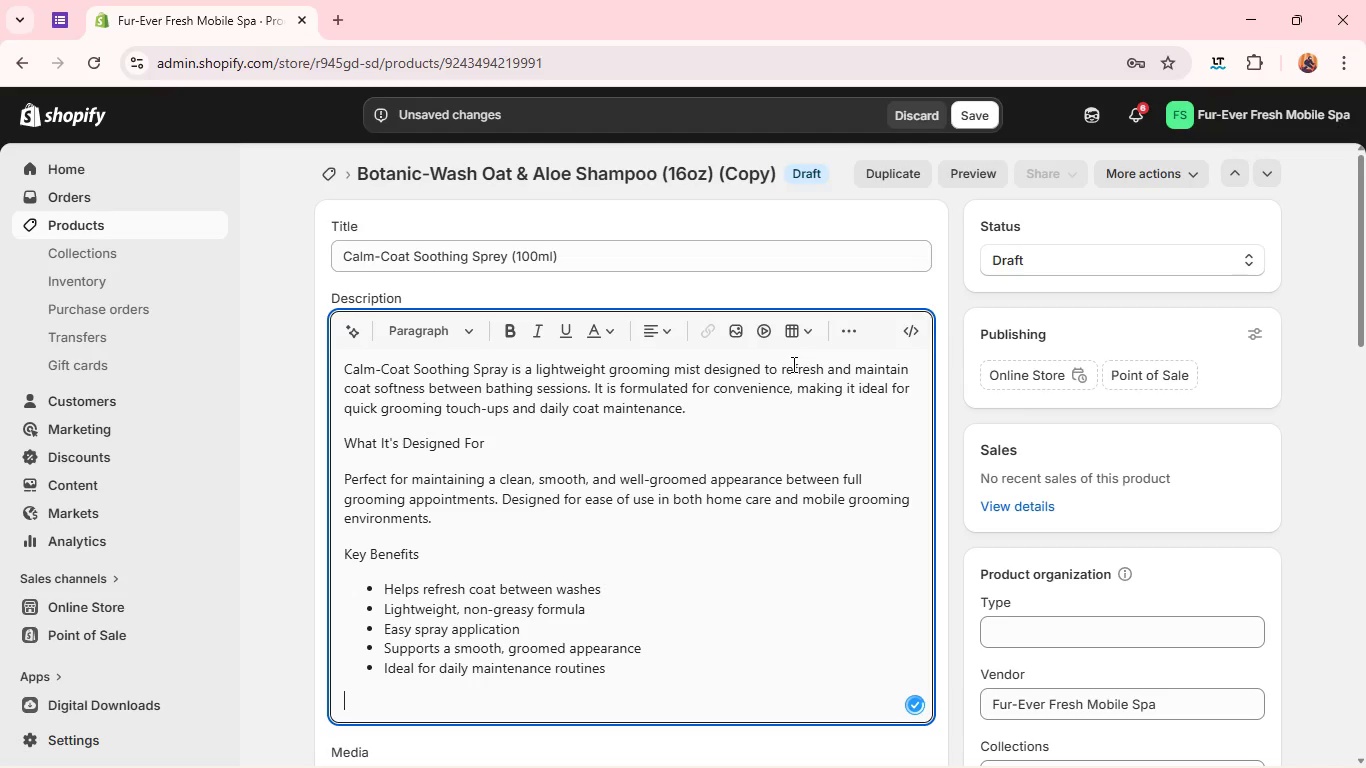 
type(How to Use)
 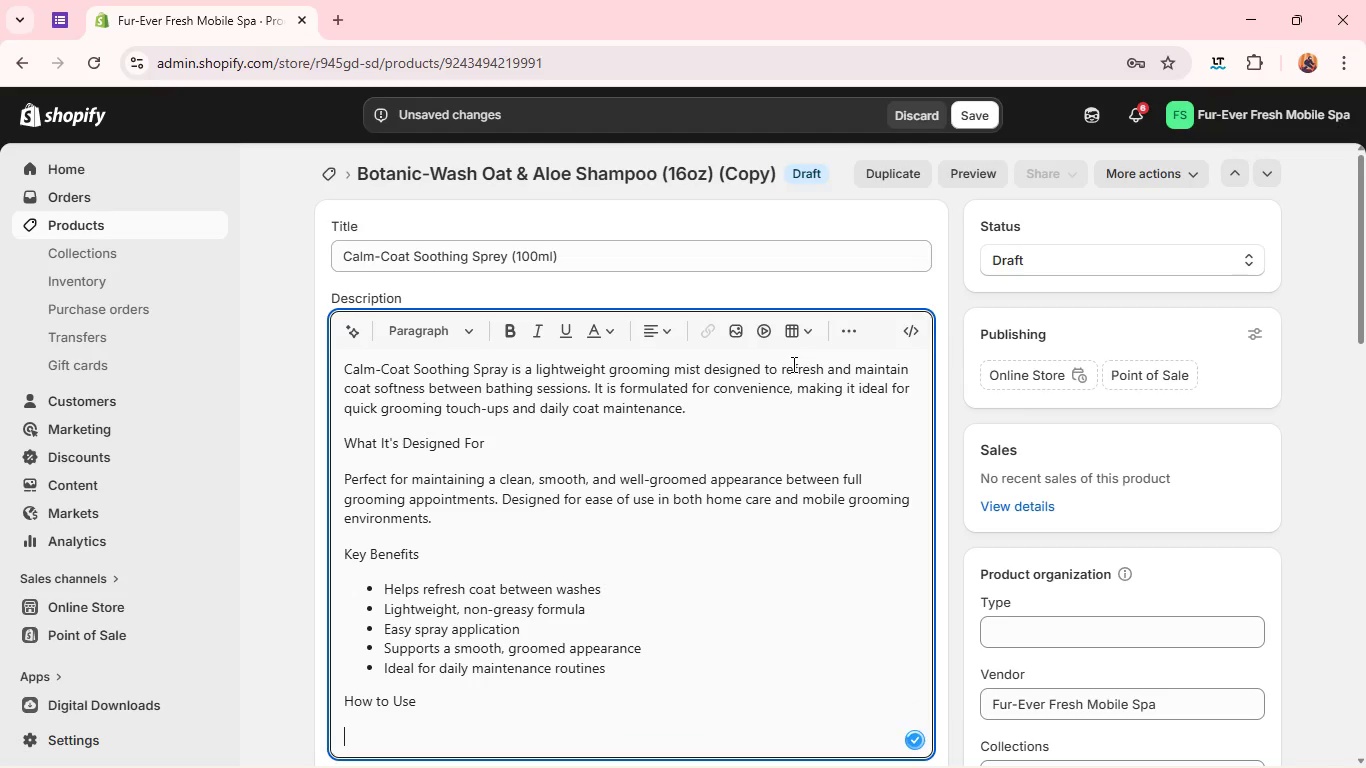 
 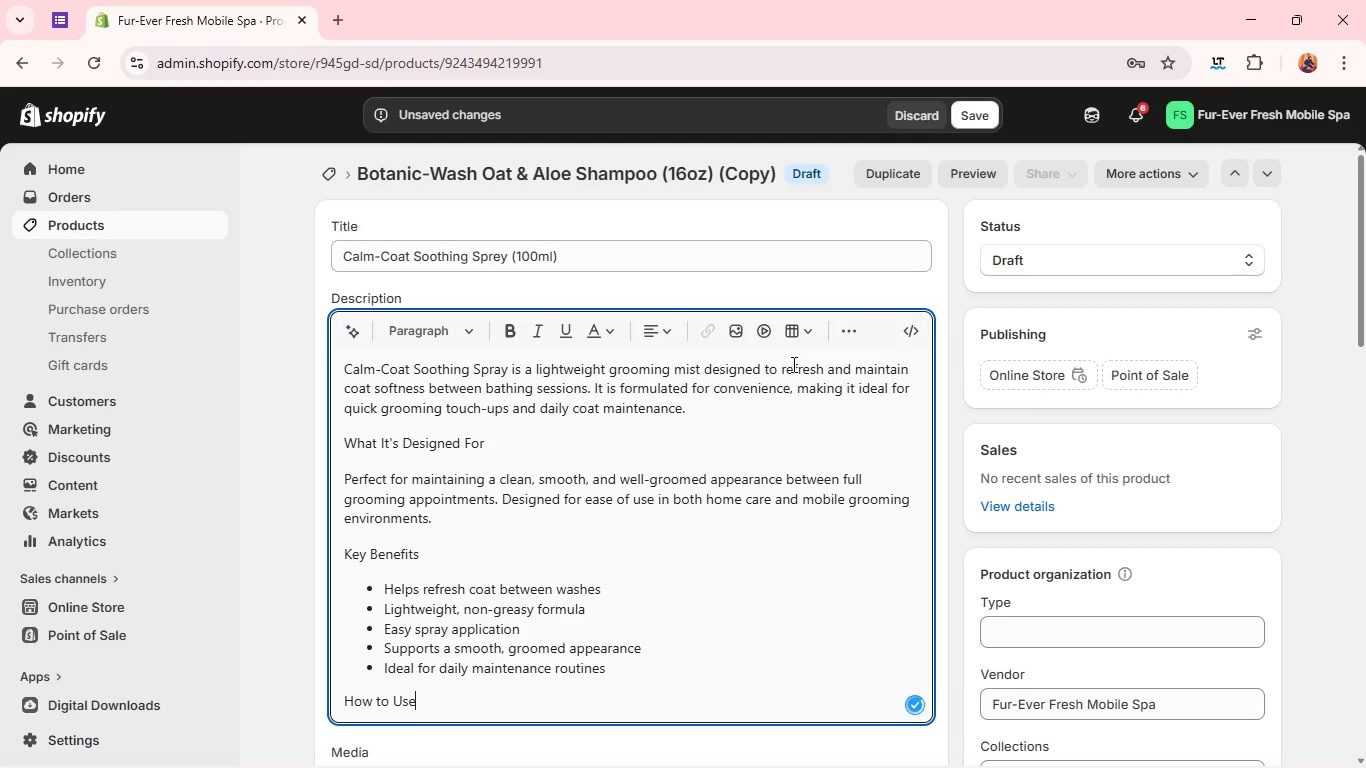 
key(Enter)
 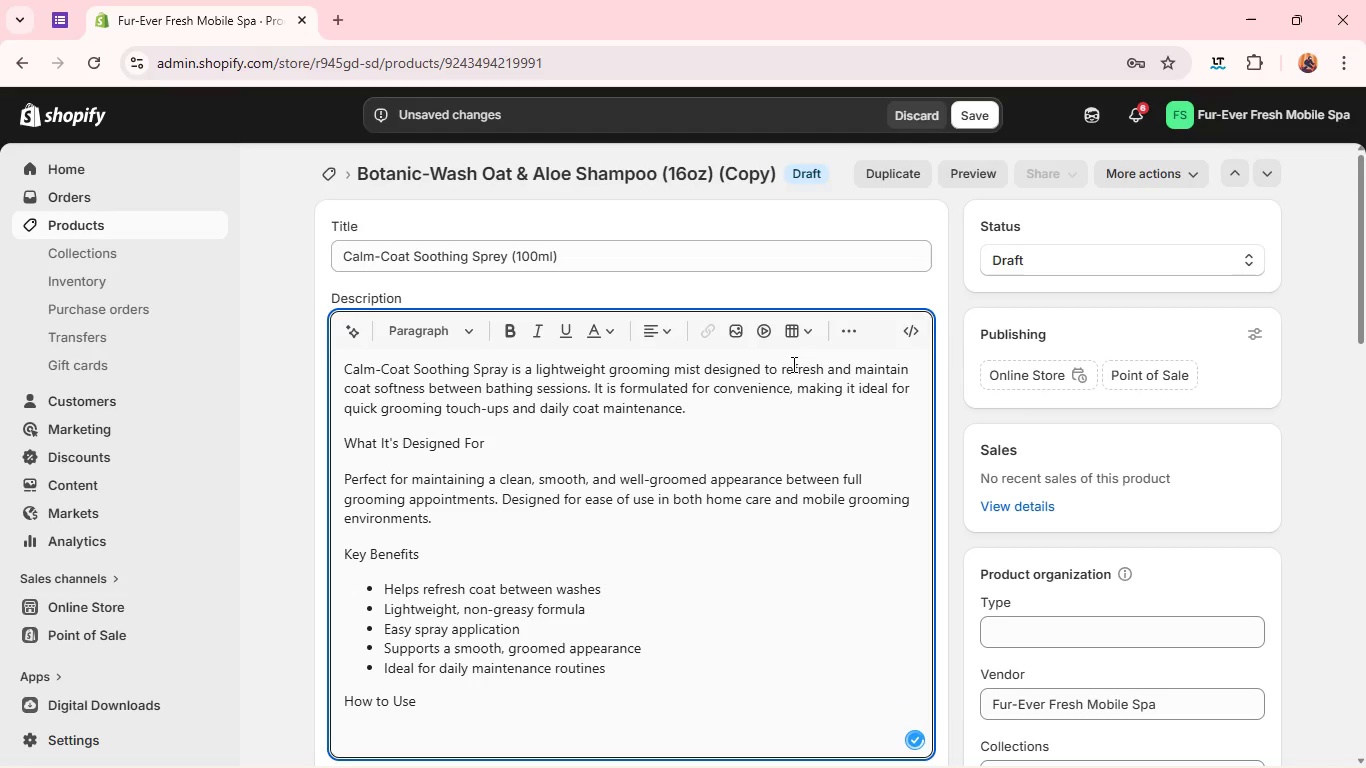 
type(Sprey lightly onto dry or slightly damp)
 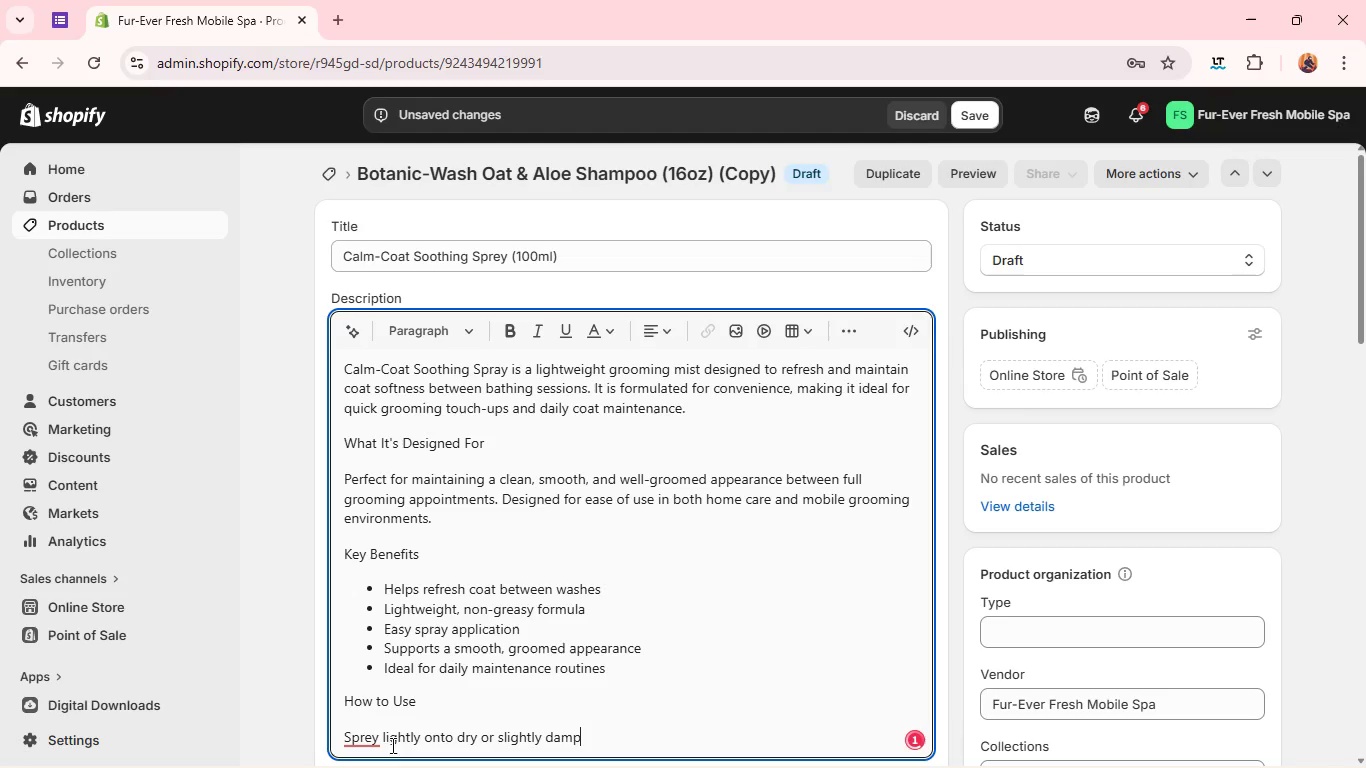 
left_click([375, 740])
 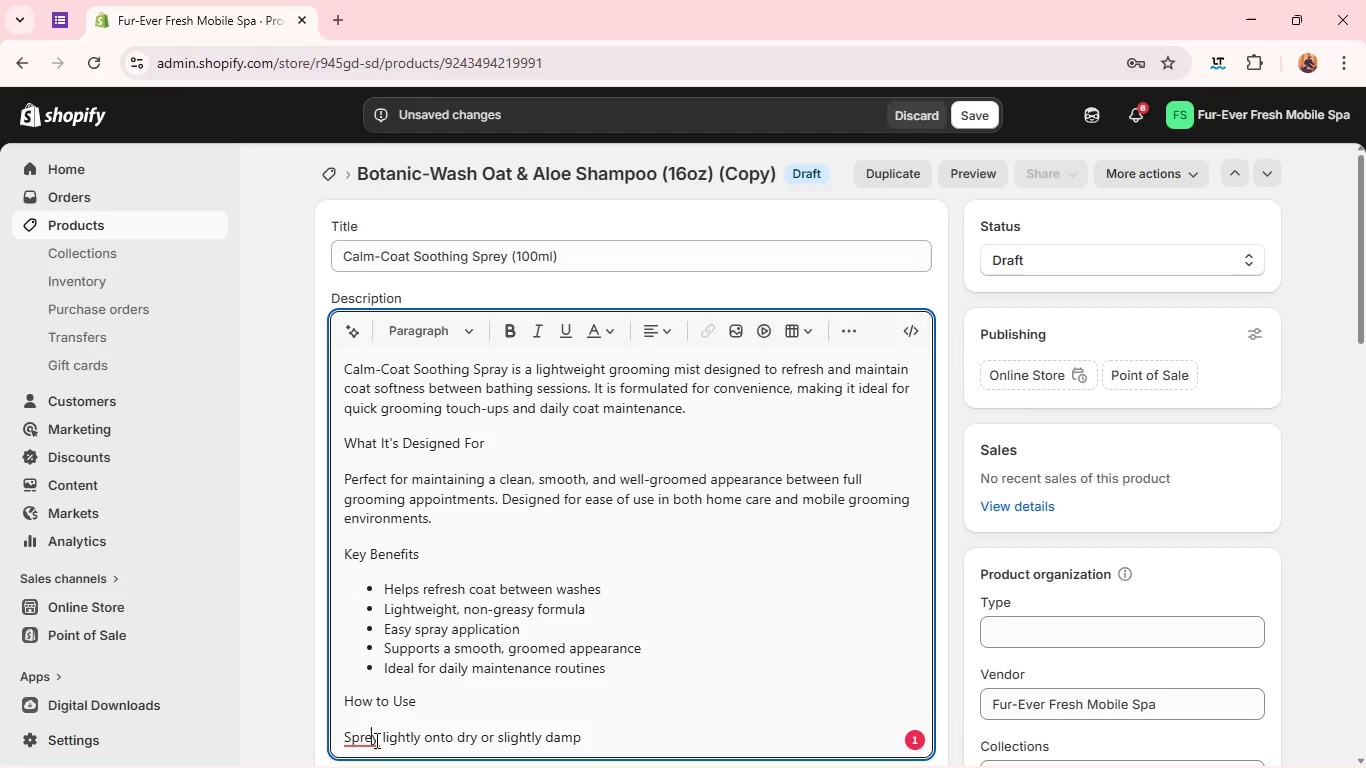 
key(Backspace)
 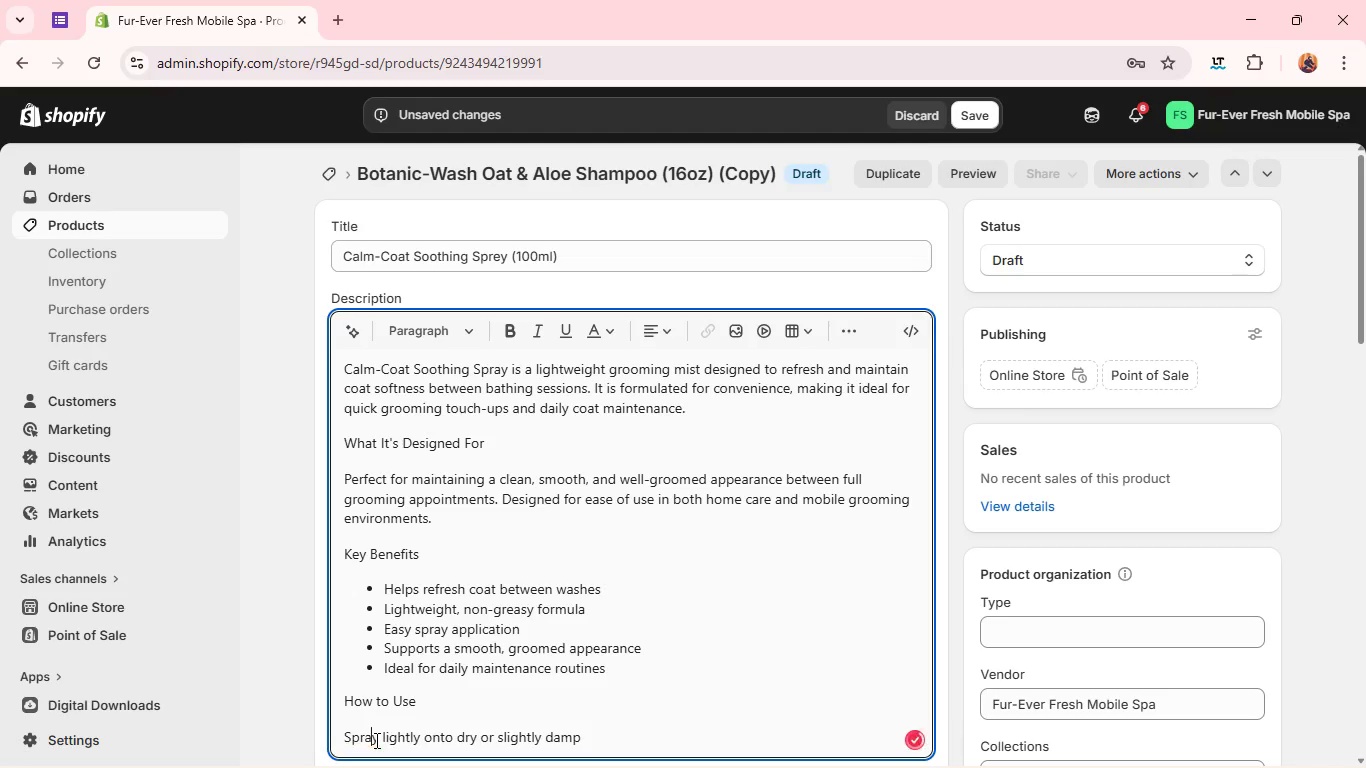 
key(A)
 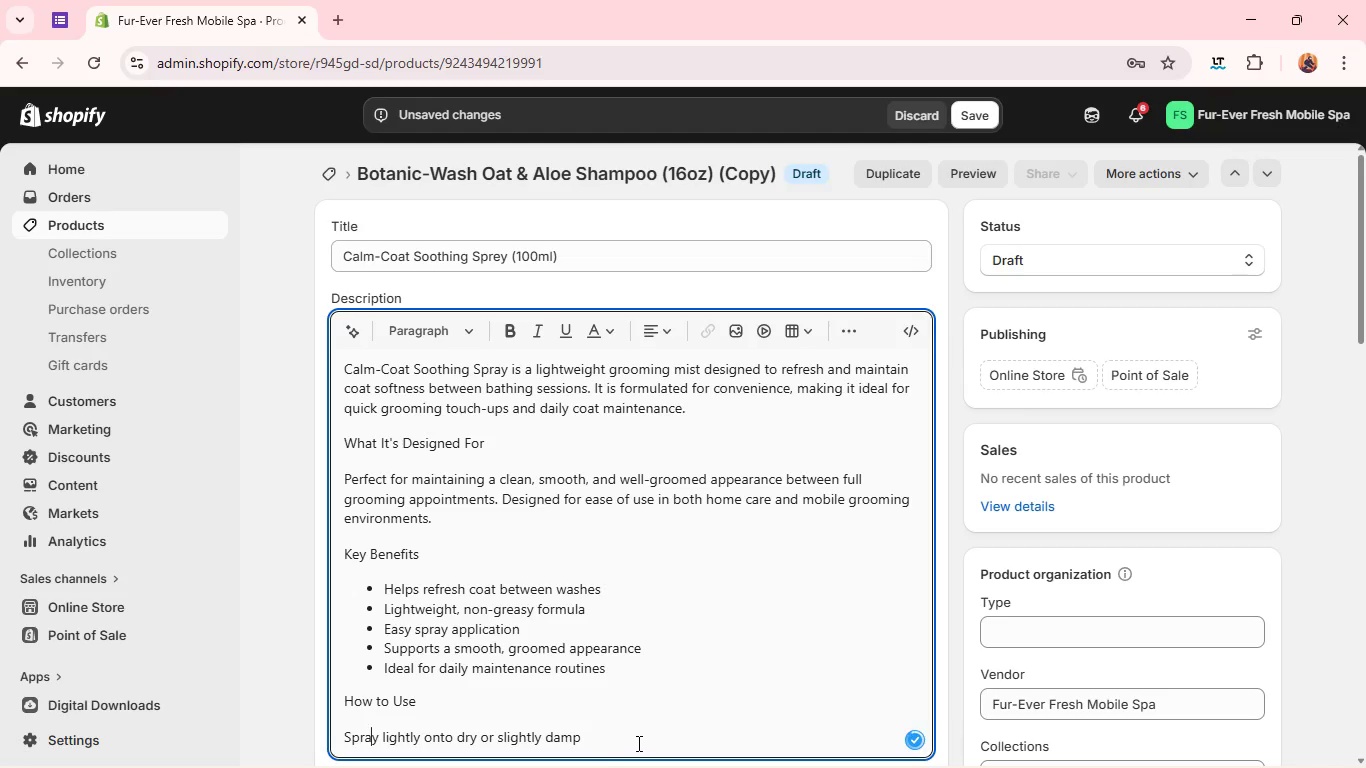 
left_click([637, 743])
 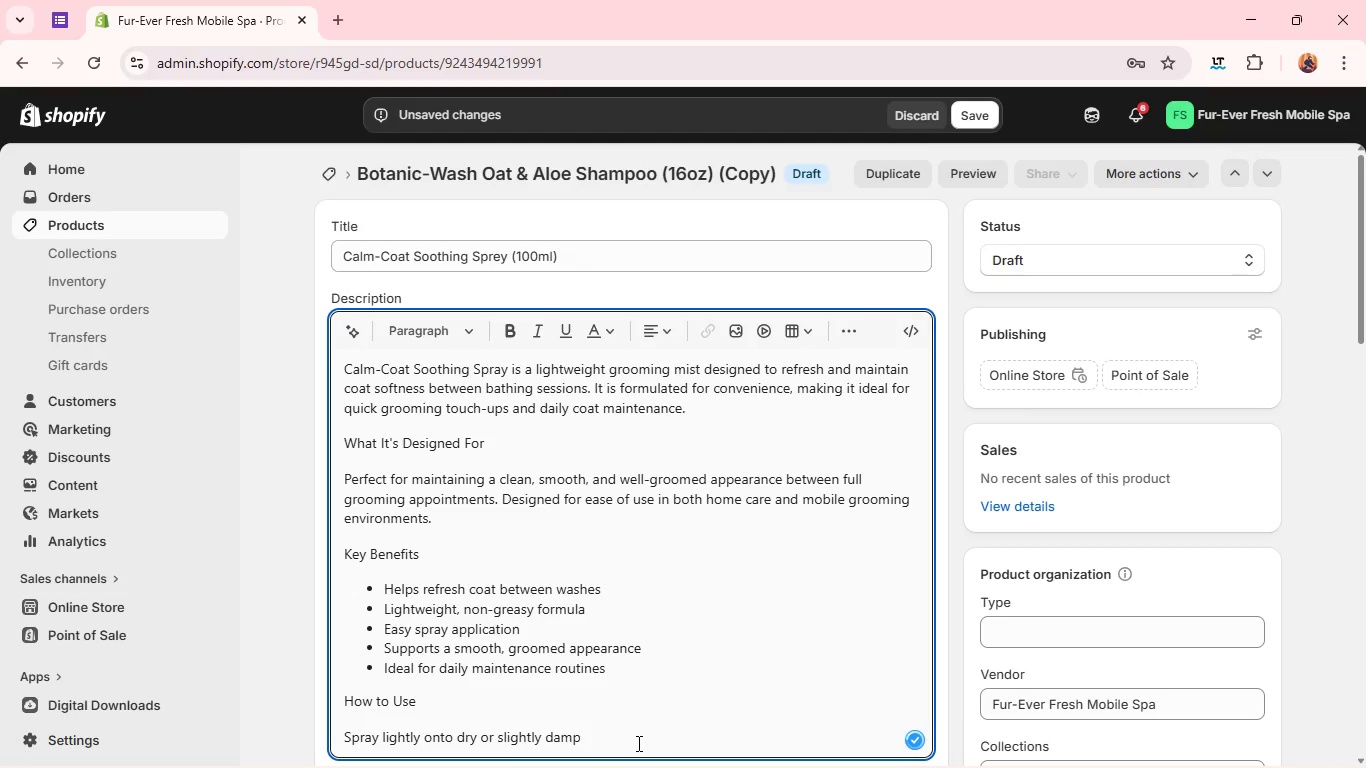 
type( coat and brush through evenly. Use as needed between grooming see)
key(Backspace)
type(ssions/)
key(Backspace)
type(.)
 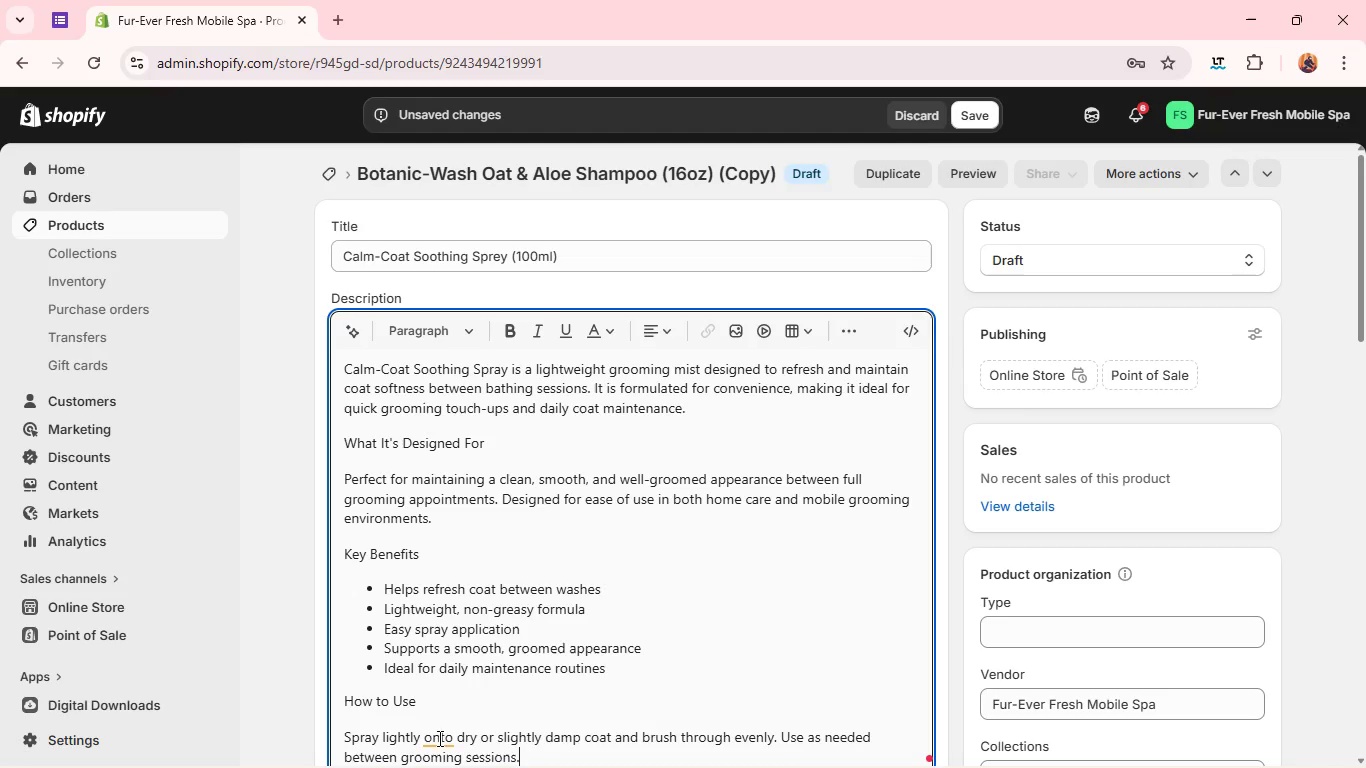 
left_click([436, 737])
 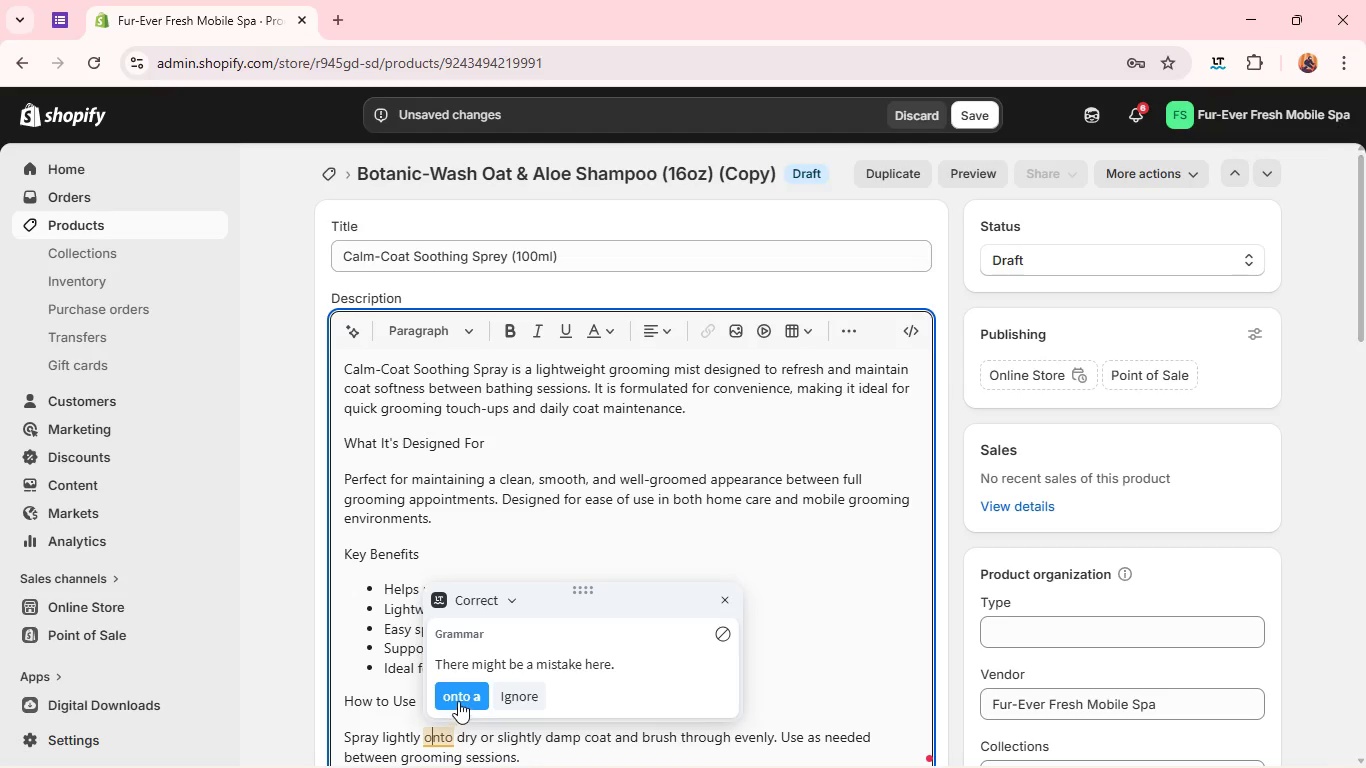 
left_click([461, 697])
 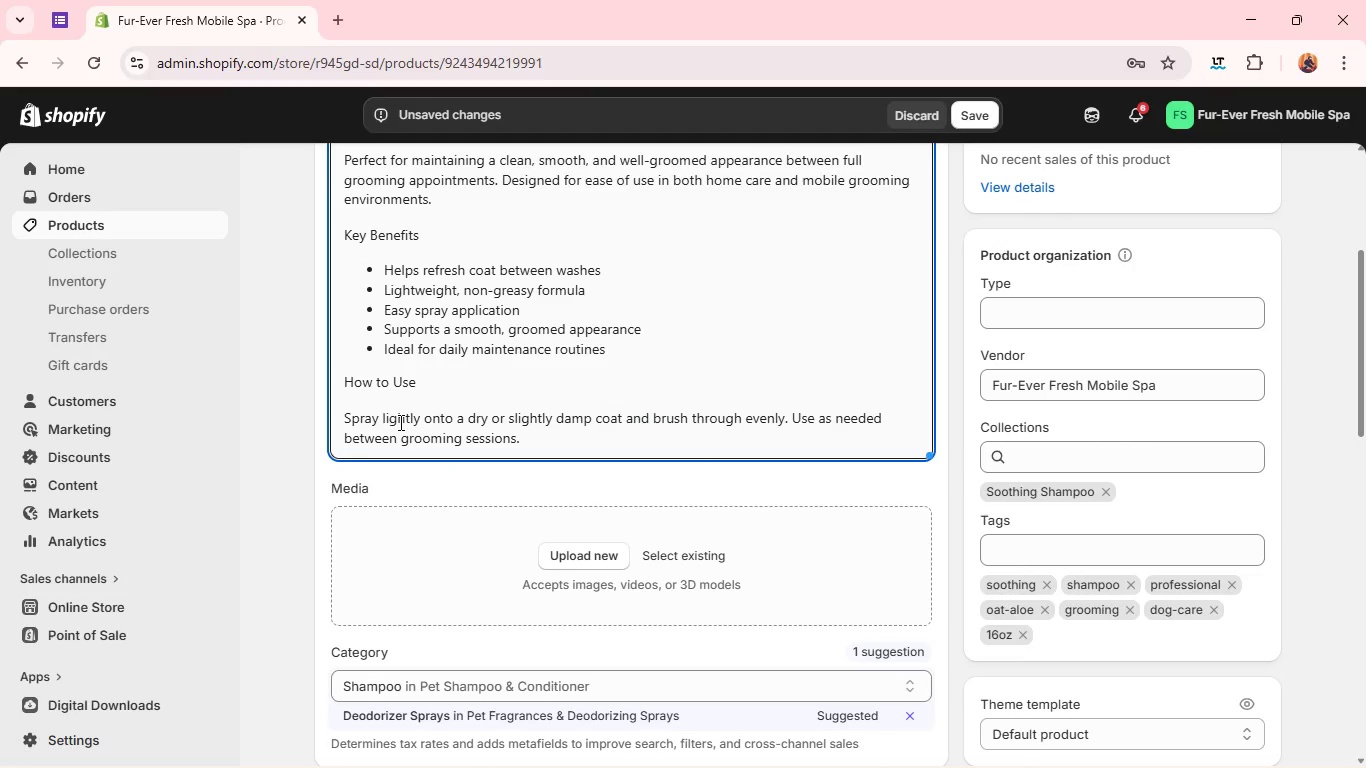 
wait(5.52)
 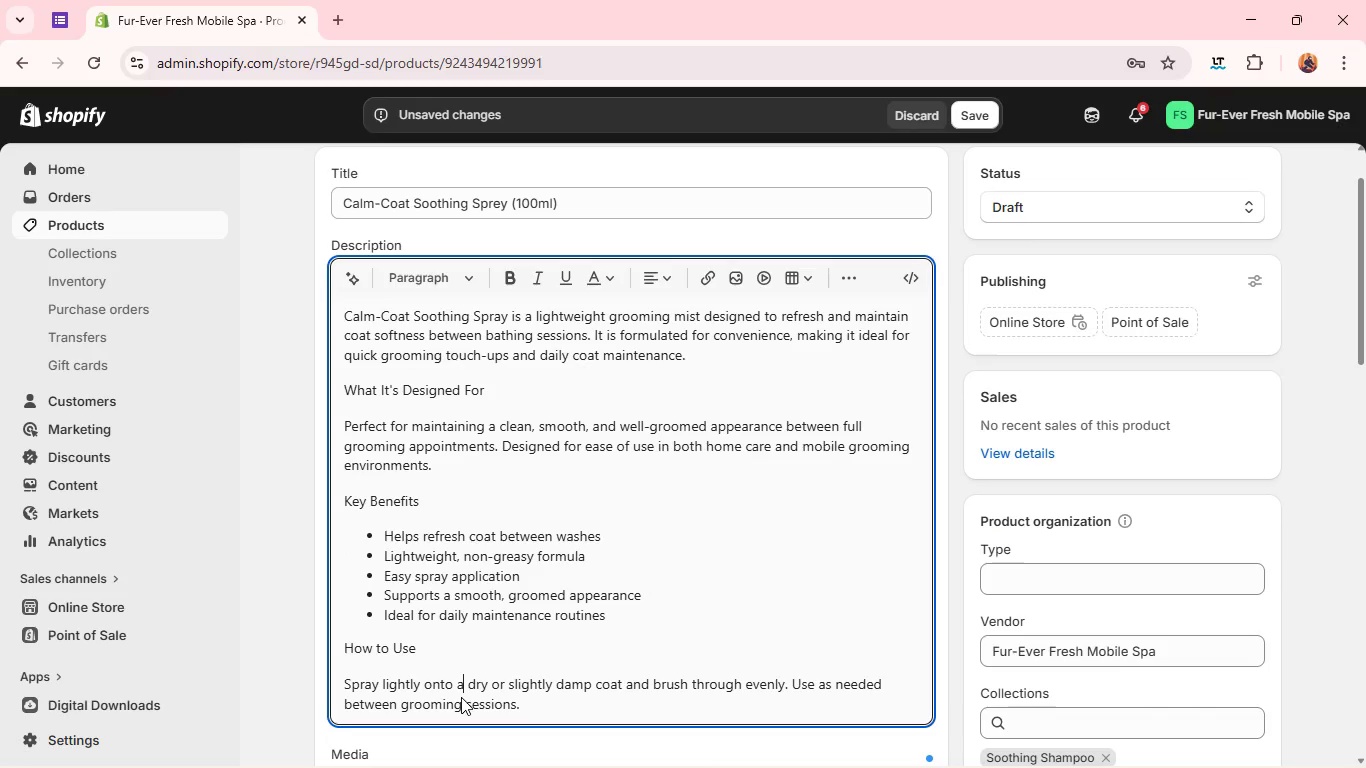 
double_click([370, 383])
 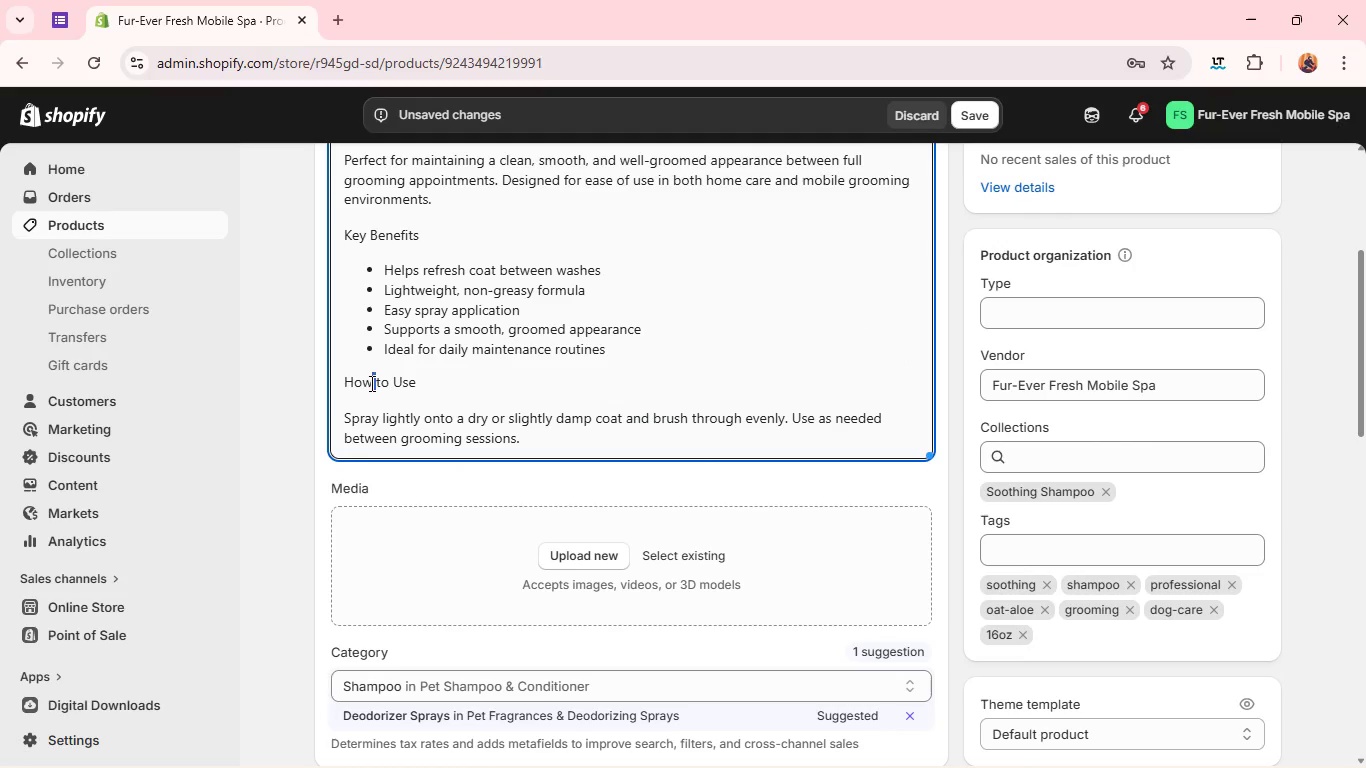 
triple_click([370, 383])
 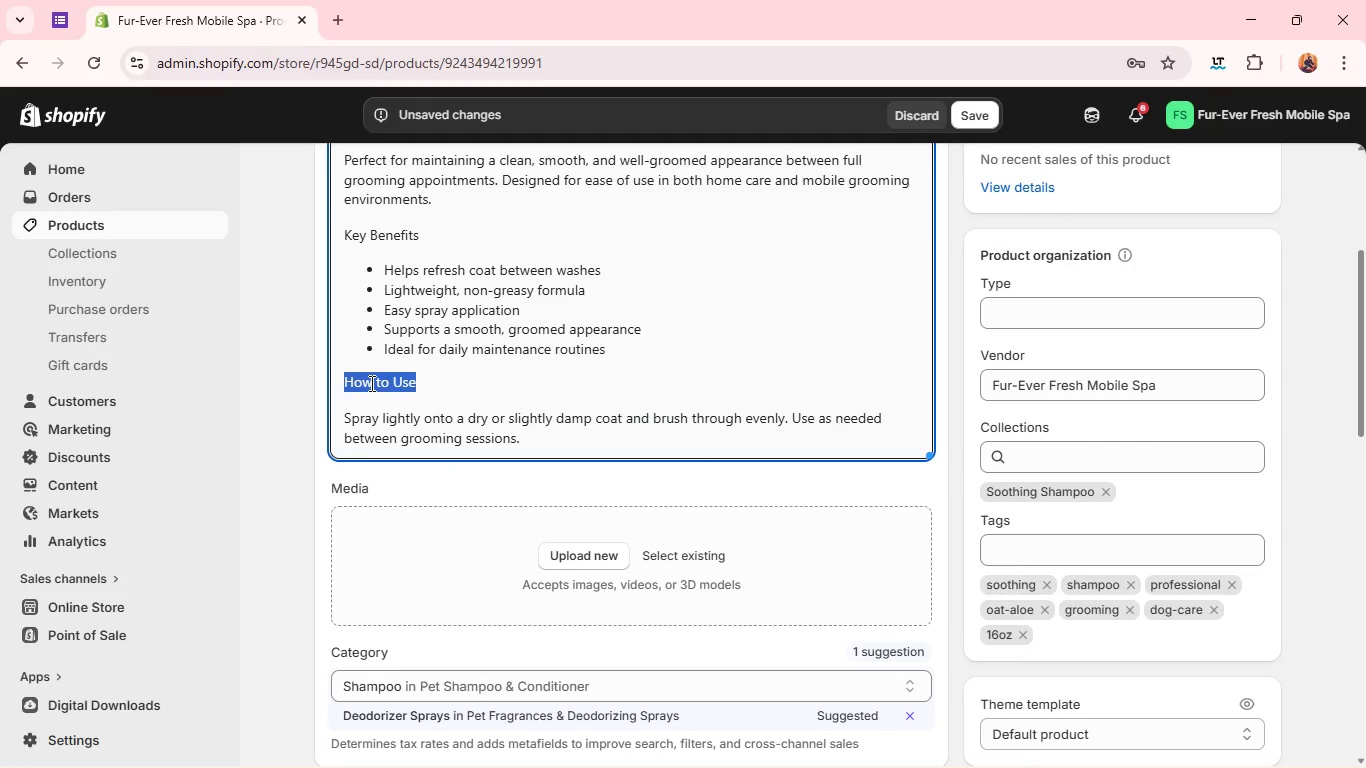 
key(Control+B)
 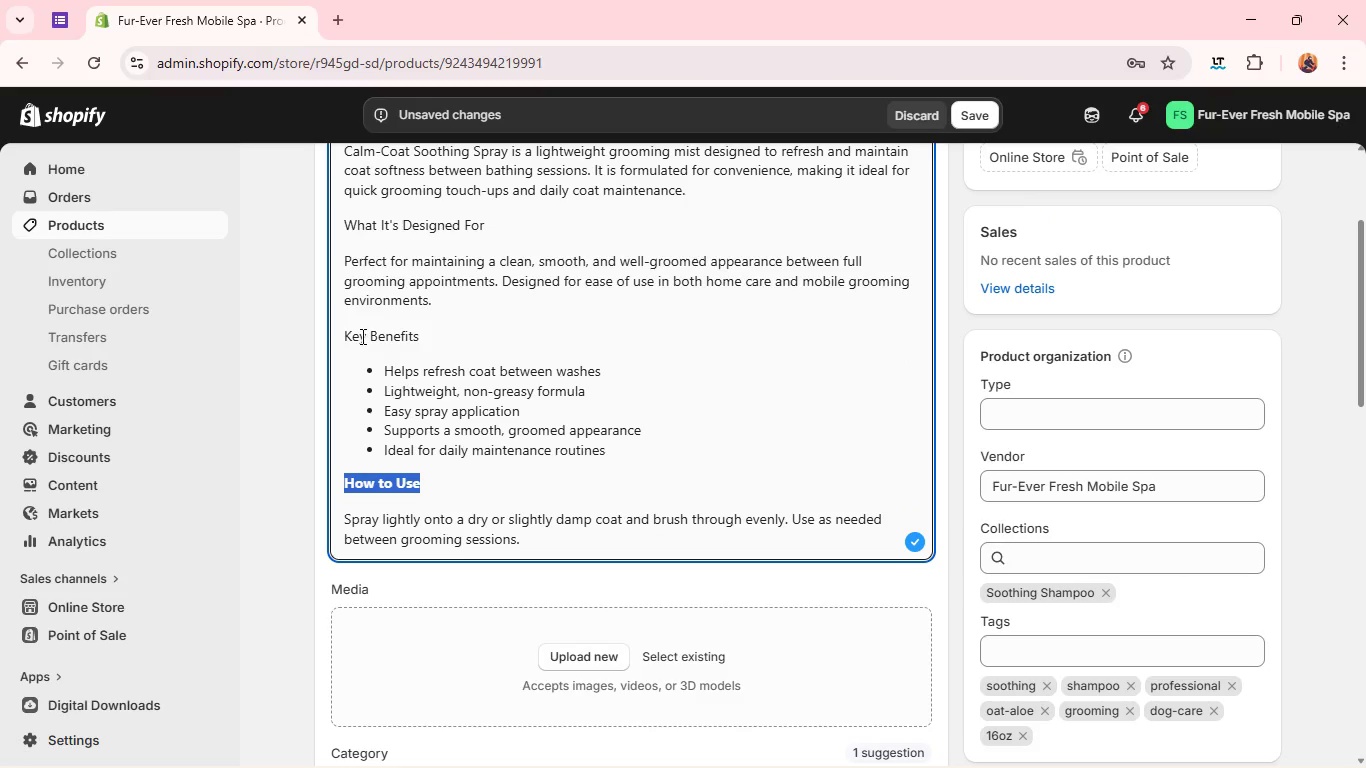 
double_click([361, 335])
 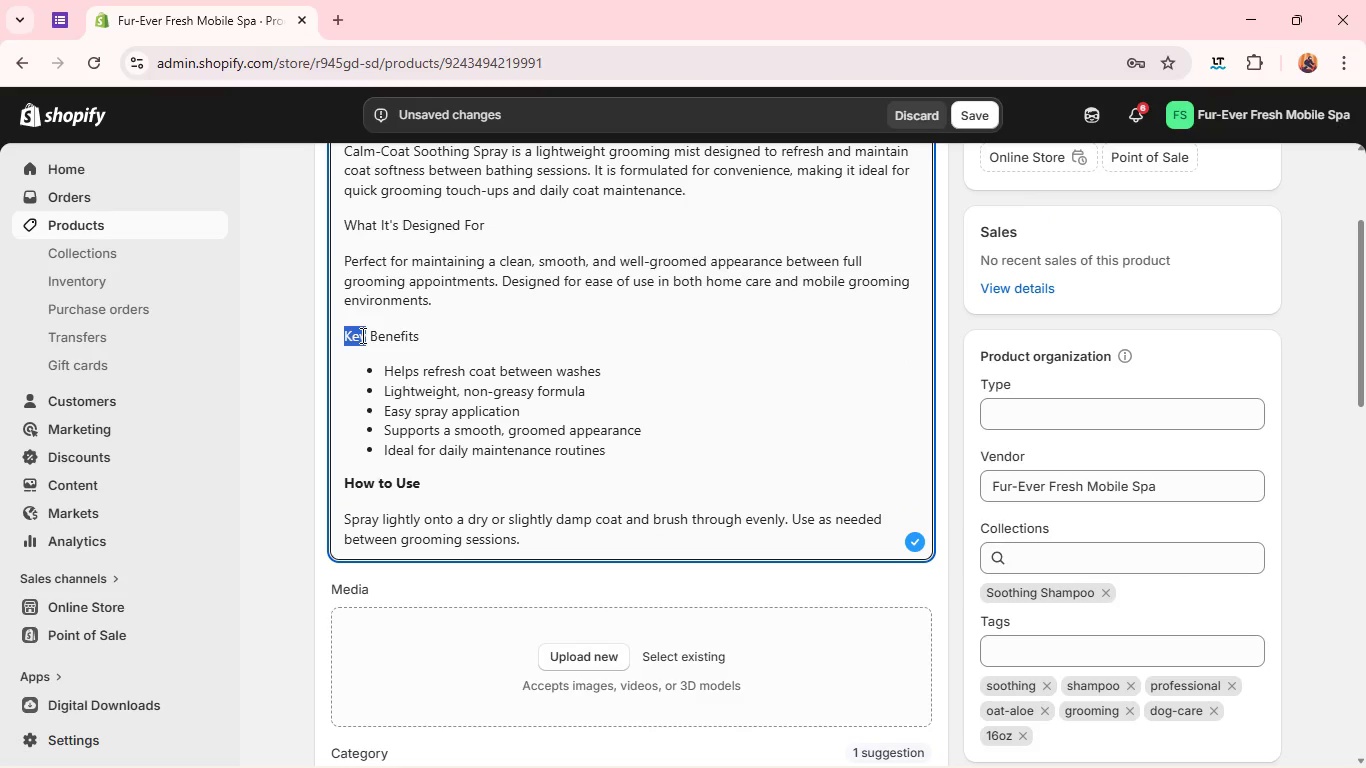 
triple_click([361, 335])
 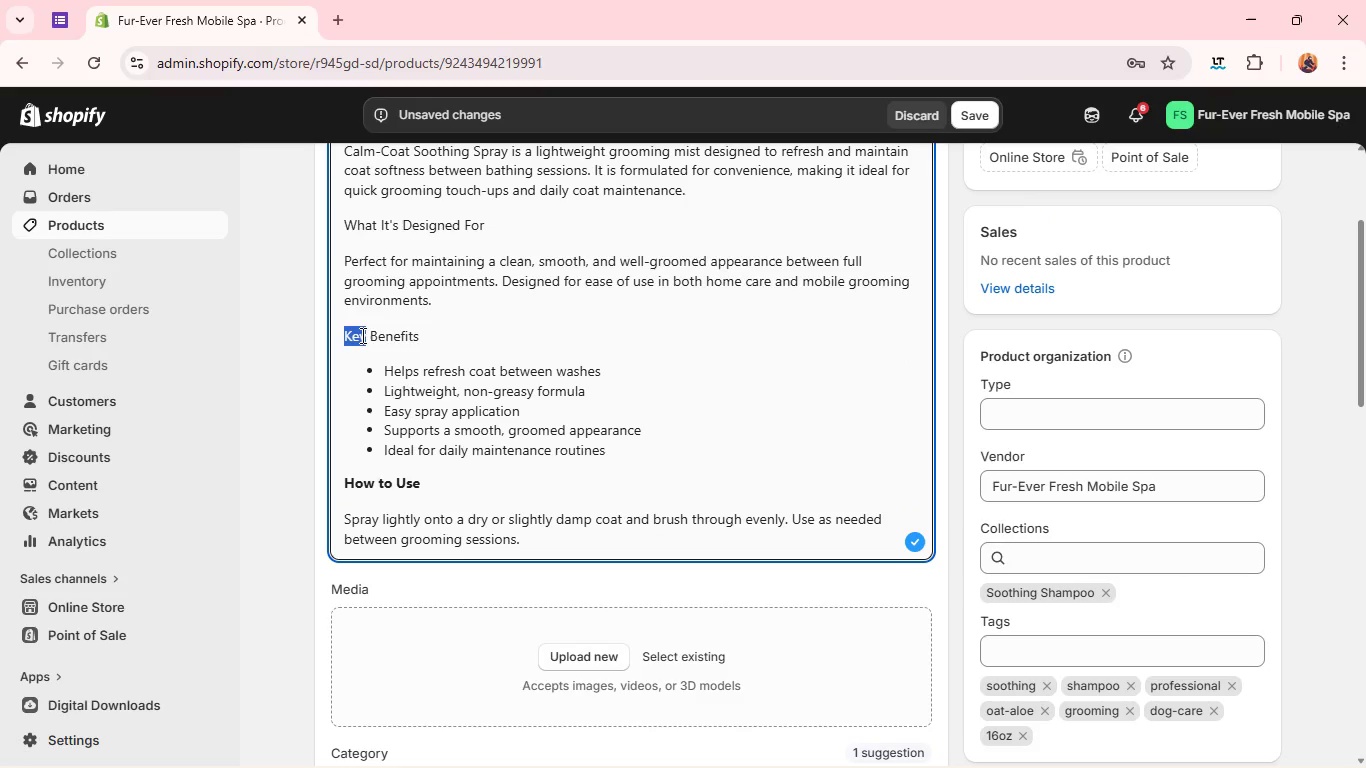 
triple_click([361, 335])
 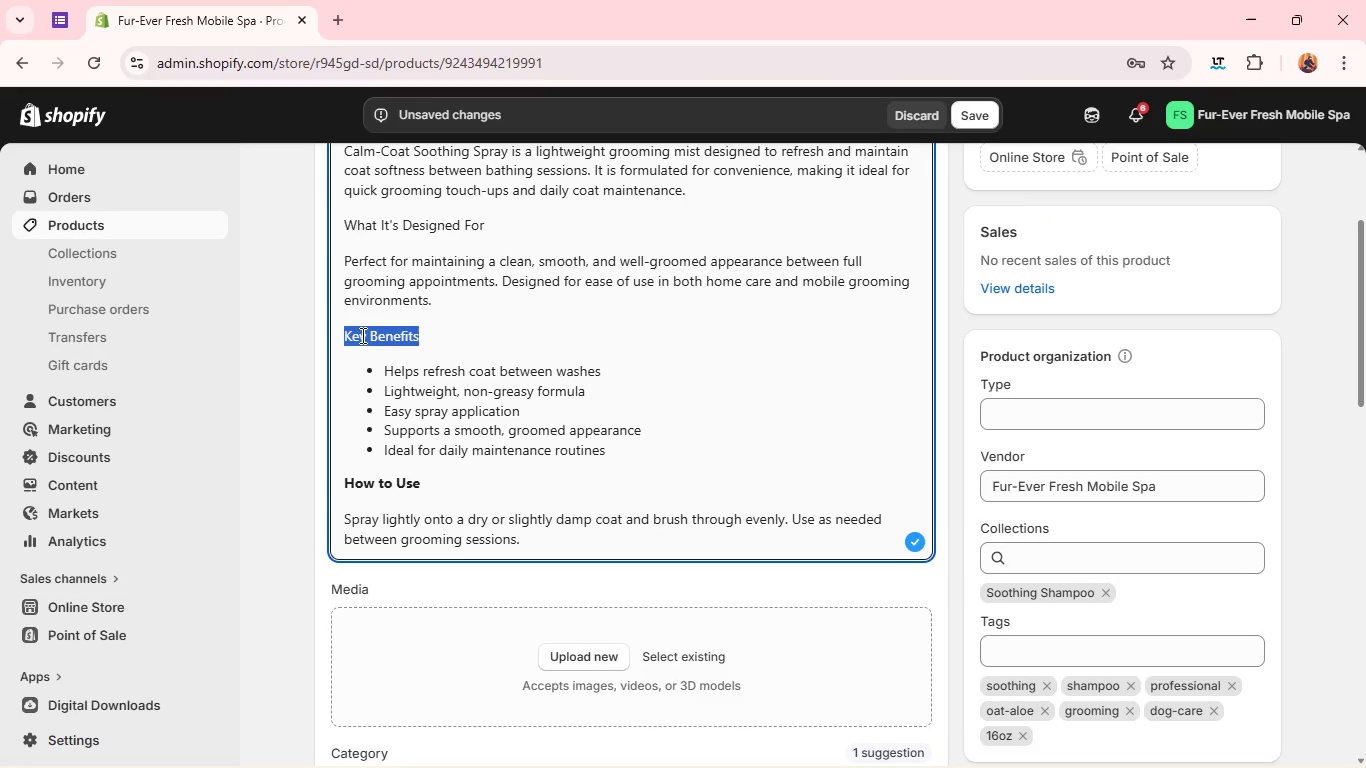 
key(Control+B)
 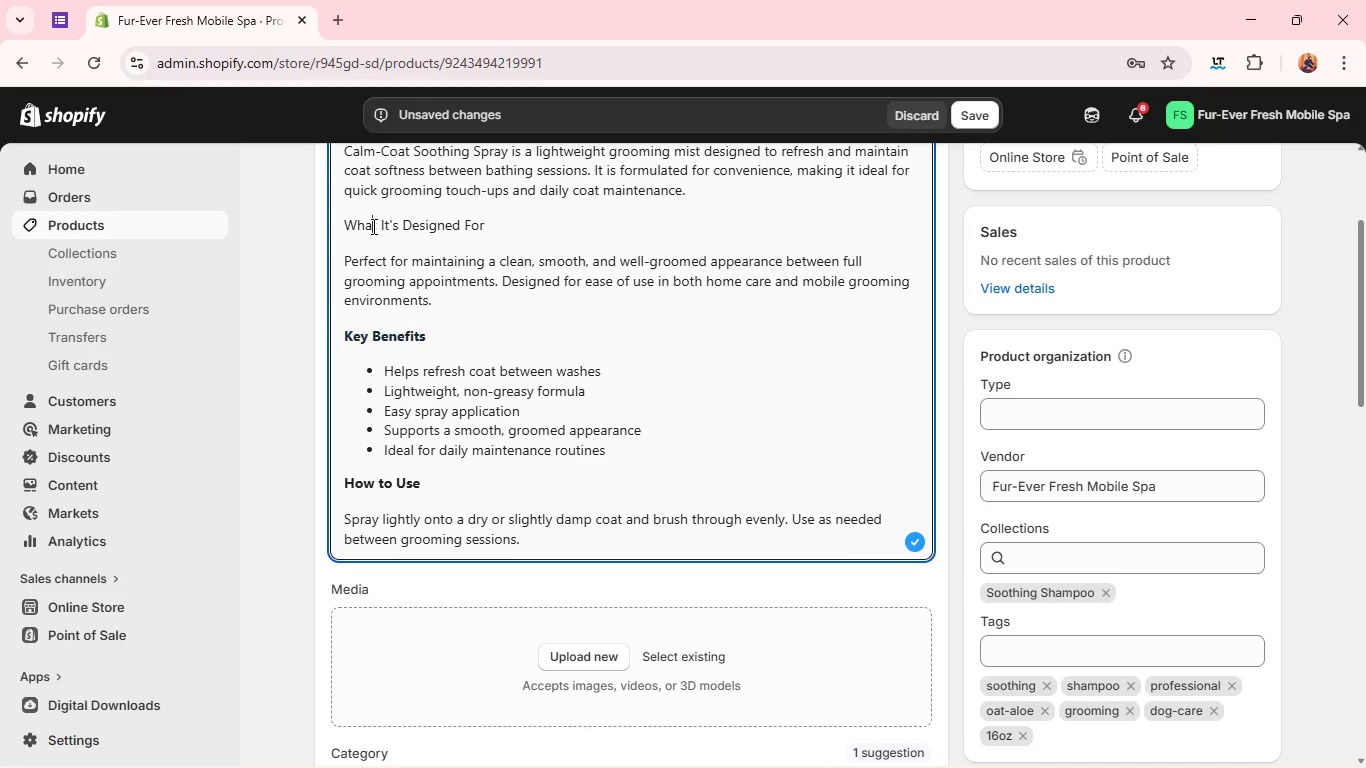 
double_click([372, 226])
 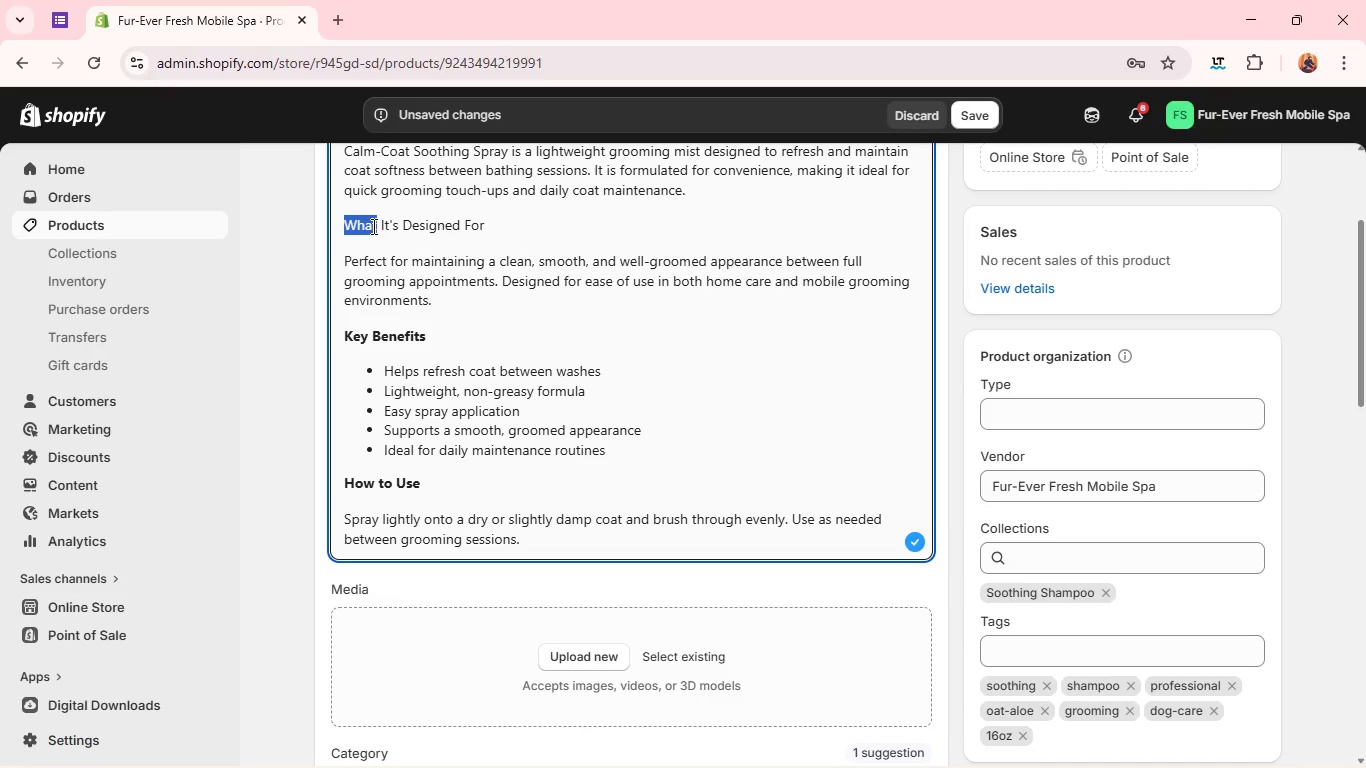 
triple_click([372, 226])
 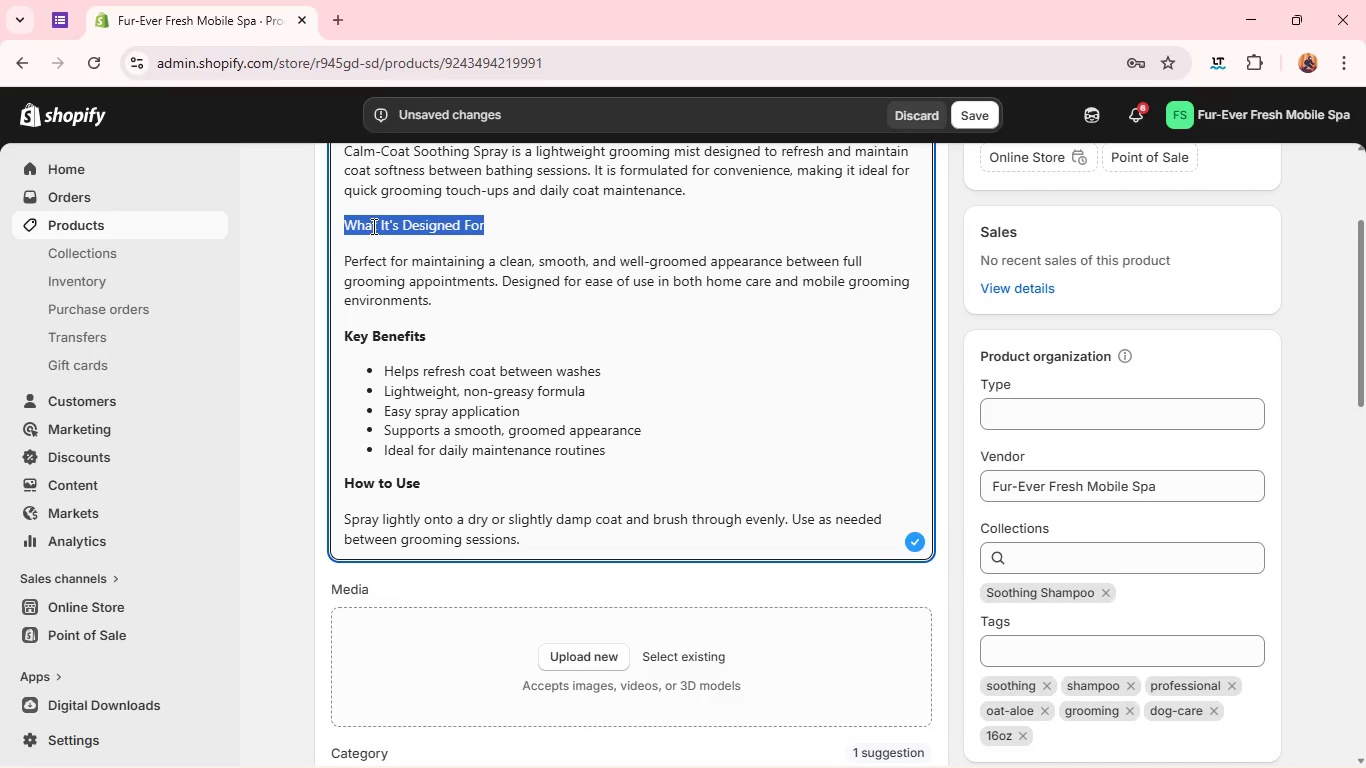 
triple_click([372, 226])
 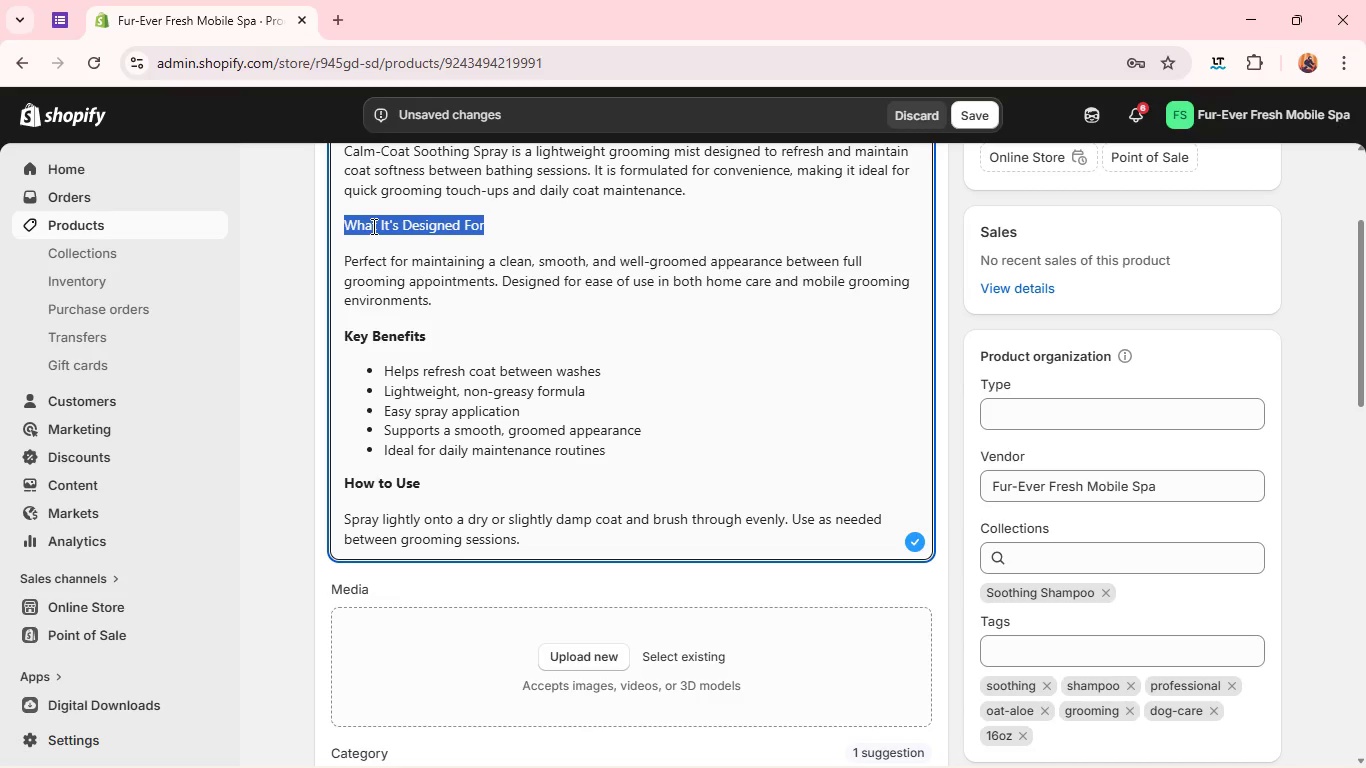 
key(Control+B)
 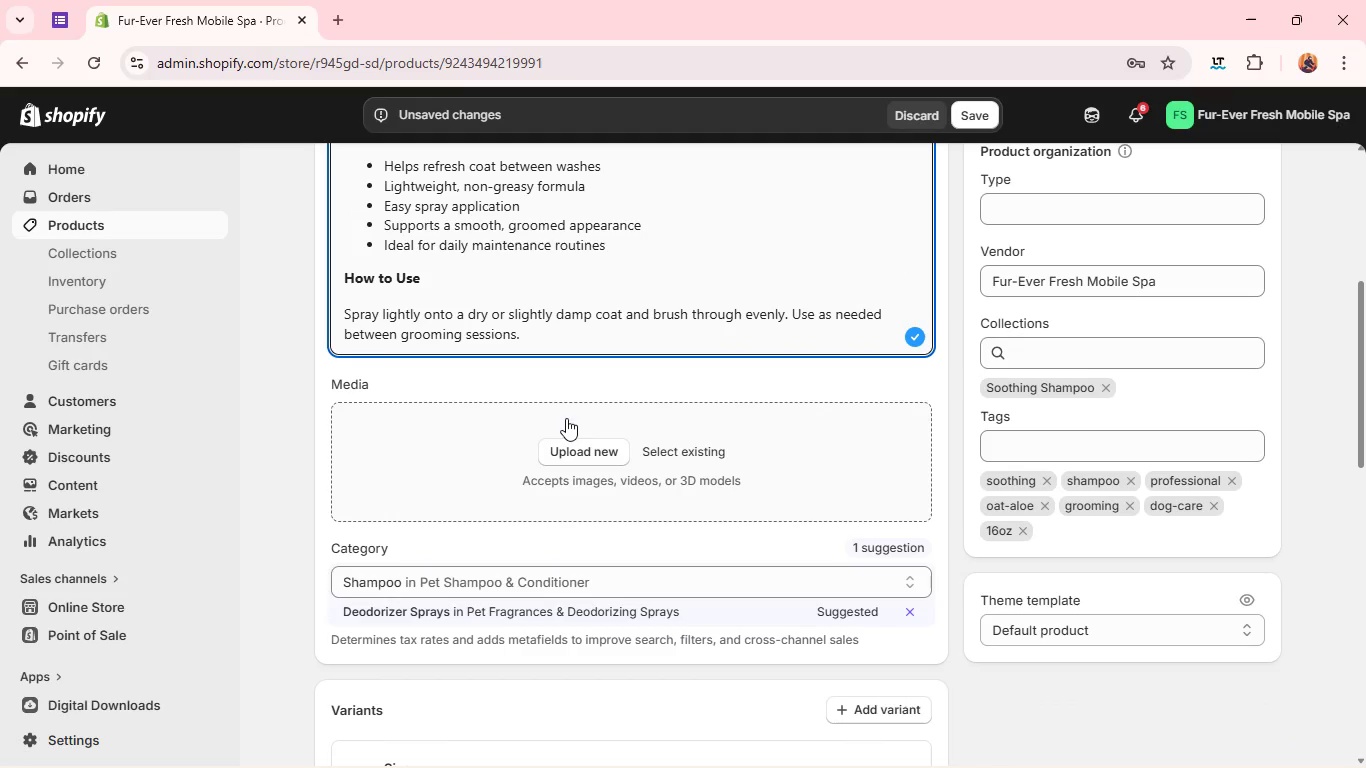 
left_click([574, 438])
 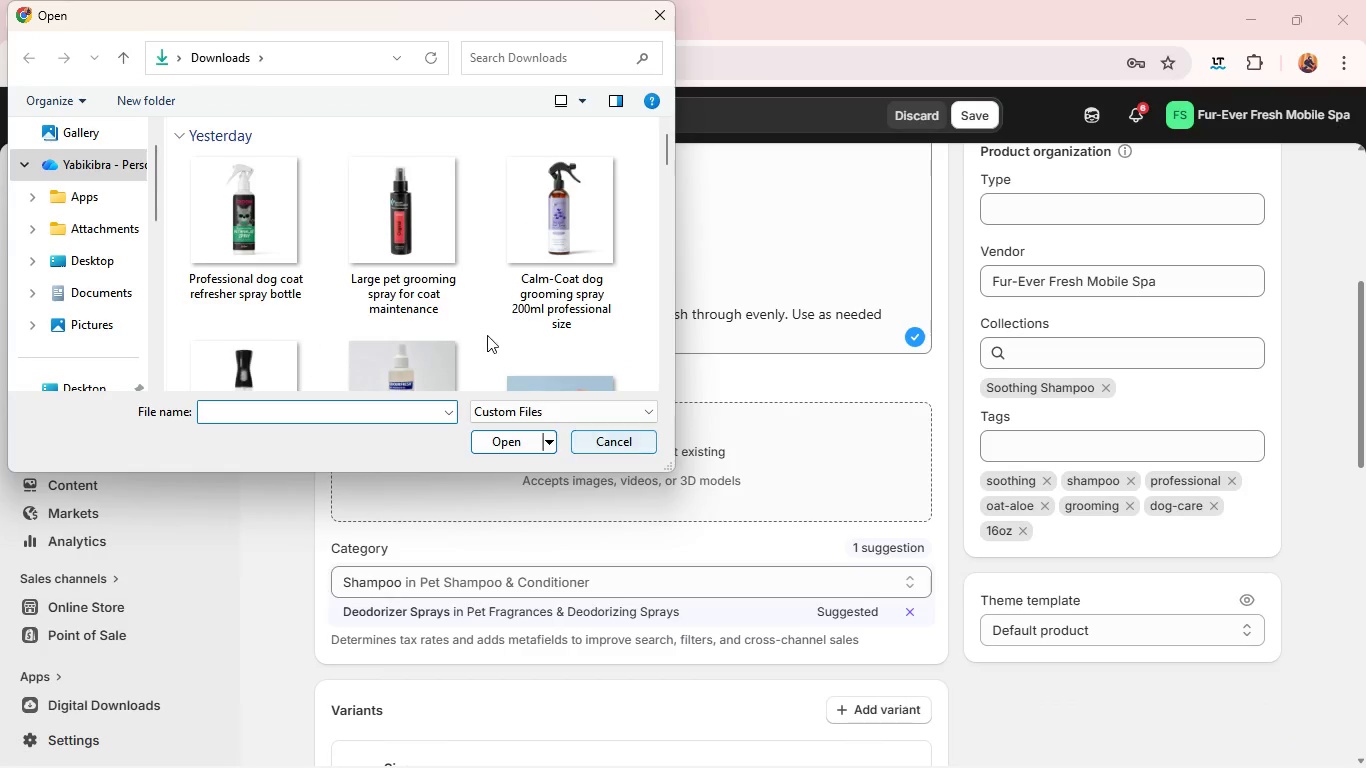 
scroll: coordinate [479, 306], scroll_direction: down, amount: 1.0
 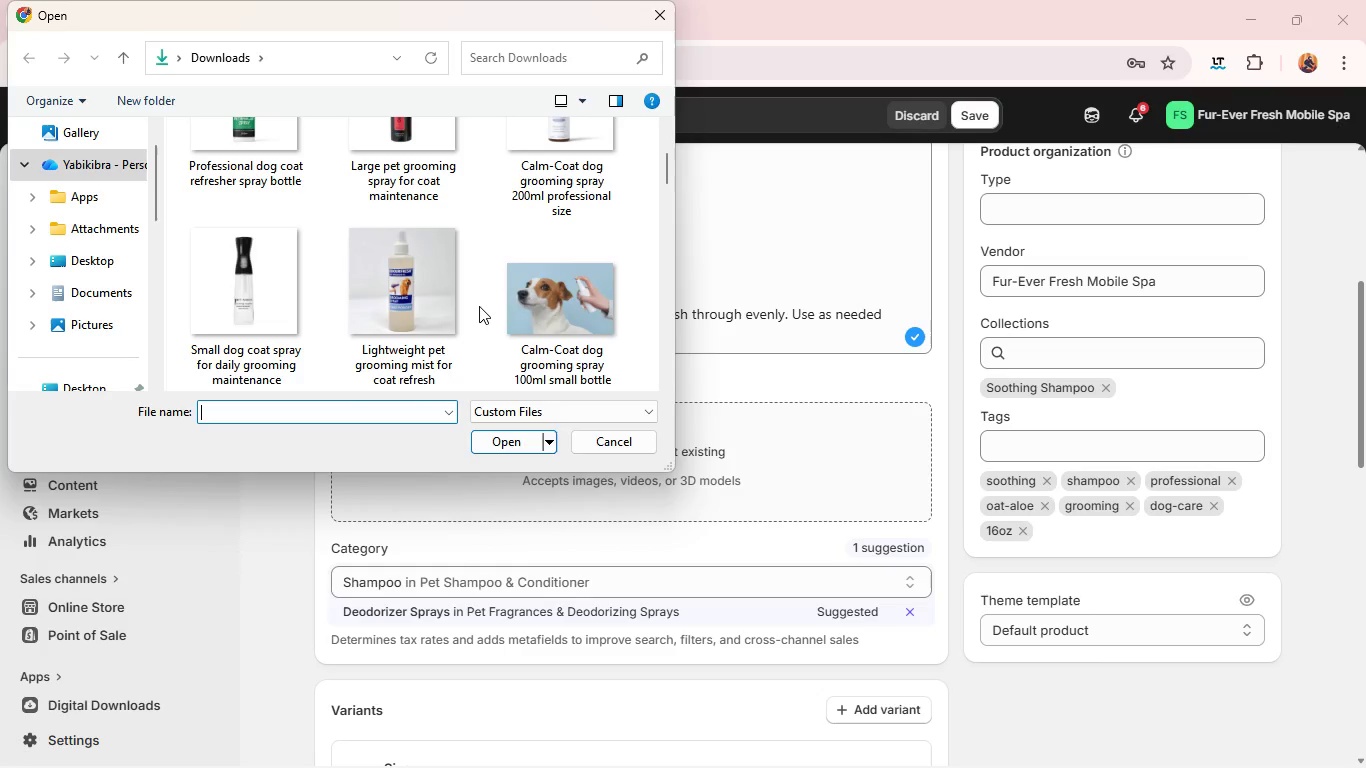 
wait(10.9)
 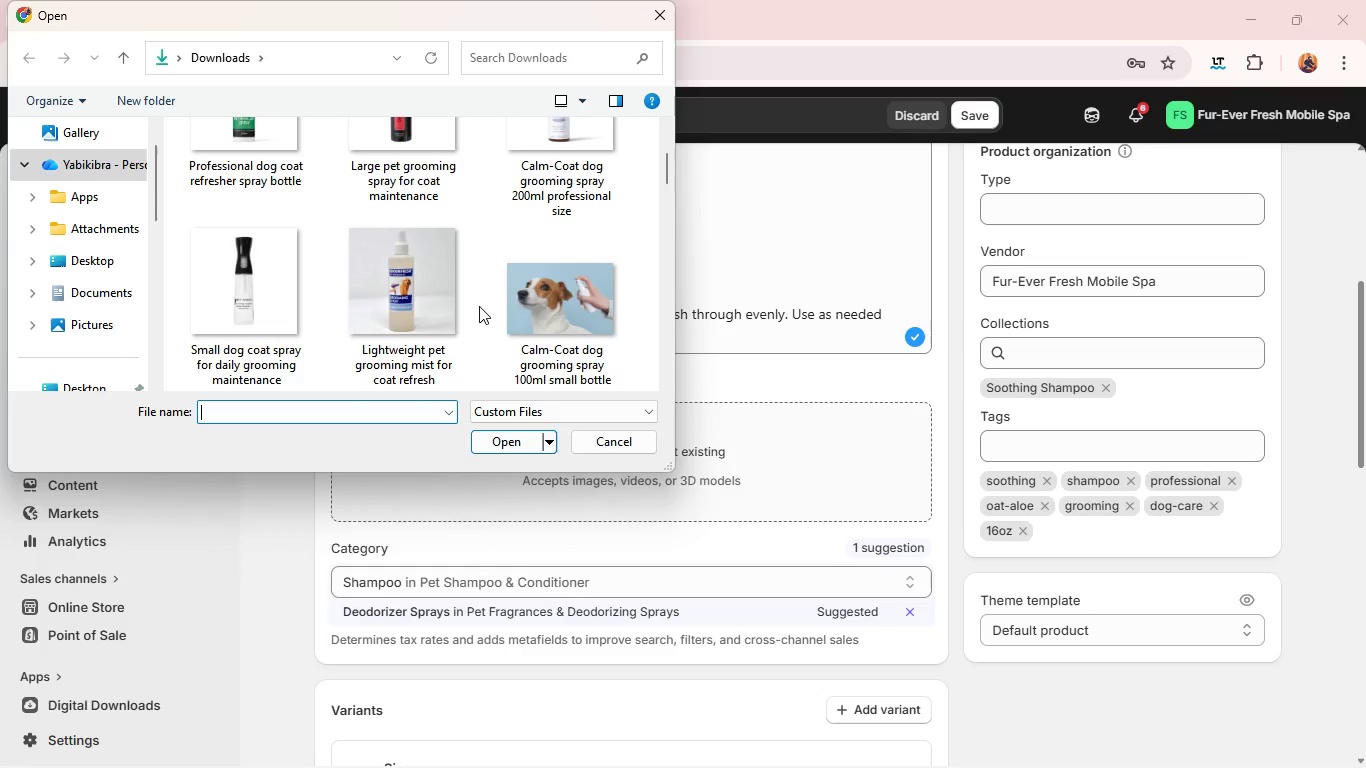 
left_click([552, 301])
 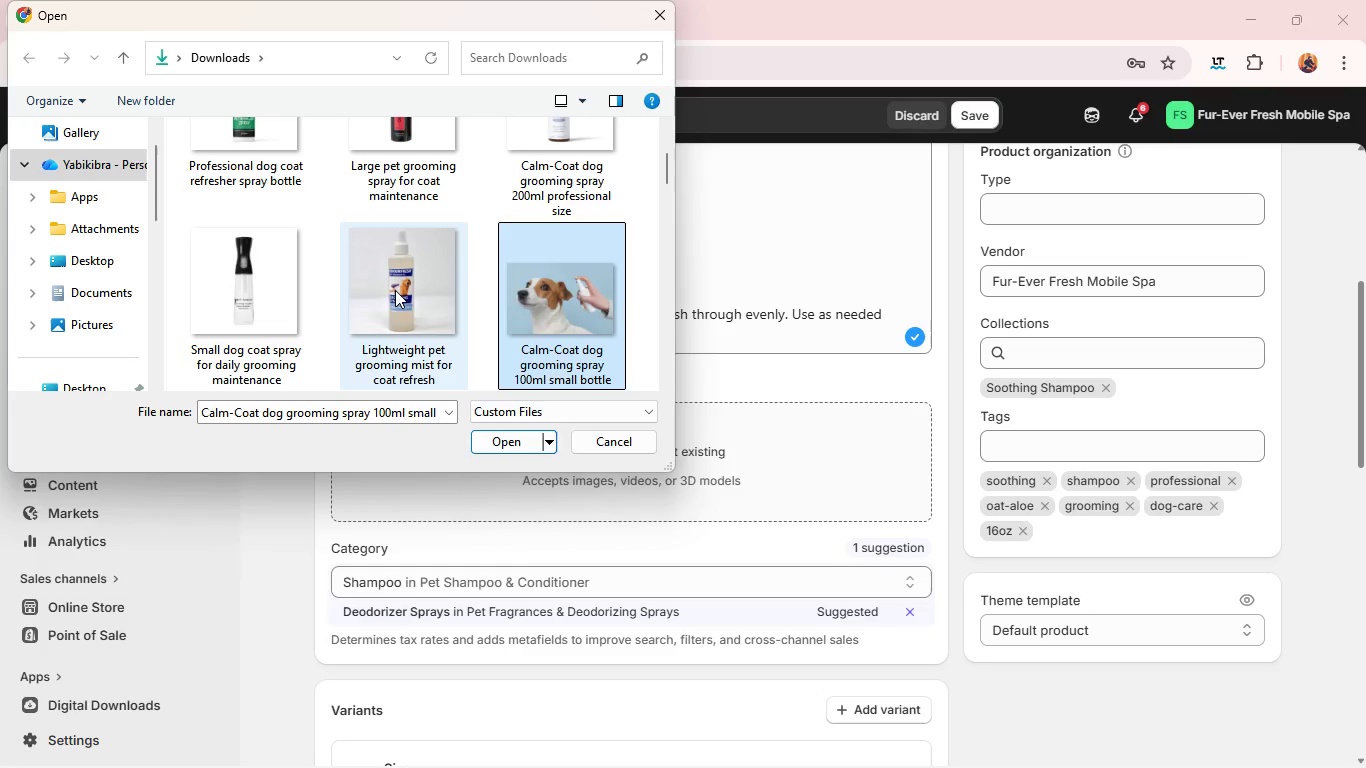 
left_click([312, 291])
 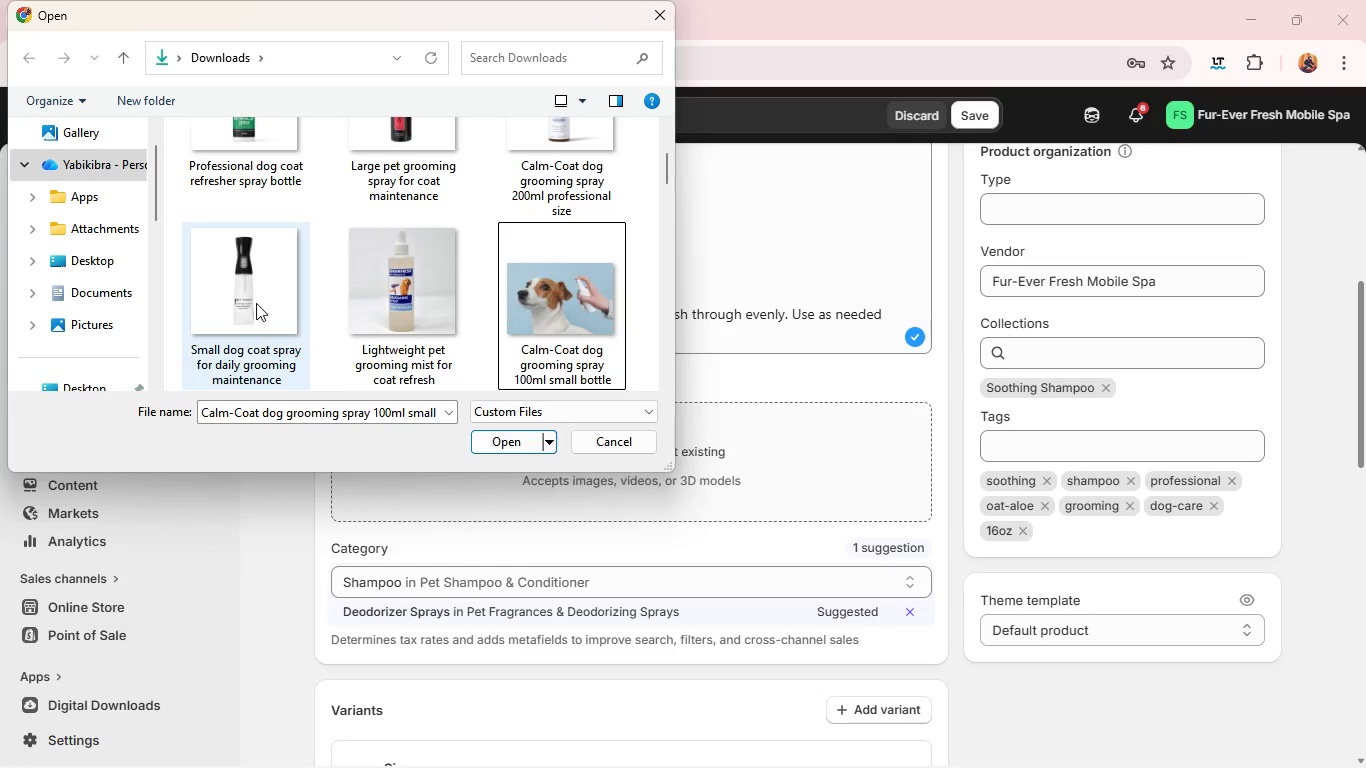 
left_click([256, 303])
 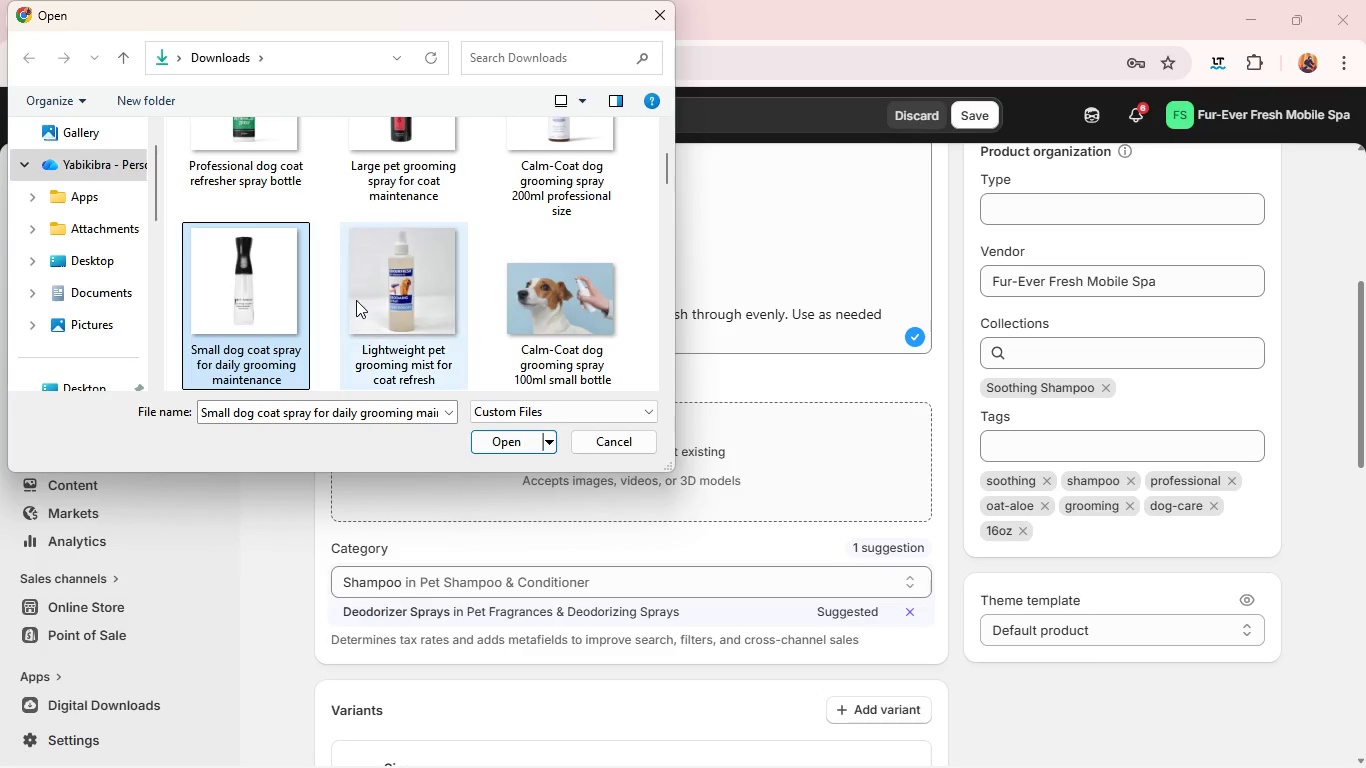 
hold_key(key=ControlLeft, duration=1.41)
left_click([356, 301])
 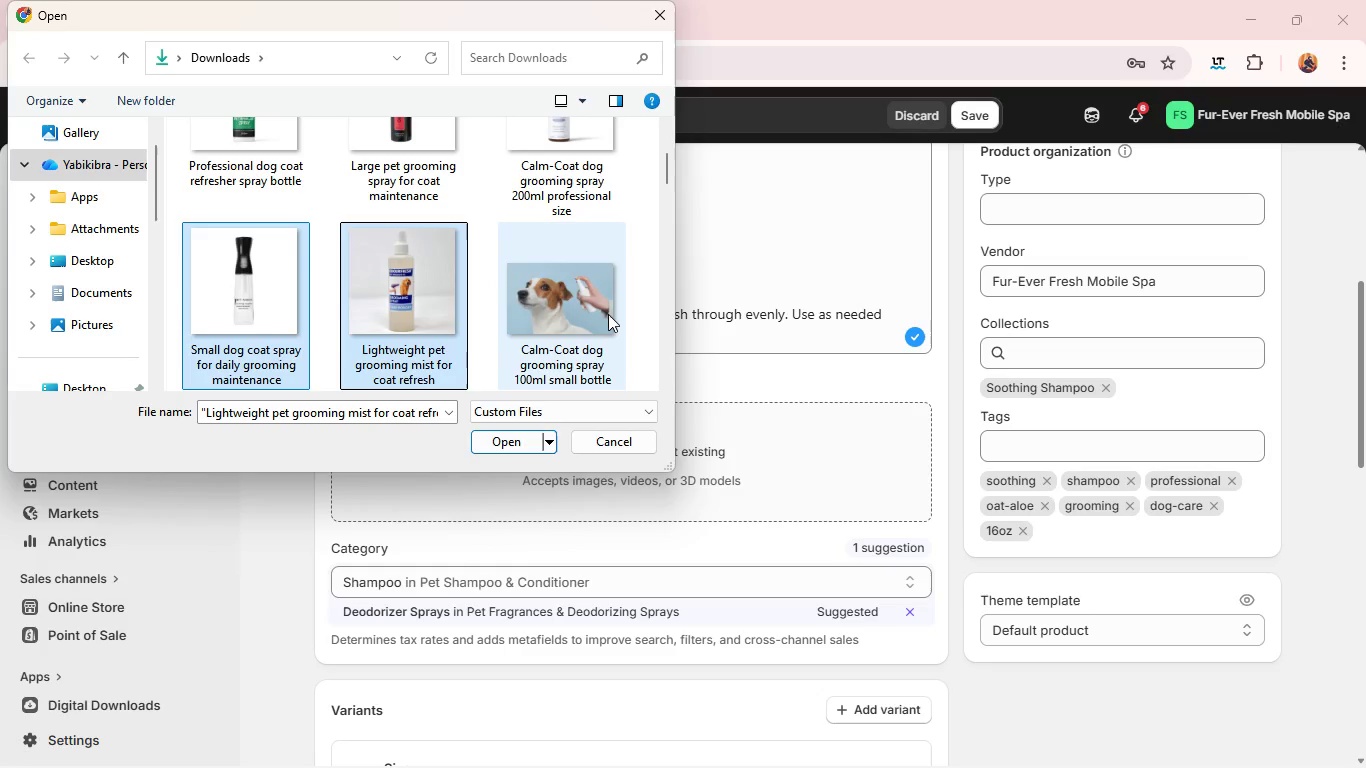 
left_click([609, 315])
 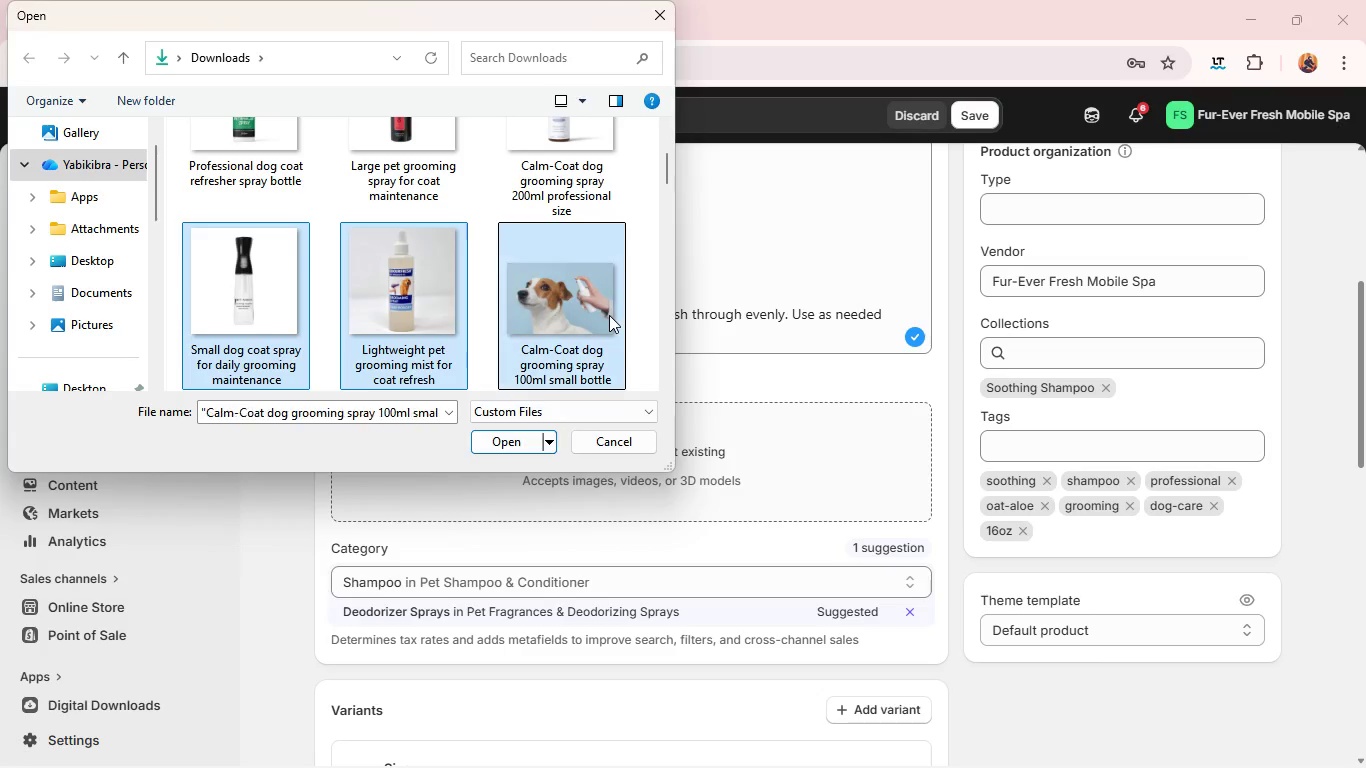 
key(Enter)
 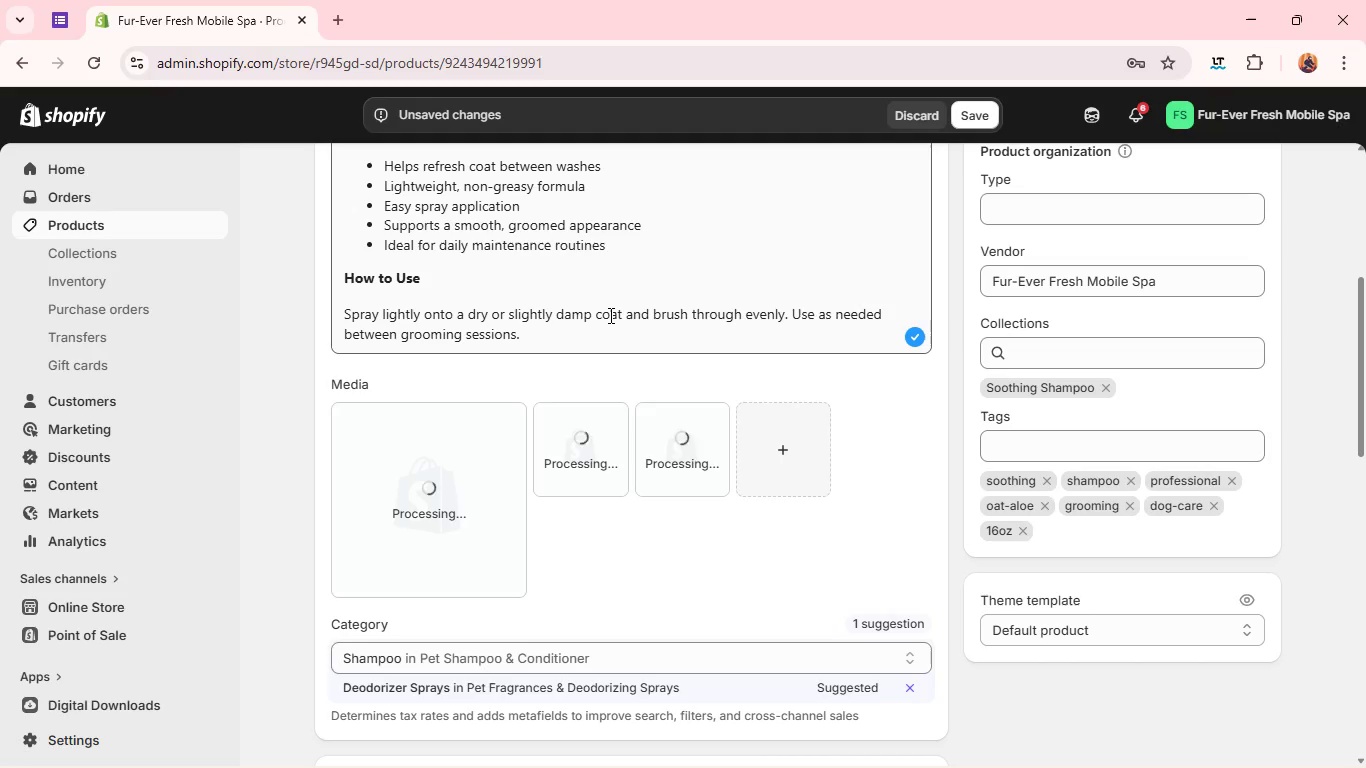 
wait(10.58)
 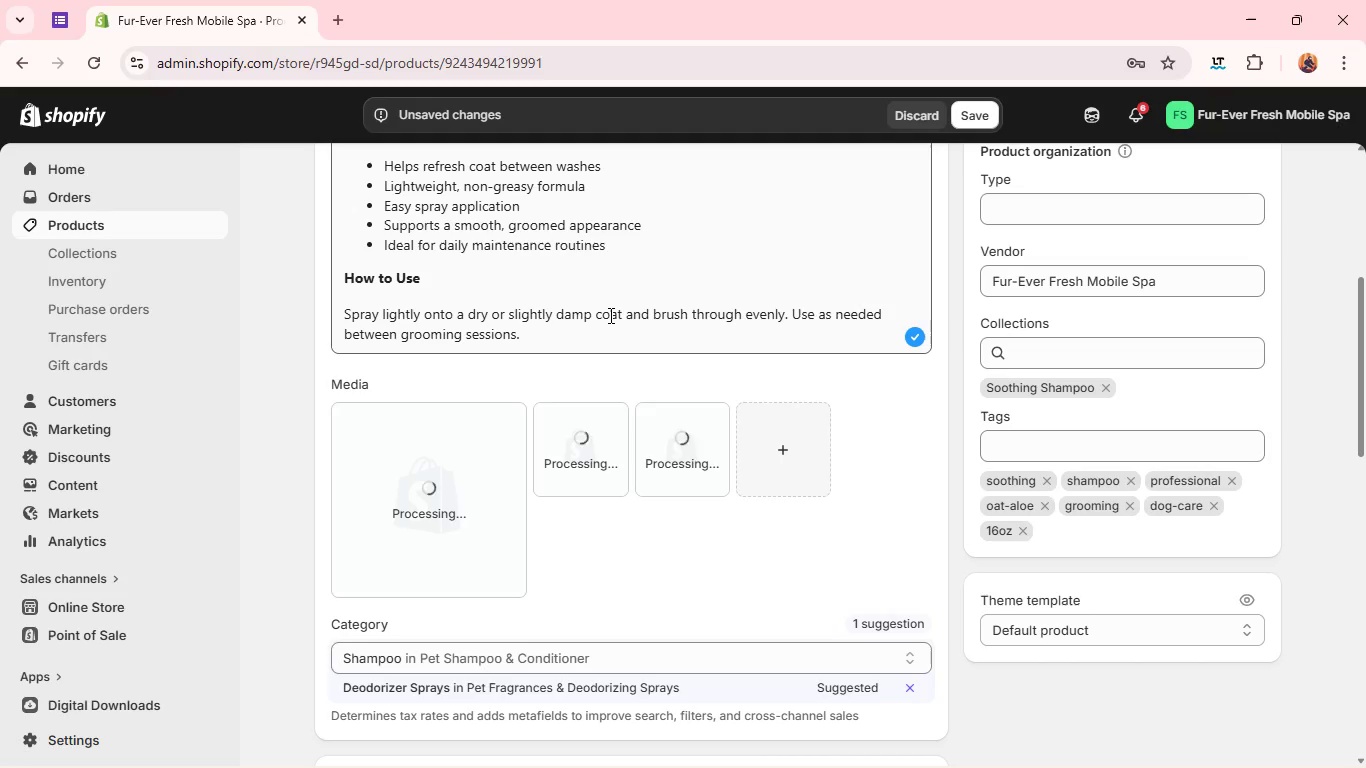 
left_click_drag(start_coordinate=[714, 457], to_coordinate=[448, 488])
 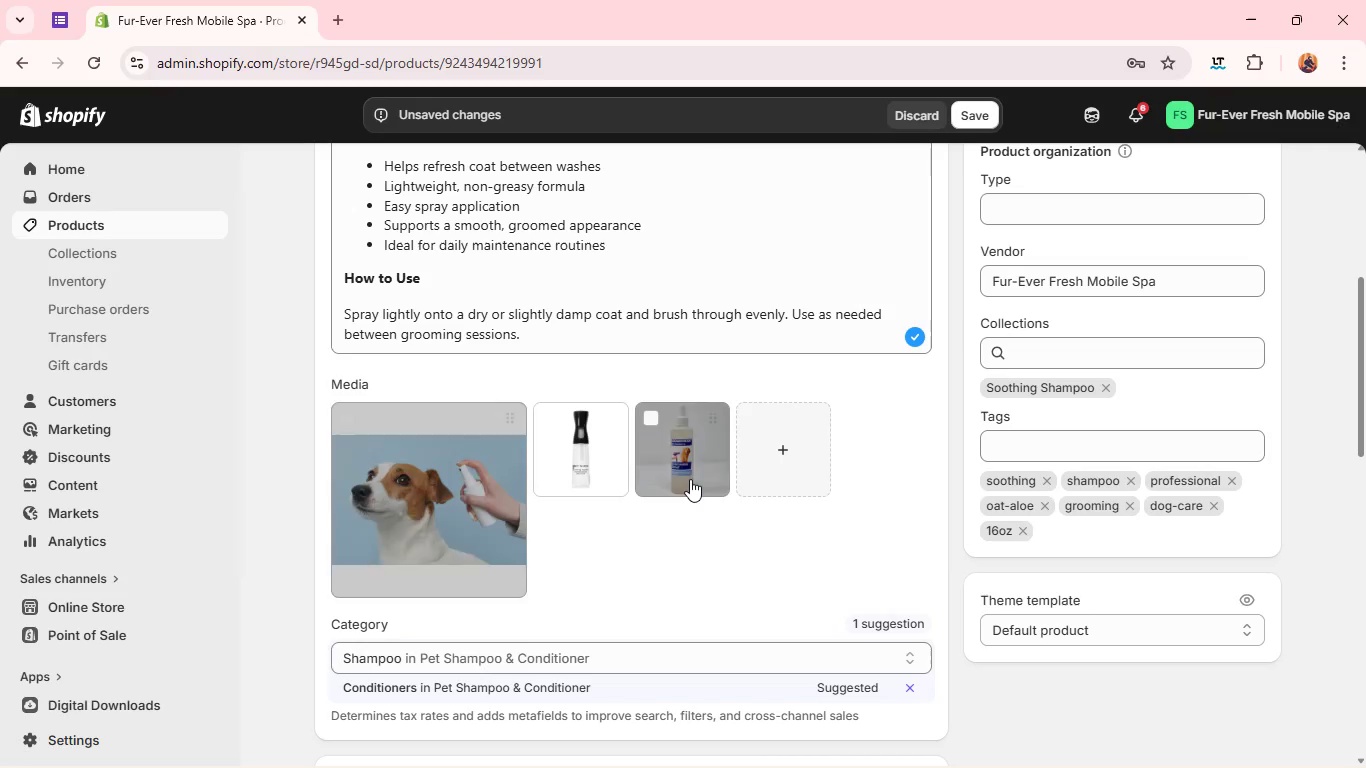 
left_click_drag(start_coordinate=[691, 478], to_coordinate=[570, 471])
 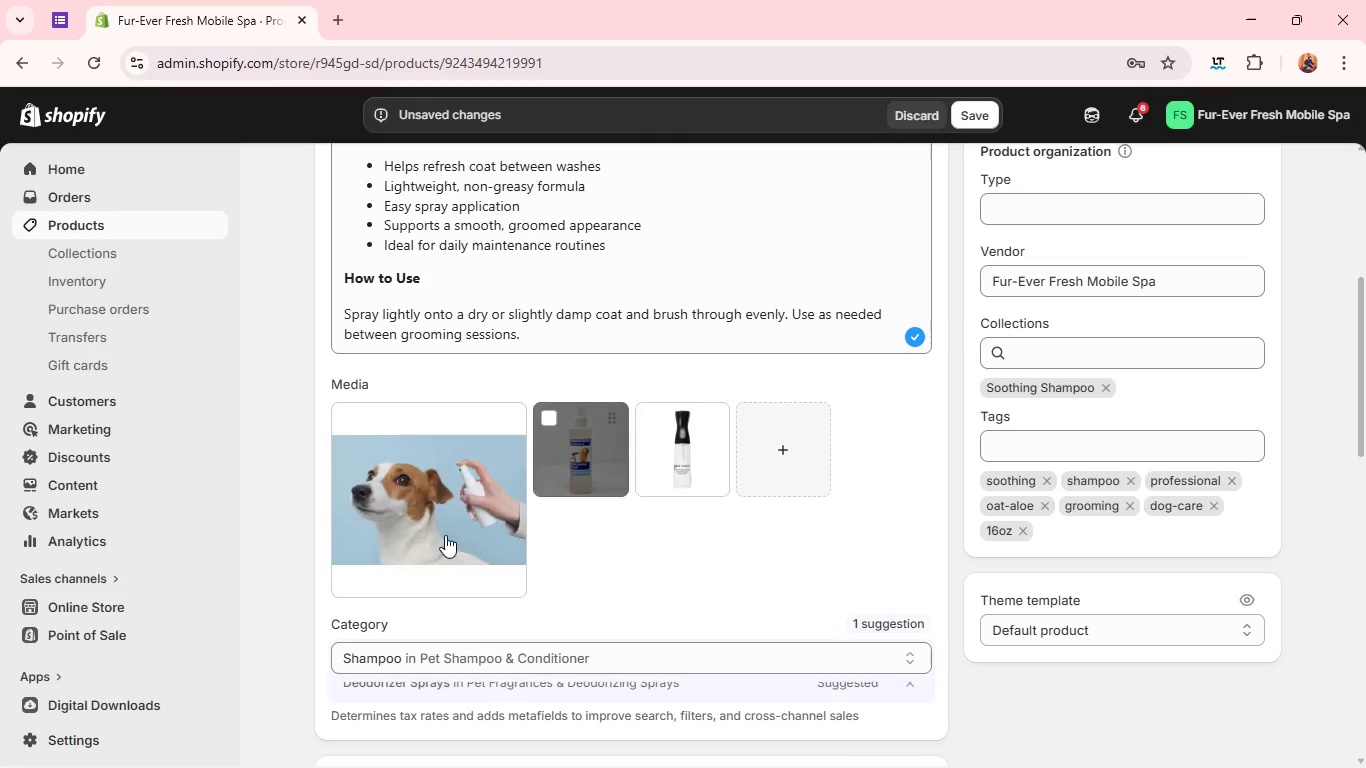 
left_click([445, 535])
 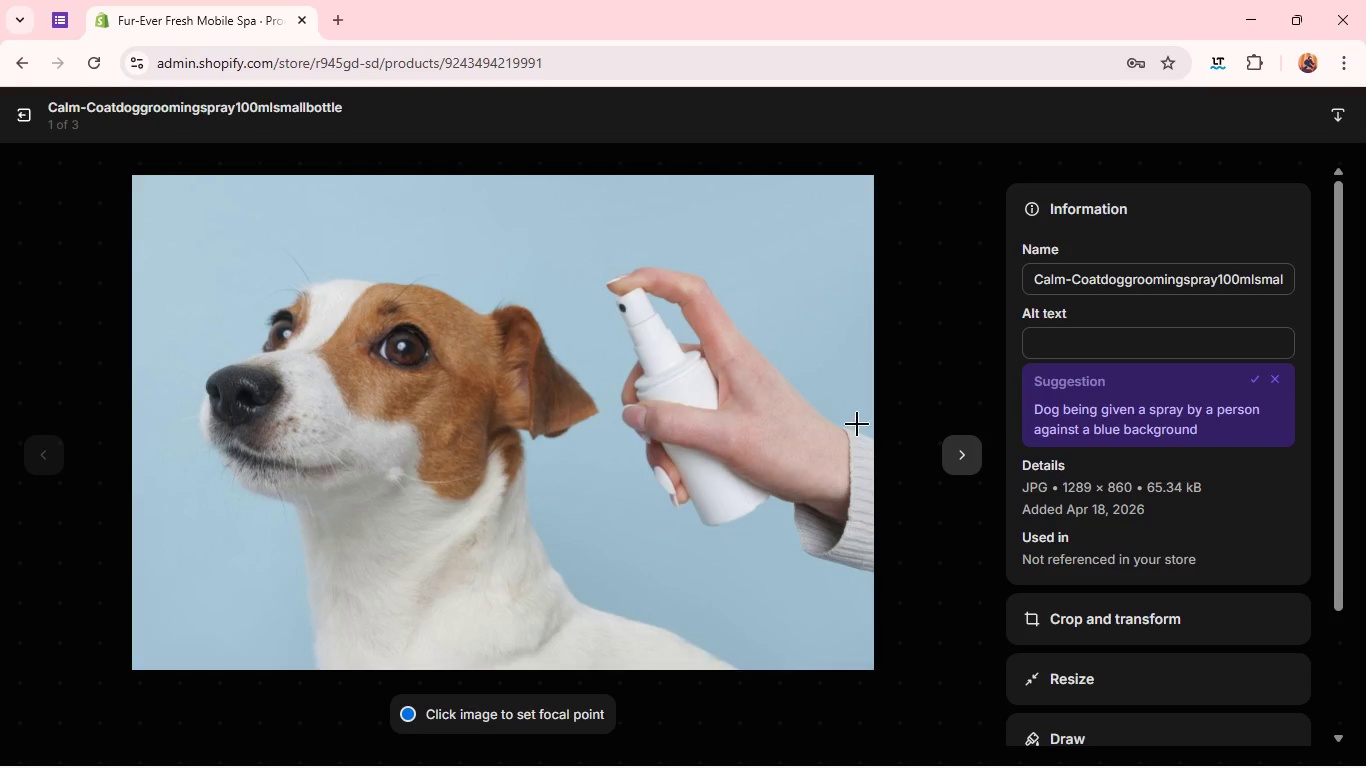 
wait(5.75)
 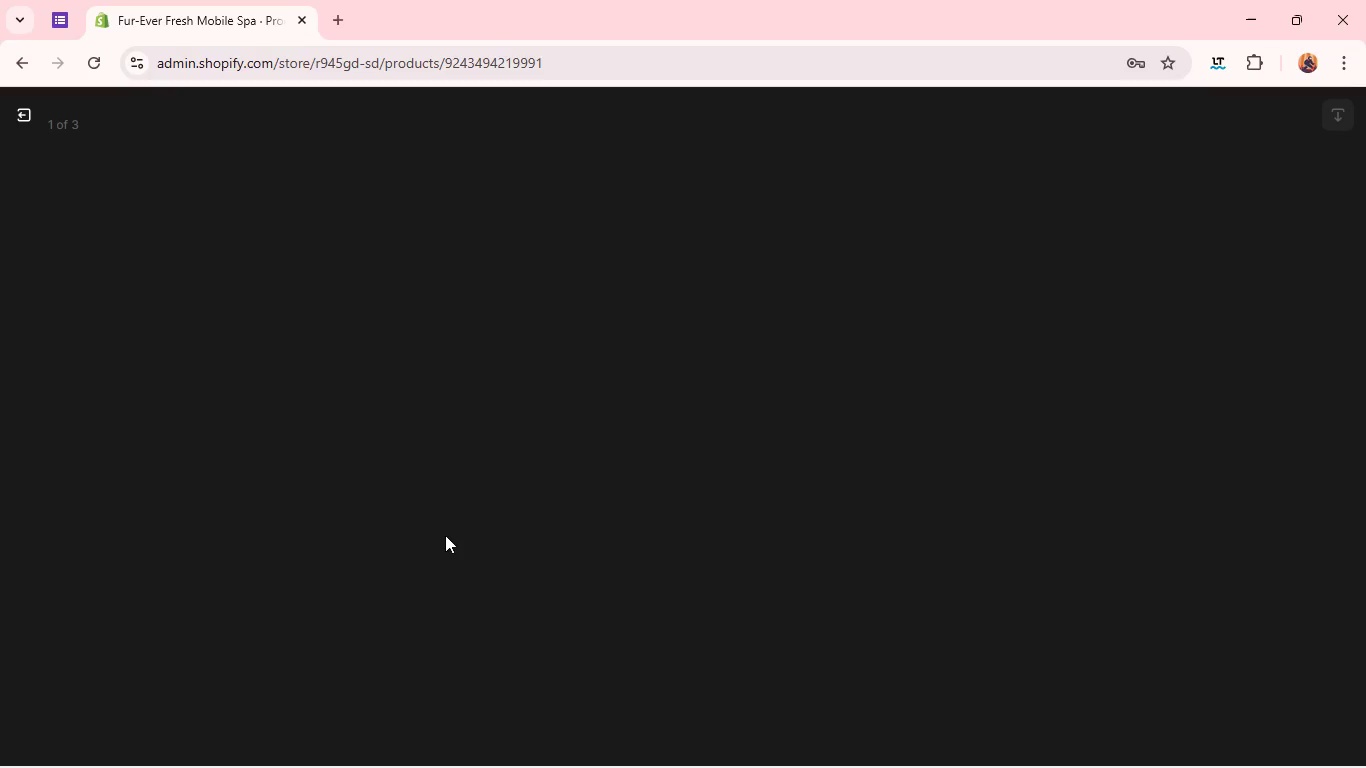 
left_click([1073, 336])
 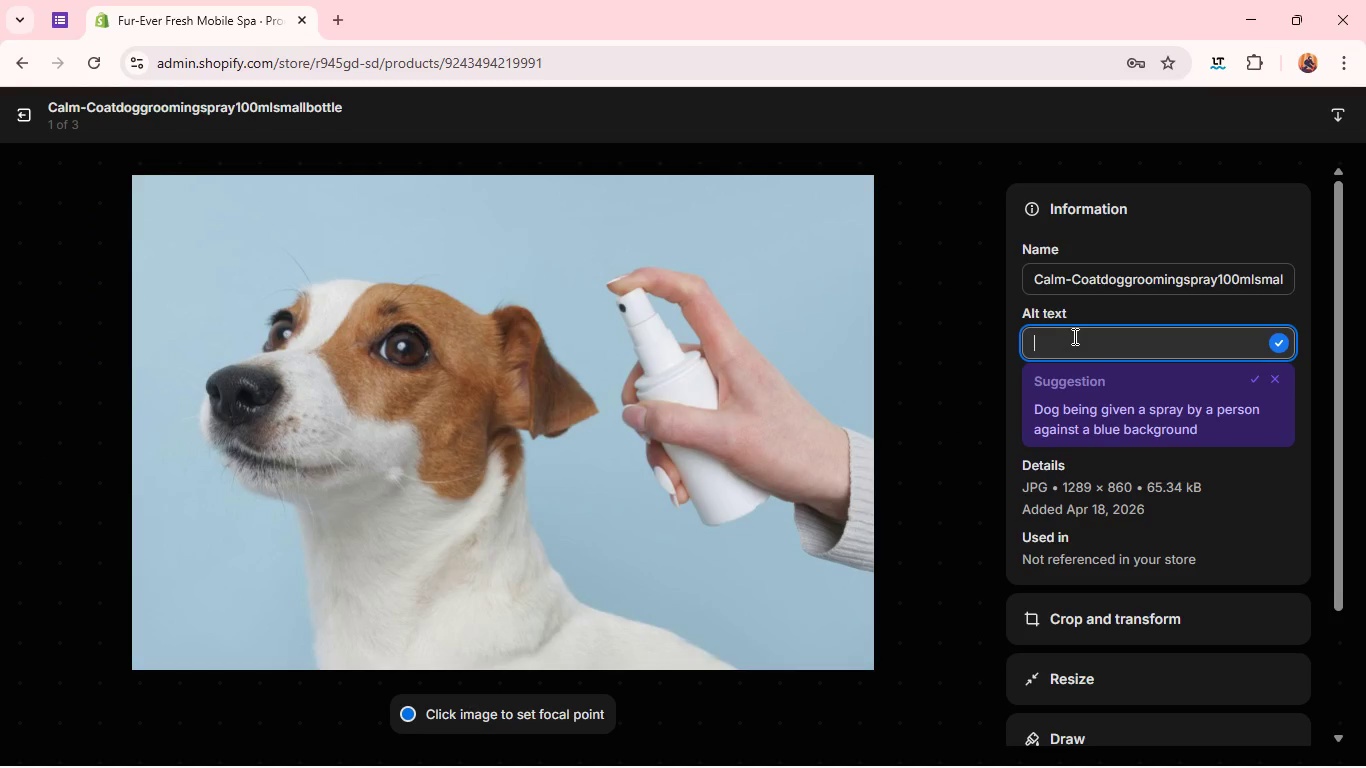 
type(Calm-Xo)
key(Backspace)
key(Backspace)
type(Xo)
key(Backspace)
key(Backspace)
type(Cp)
key(Backspace)
type(os)
key(Backspace)
type(at dog grooming sprey 100ml)
 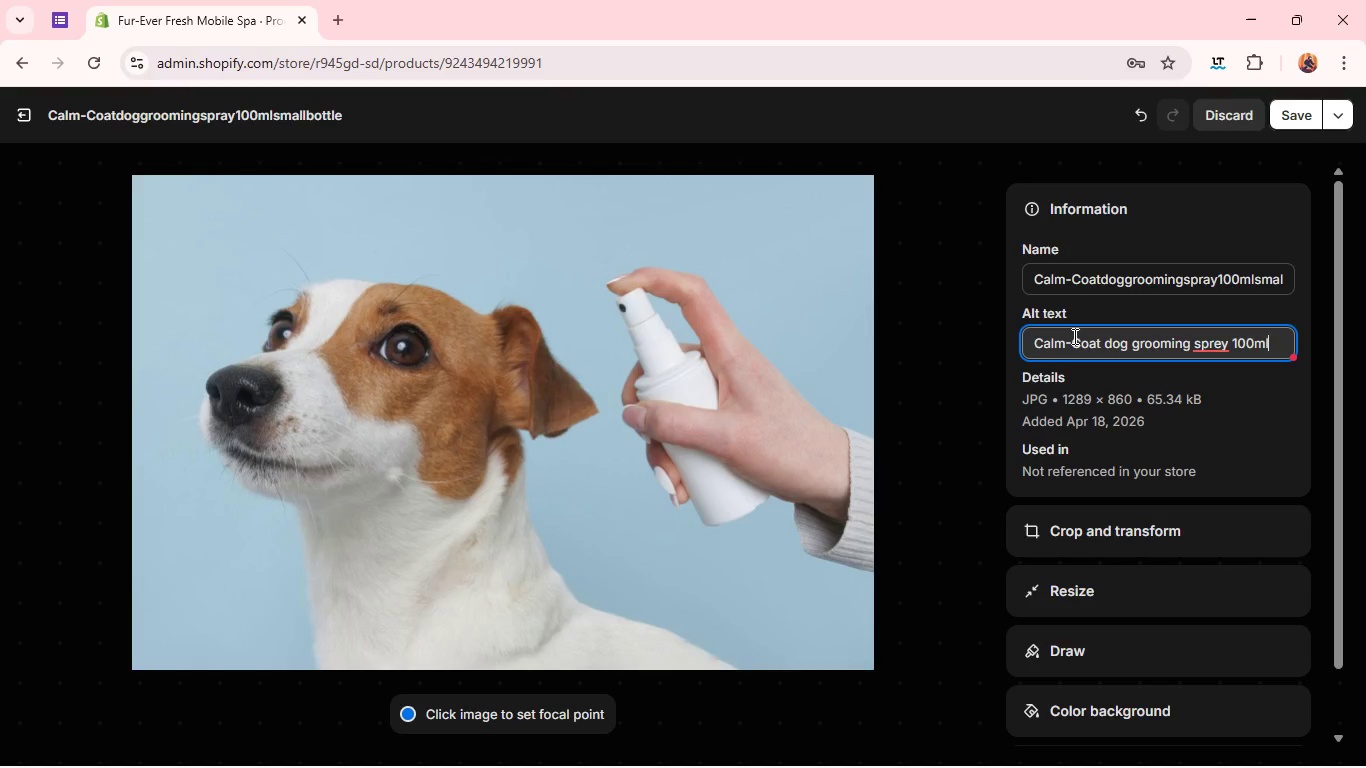 
left_click([1216, 339])
 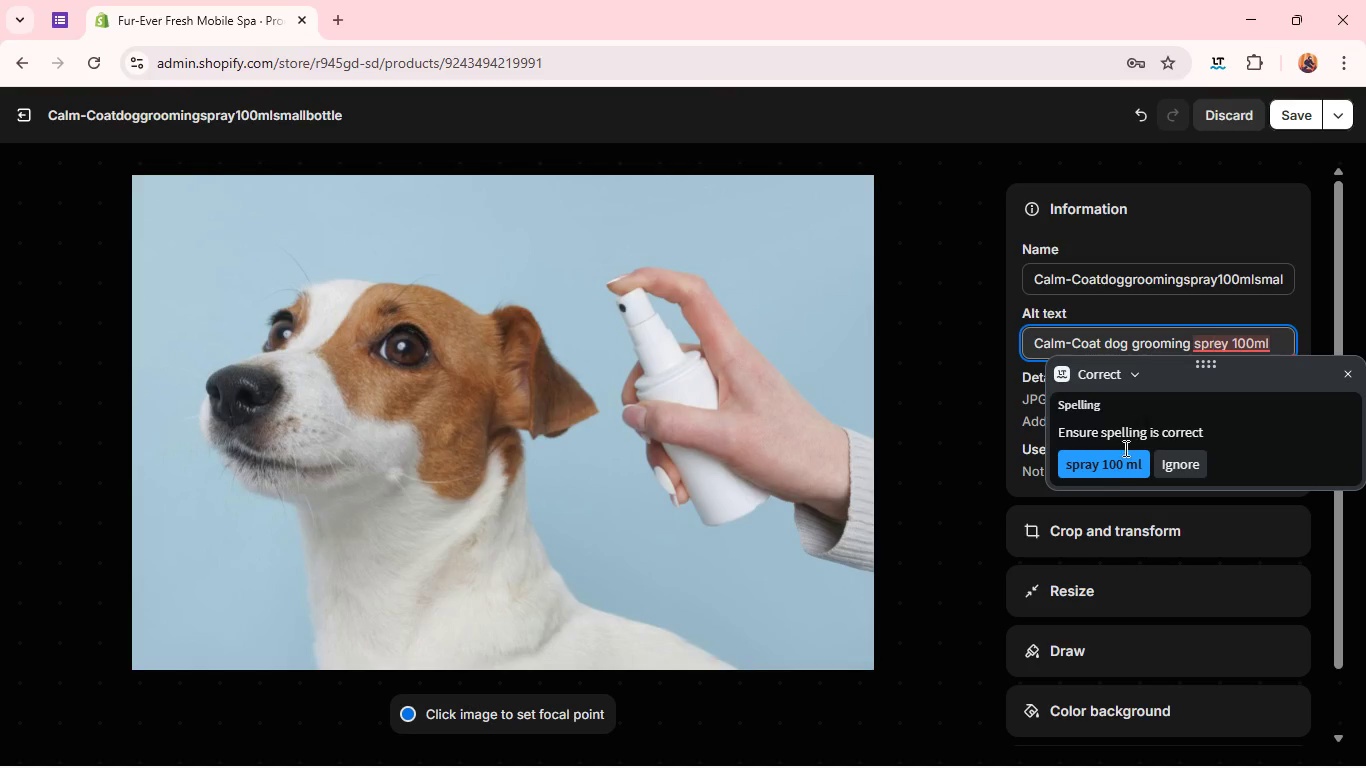 
left_click([1101, 475])
 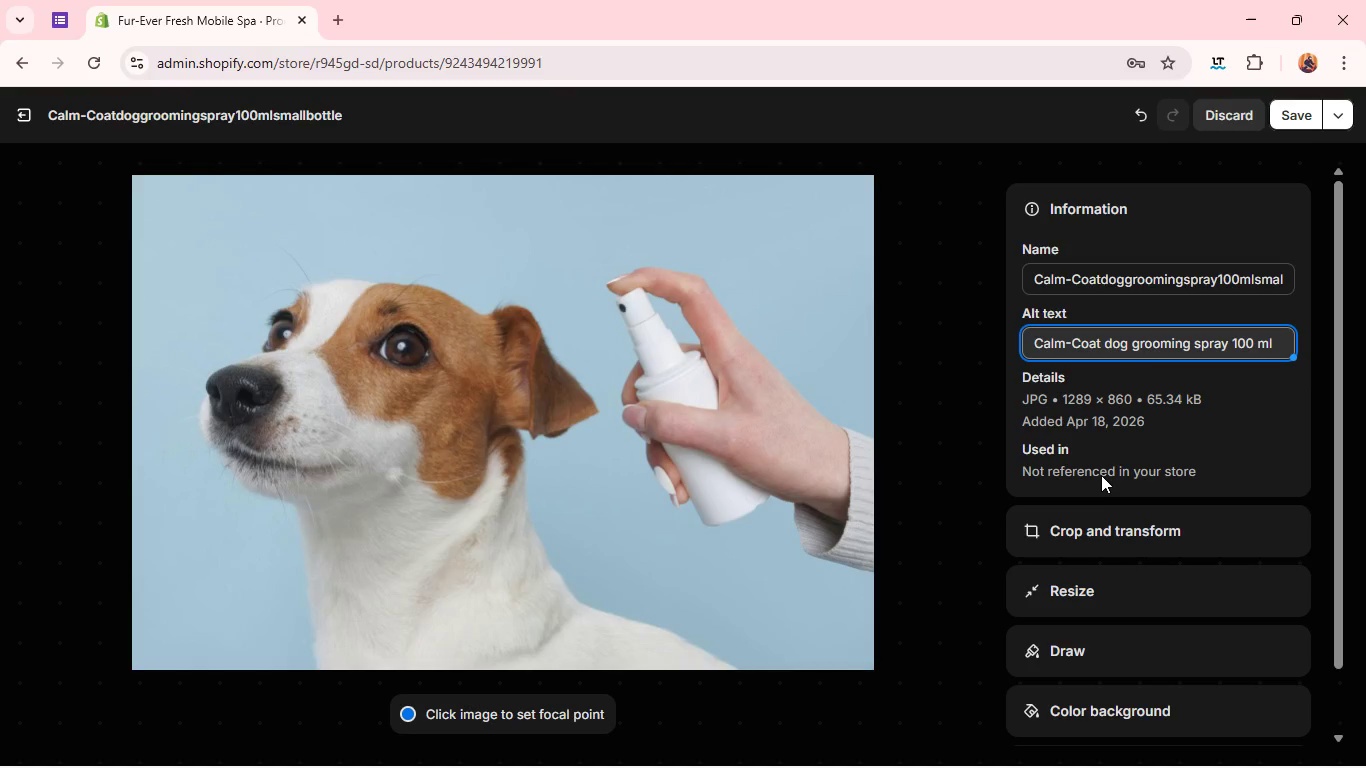 
type( small bottle)
 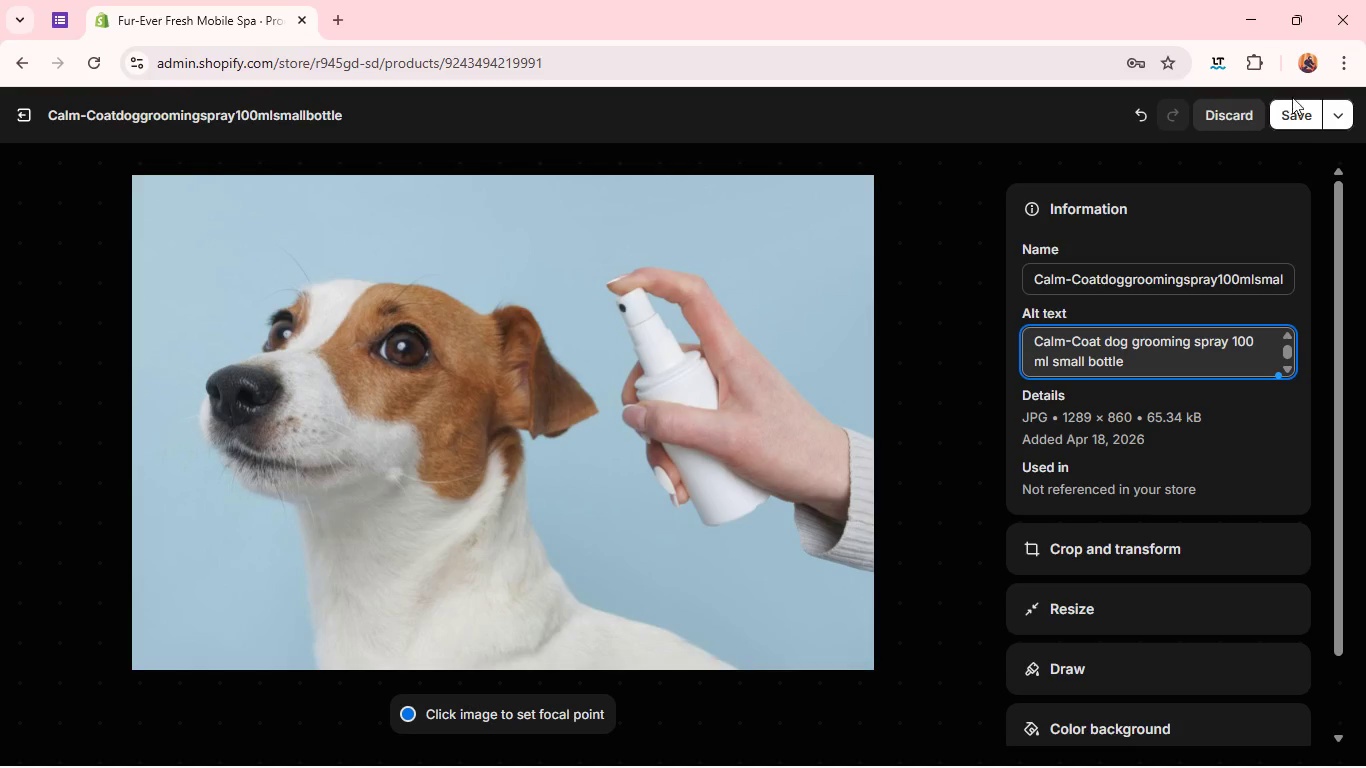 
left_click([1300, 109])
 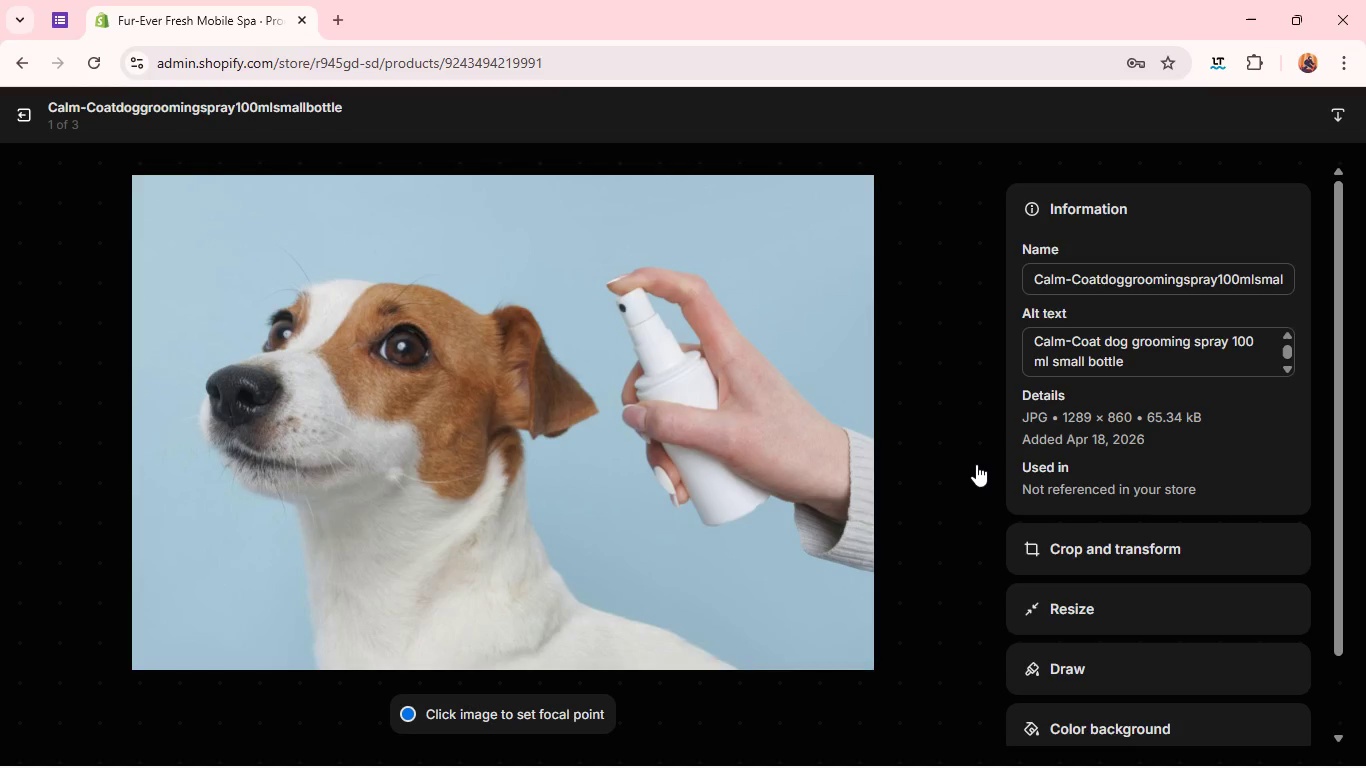 
left_click([967, 468])
 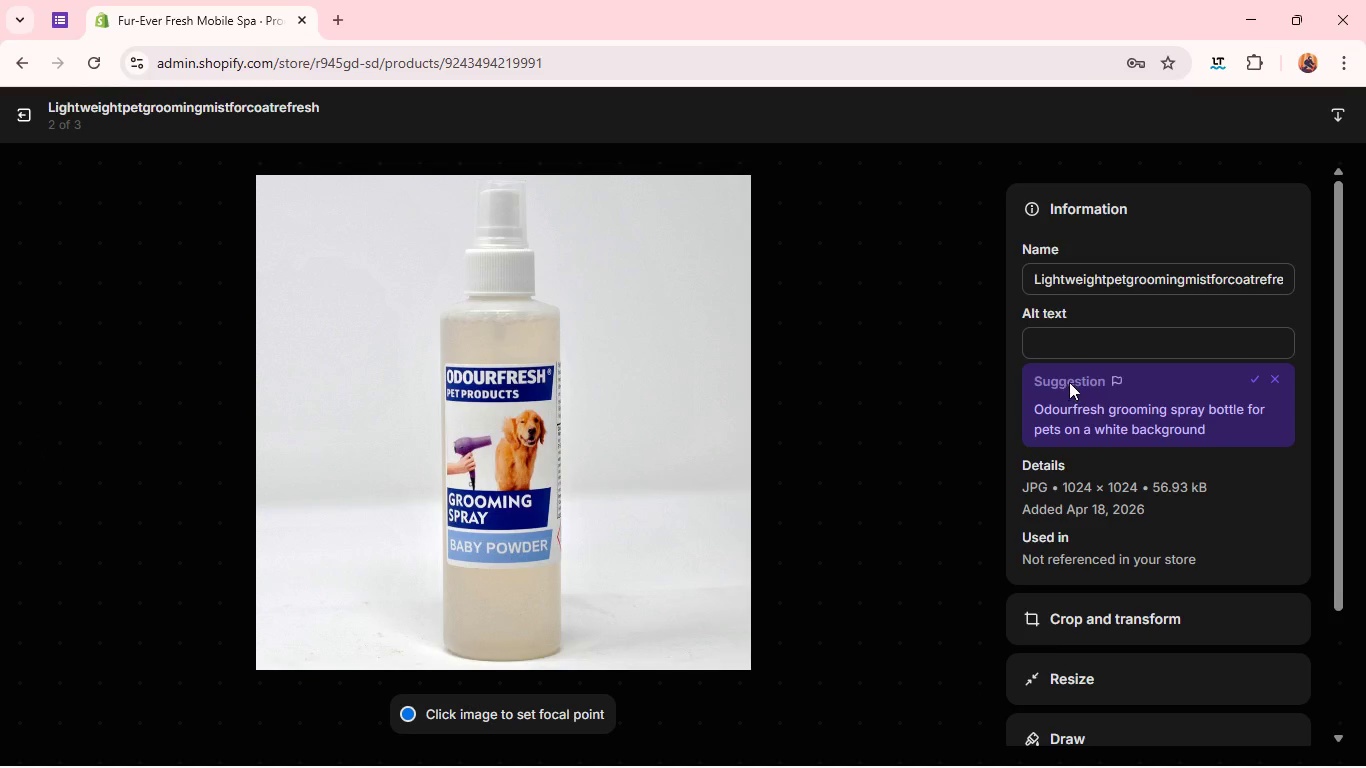 
left_click([1064, 342])
 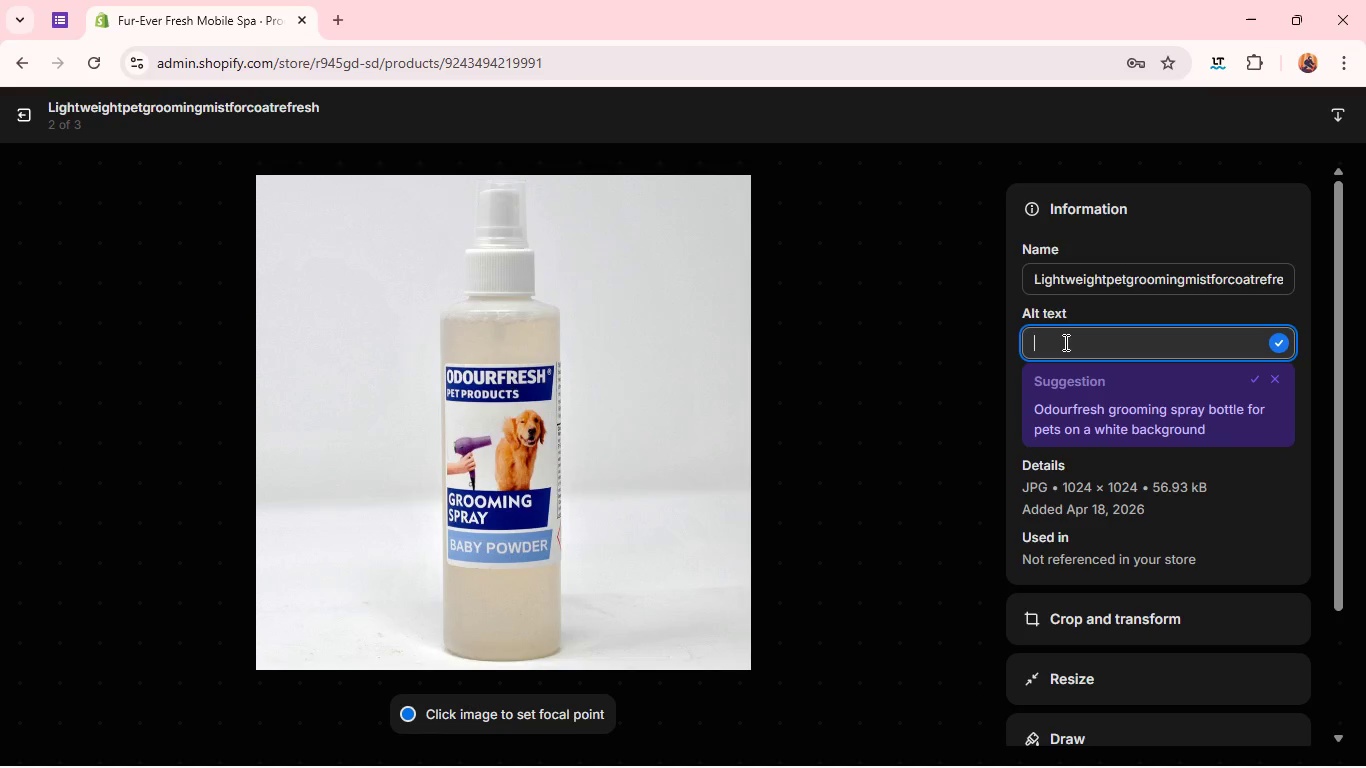 
type(Light weight pet grooming mist for coat refresh)
 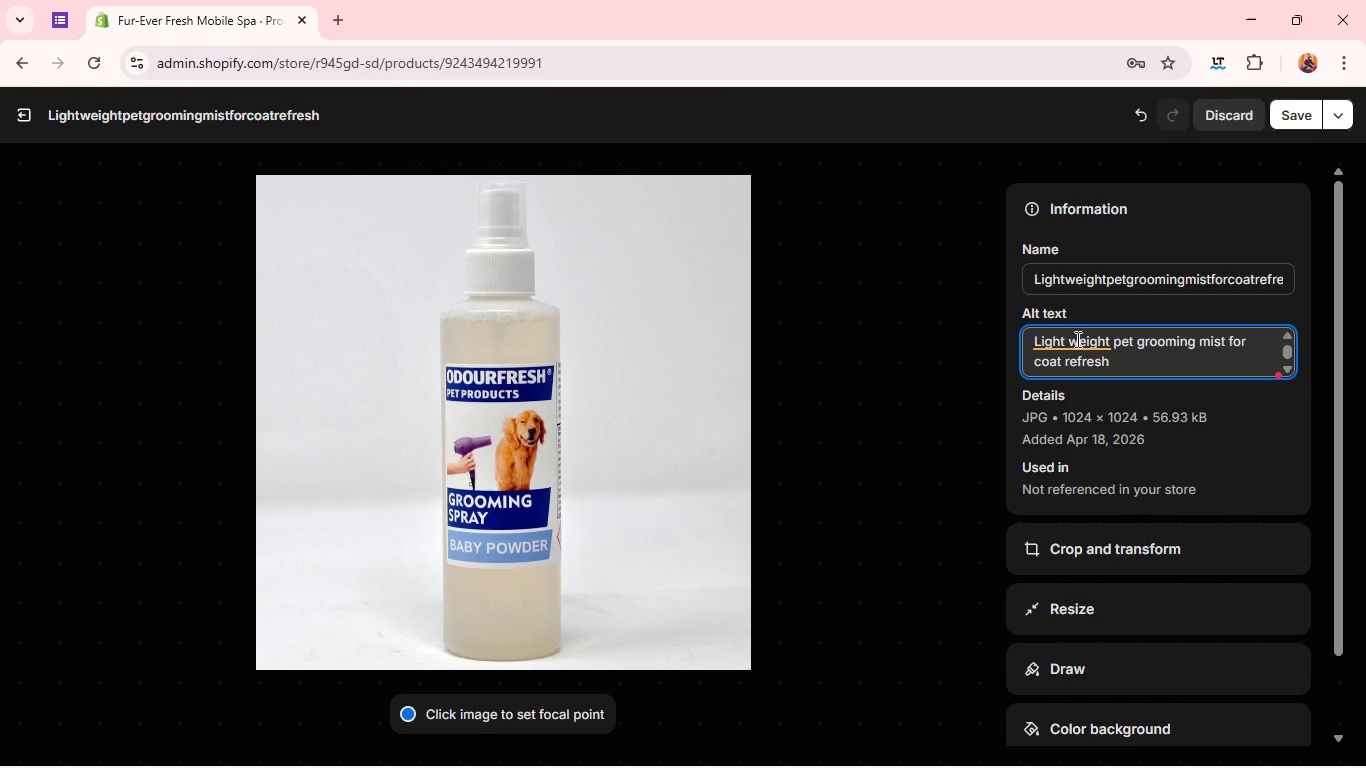 
left_click([1076, 340])
 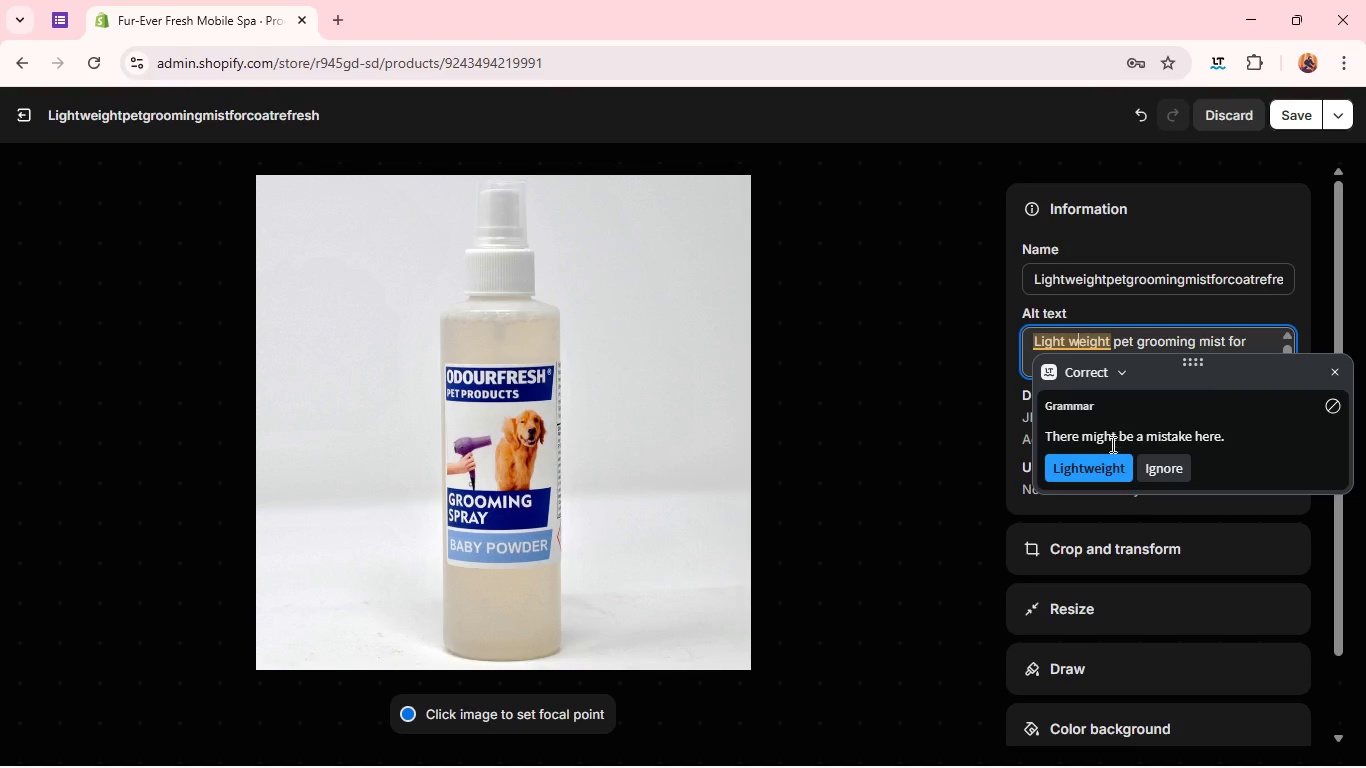 
left_click([1095, 464])
 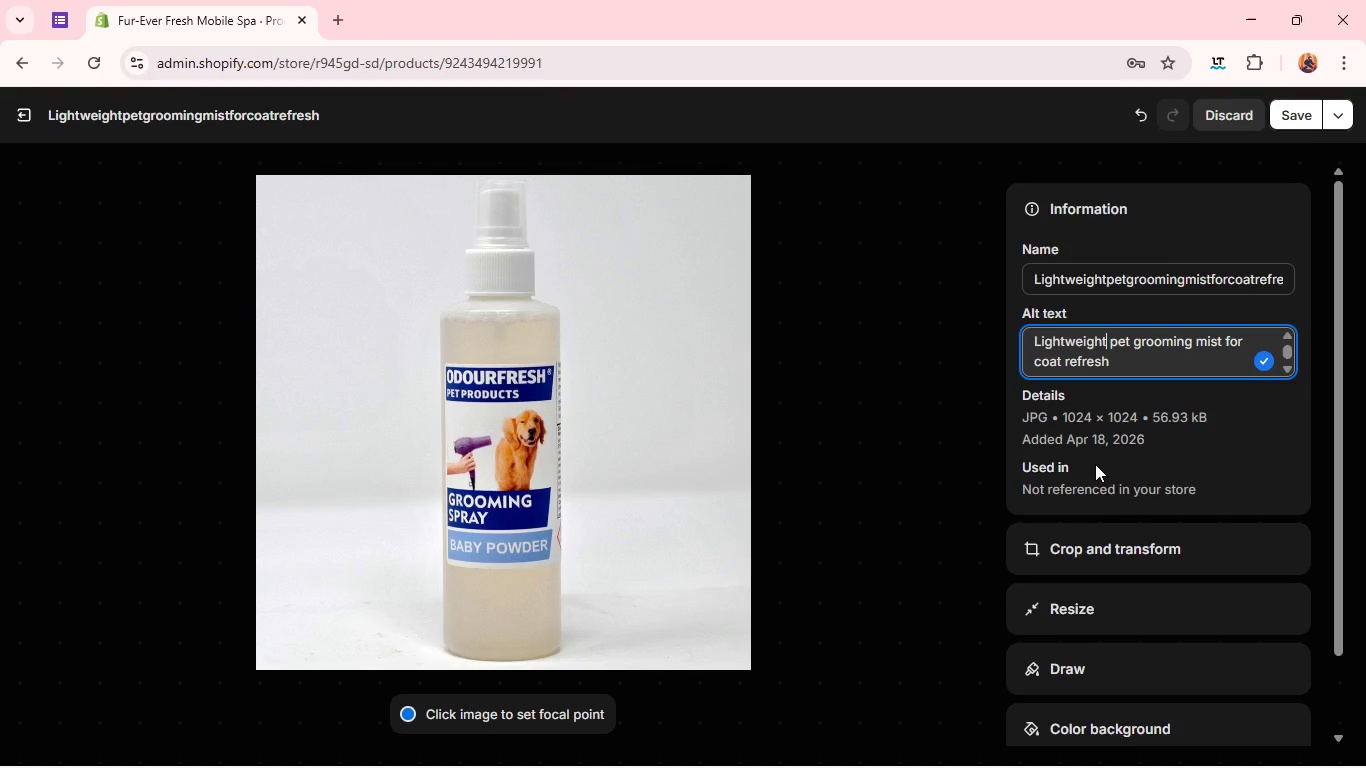 
wait(7.58)
 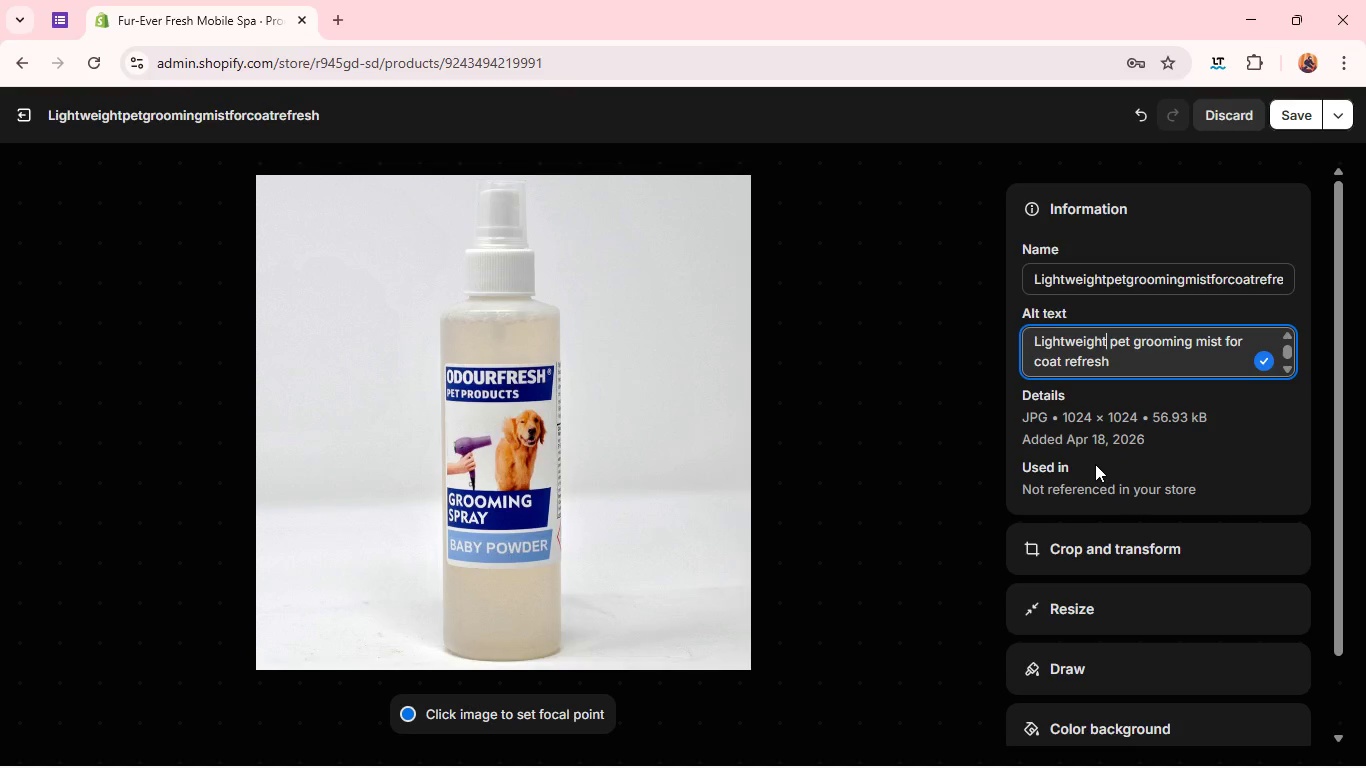 
left_click([1301, 104])
 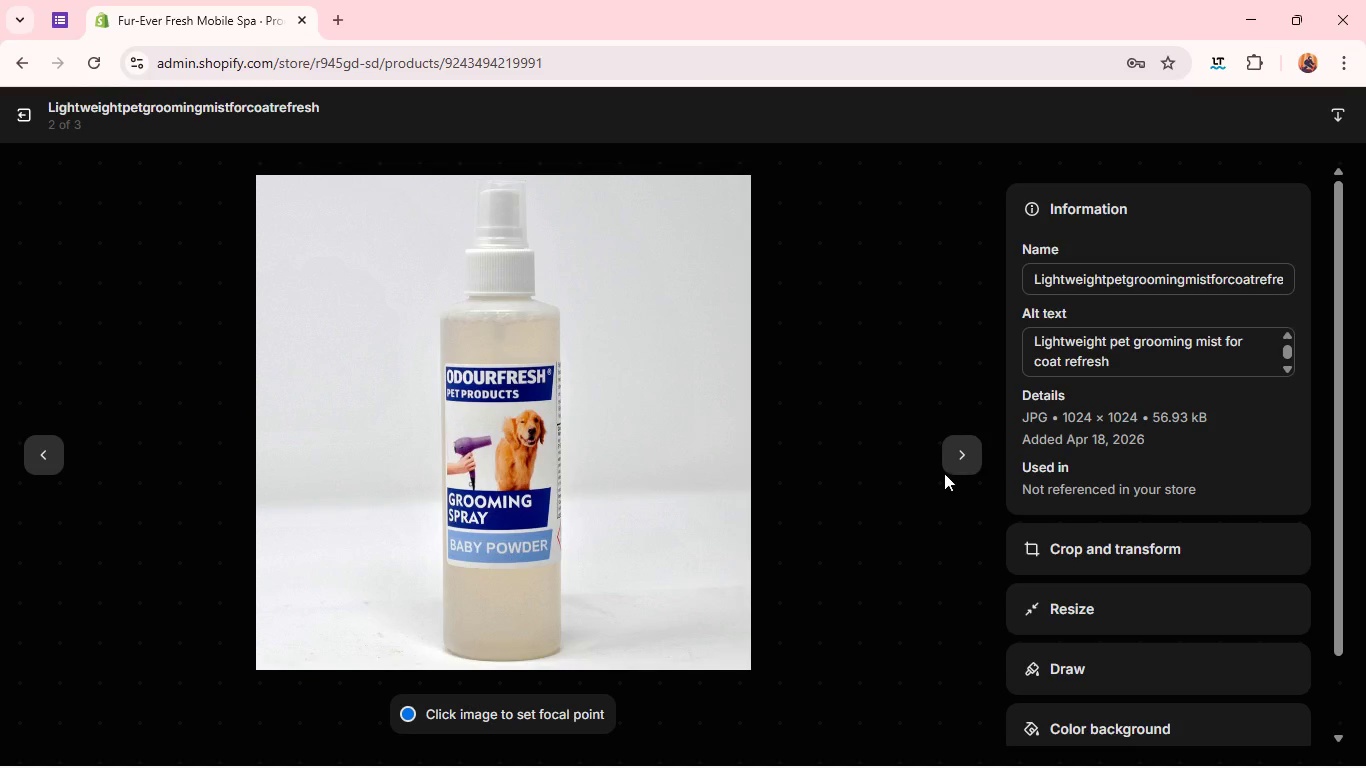 
left_click([958, 456])
 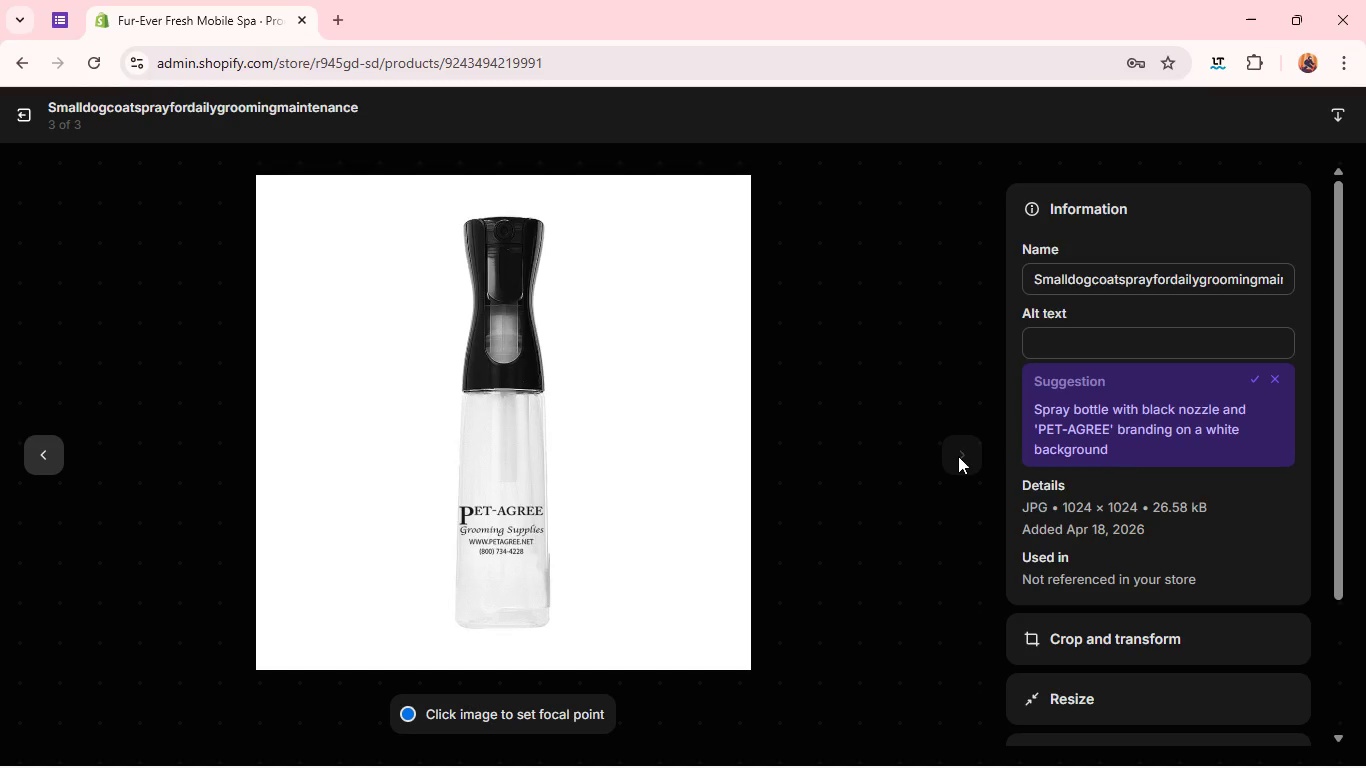 
wait(9.53)
 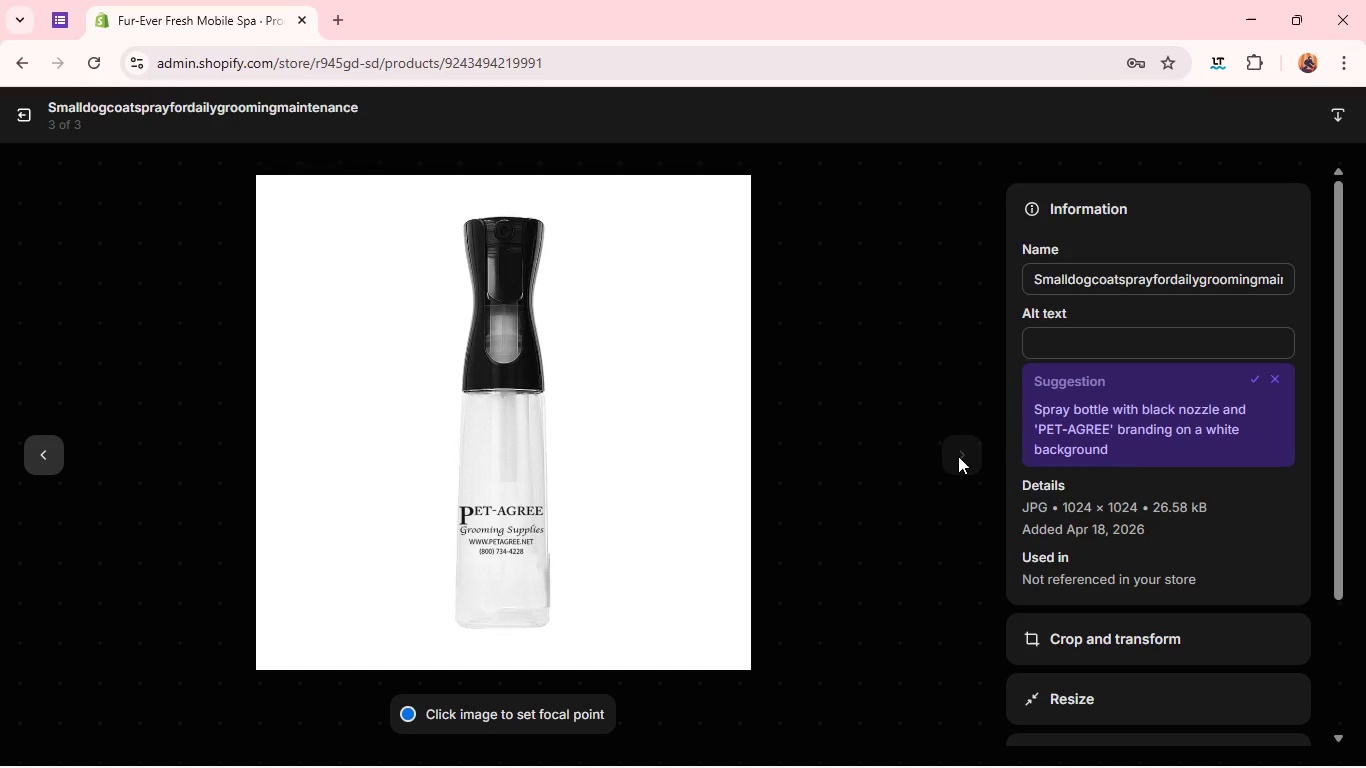 
left_click([1062, 346])
 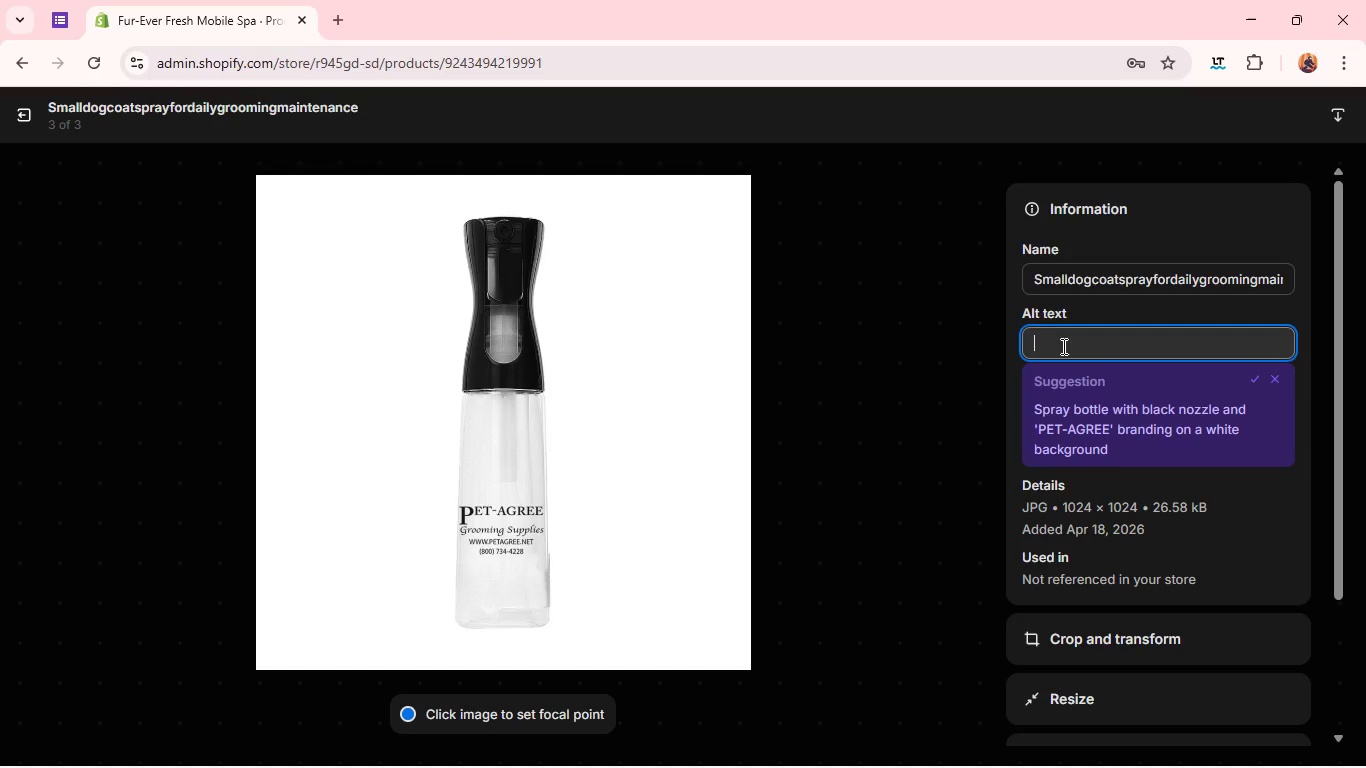 
type(Small dog )
 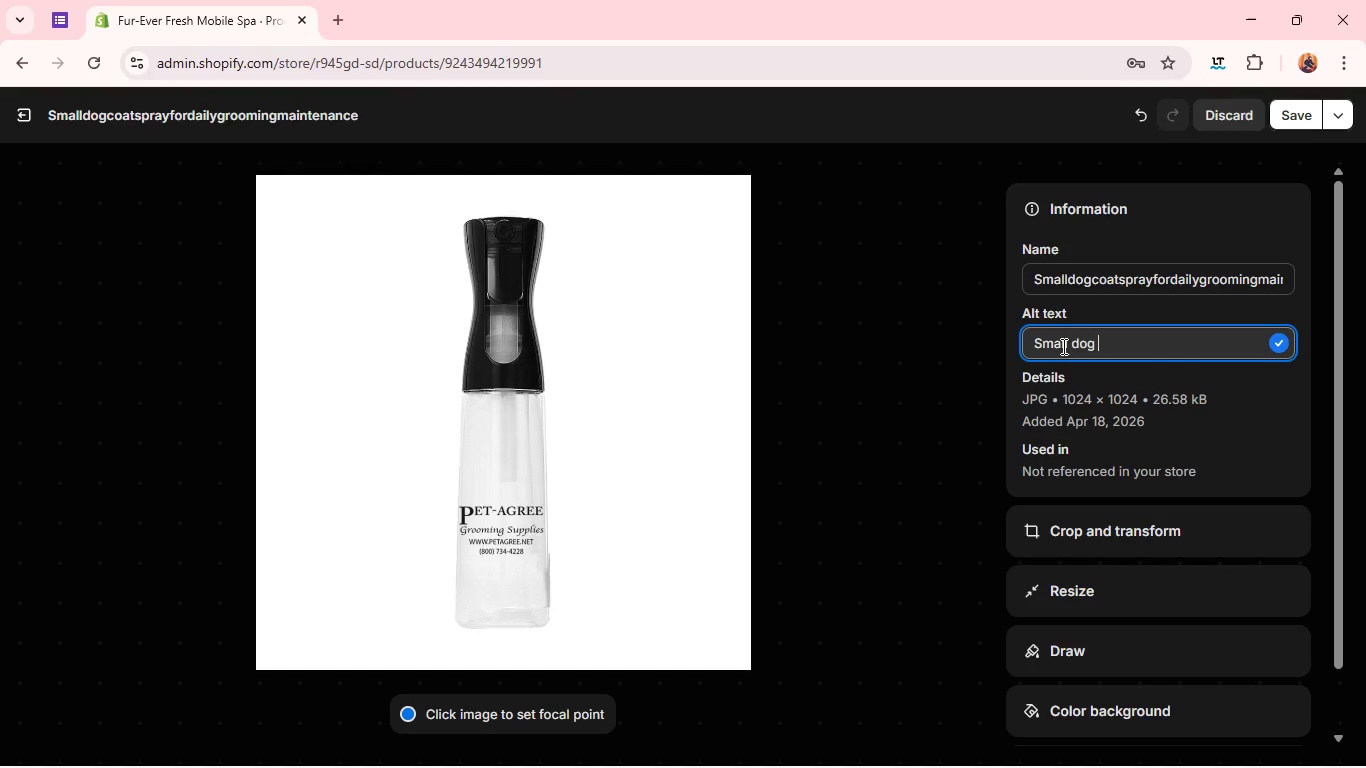 
wait(11.7)
 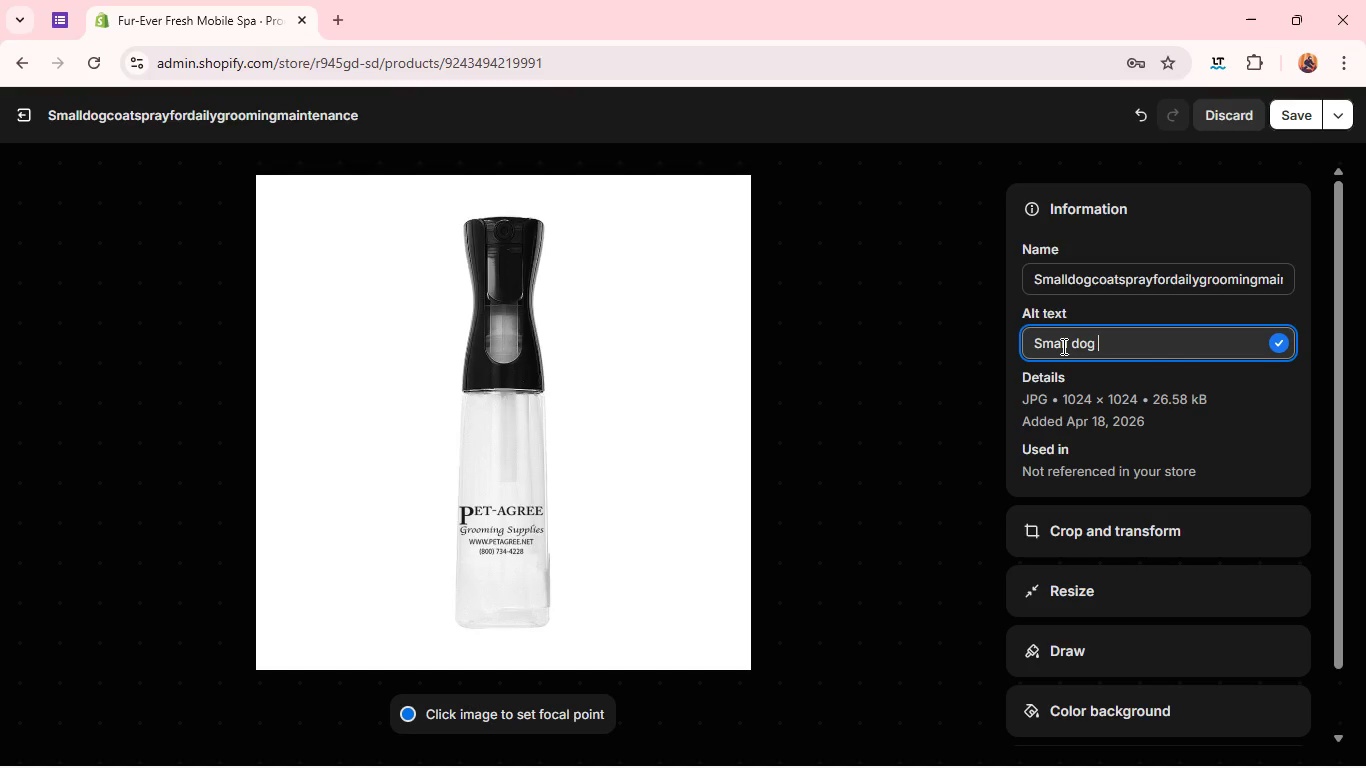 
type(coat spre)
key(Backspace)
type(ay for daily grooming maintenance )
 